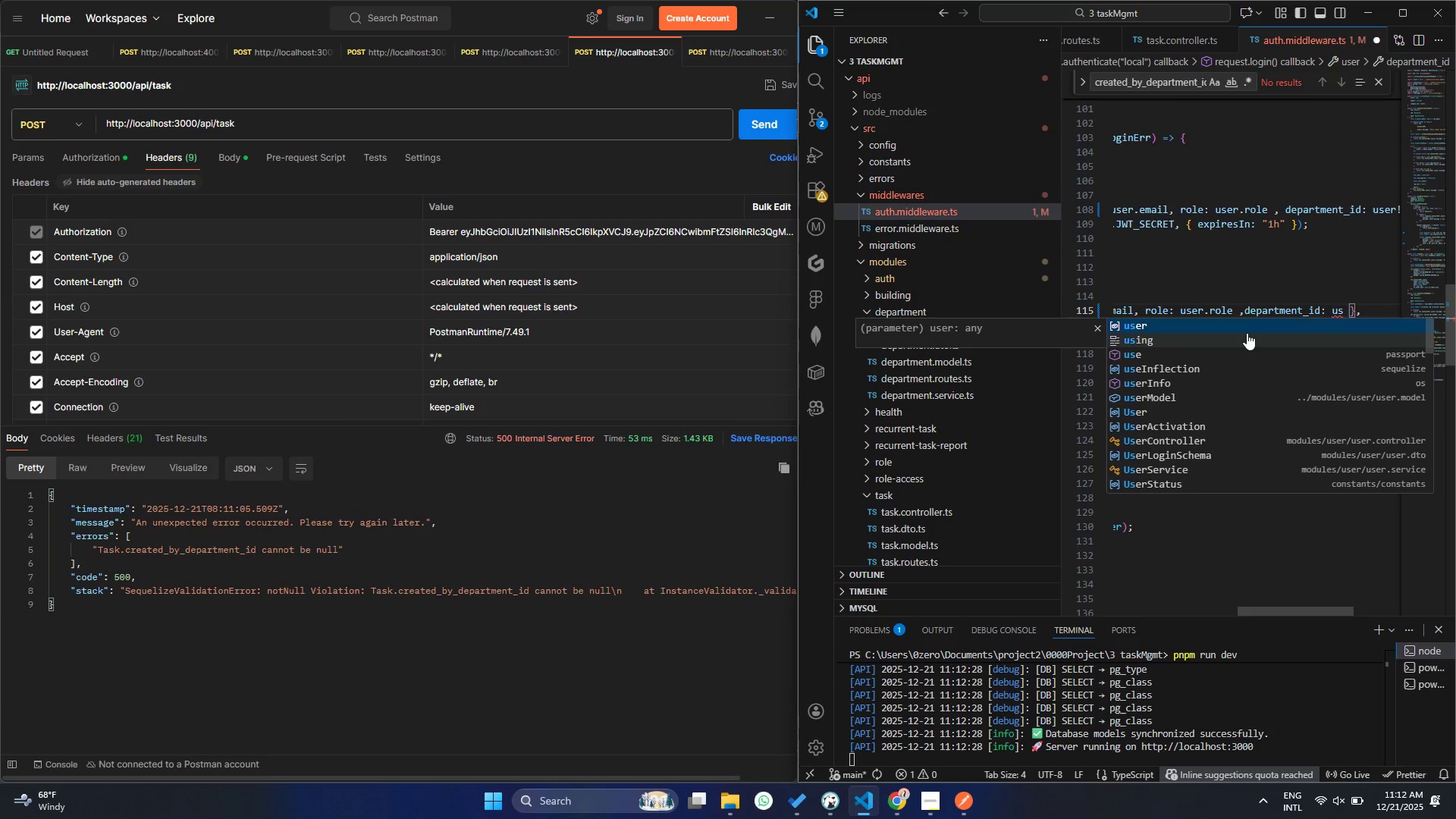 
key(Enter)
 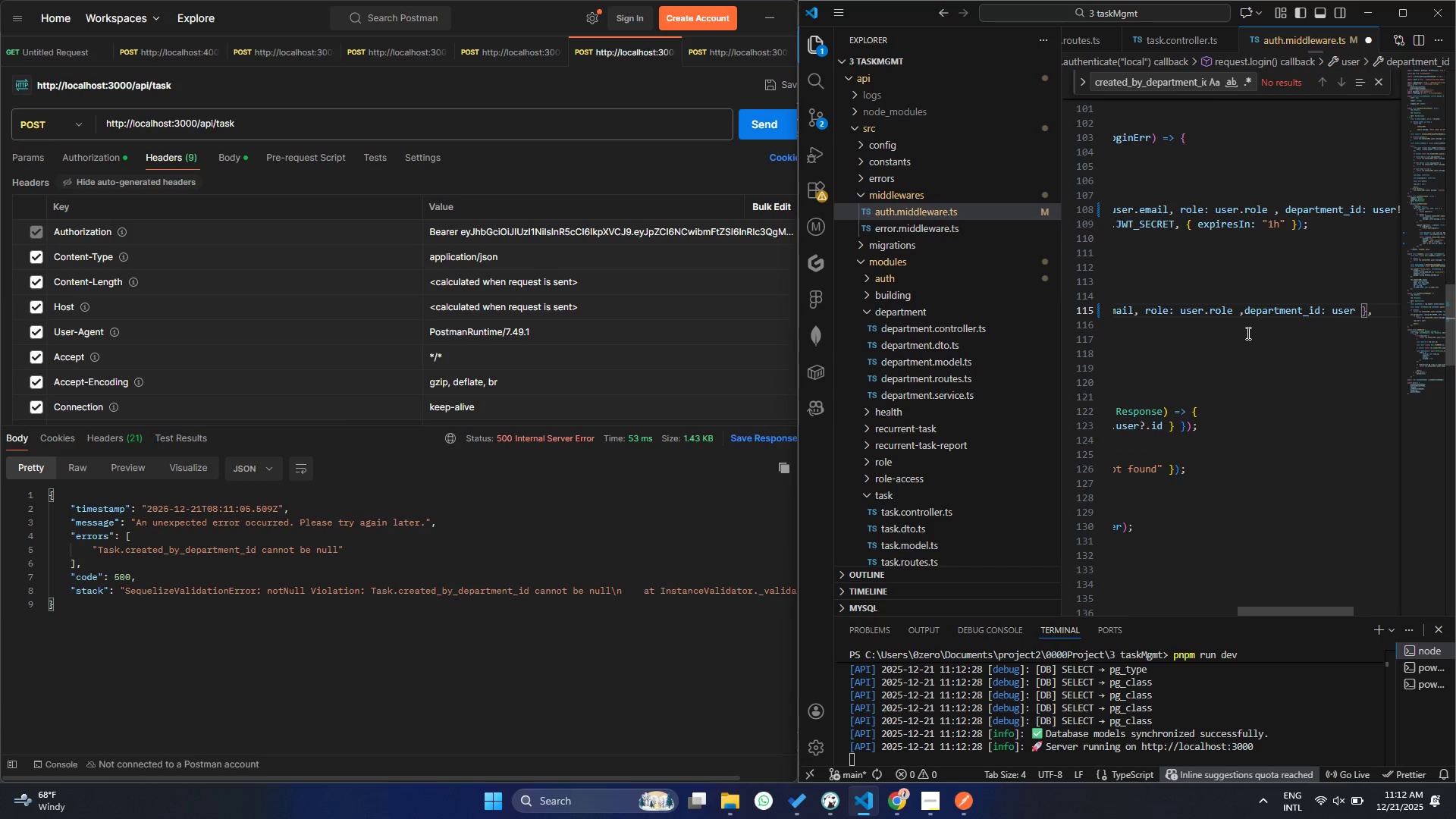 
type(!>depa)
 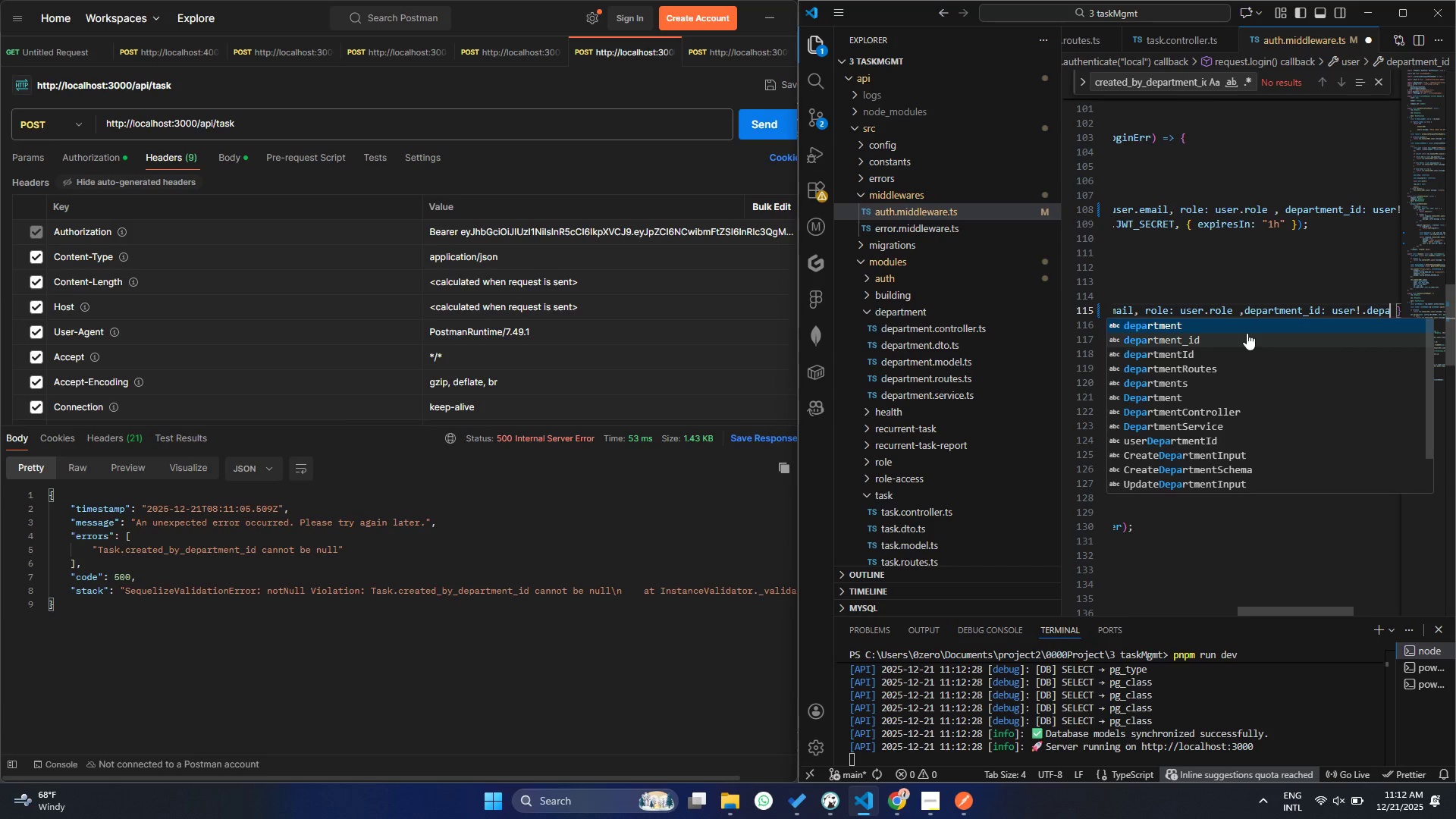 
key(ArrowDown)
 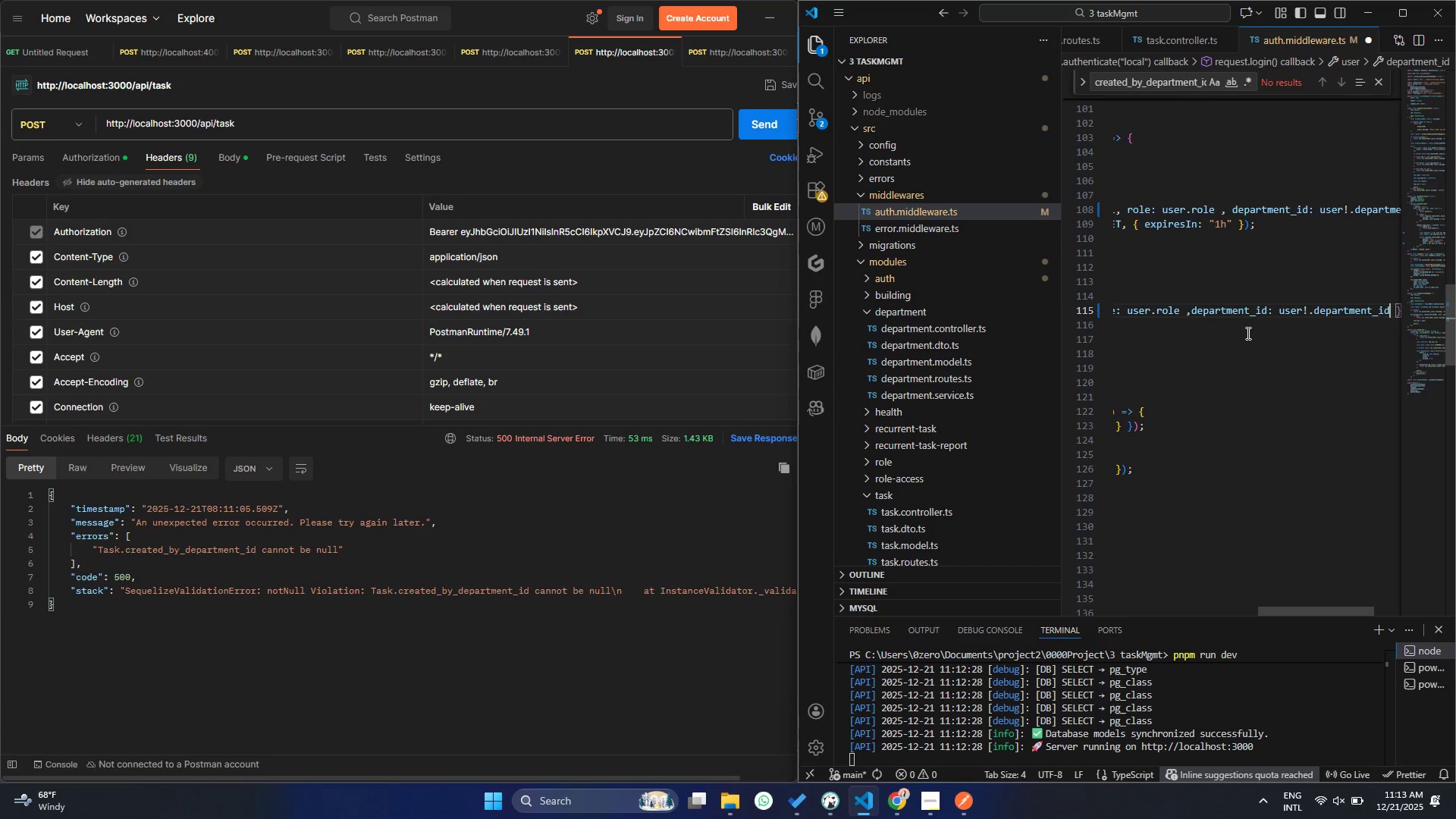 
key(Enter)
 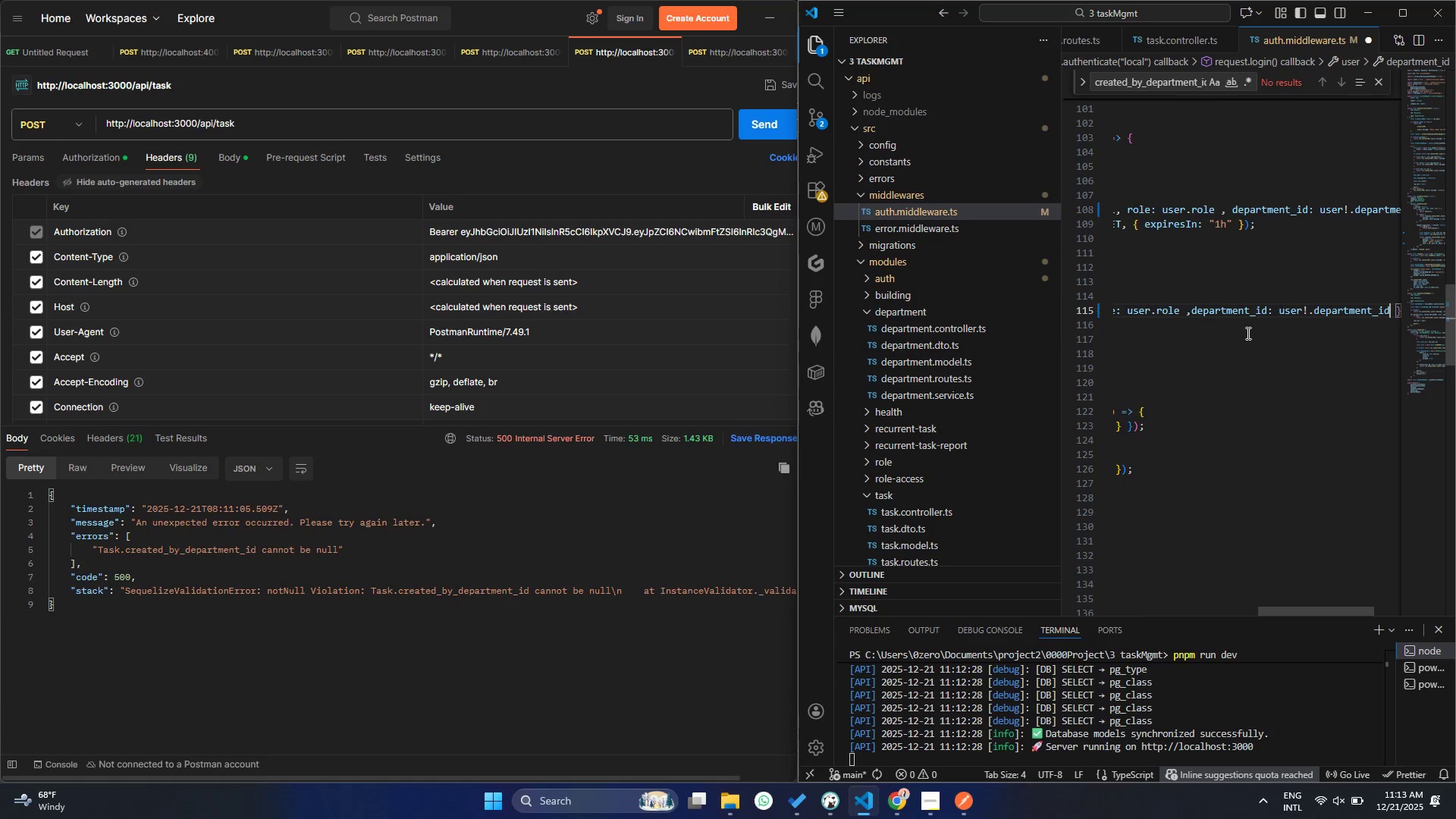 
key(Control+S)
 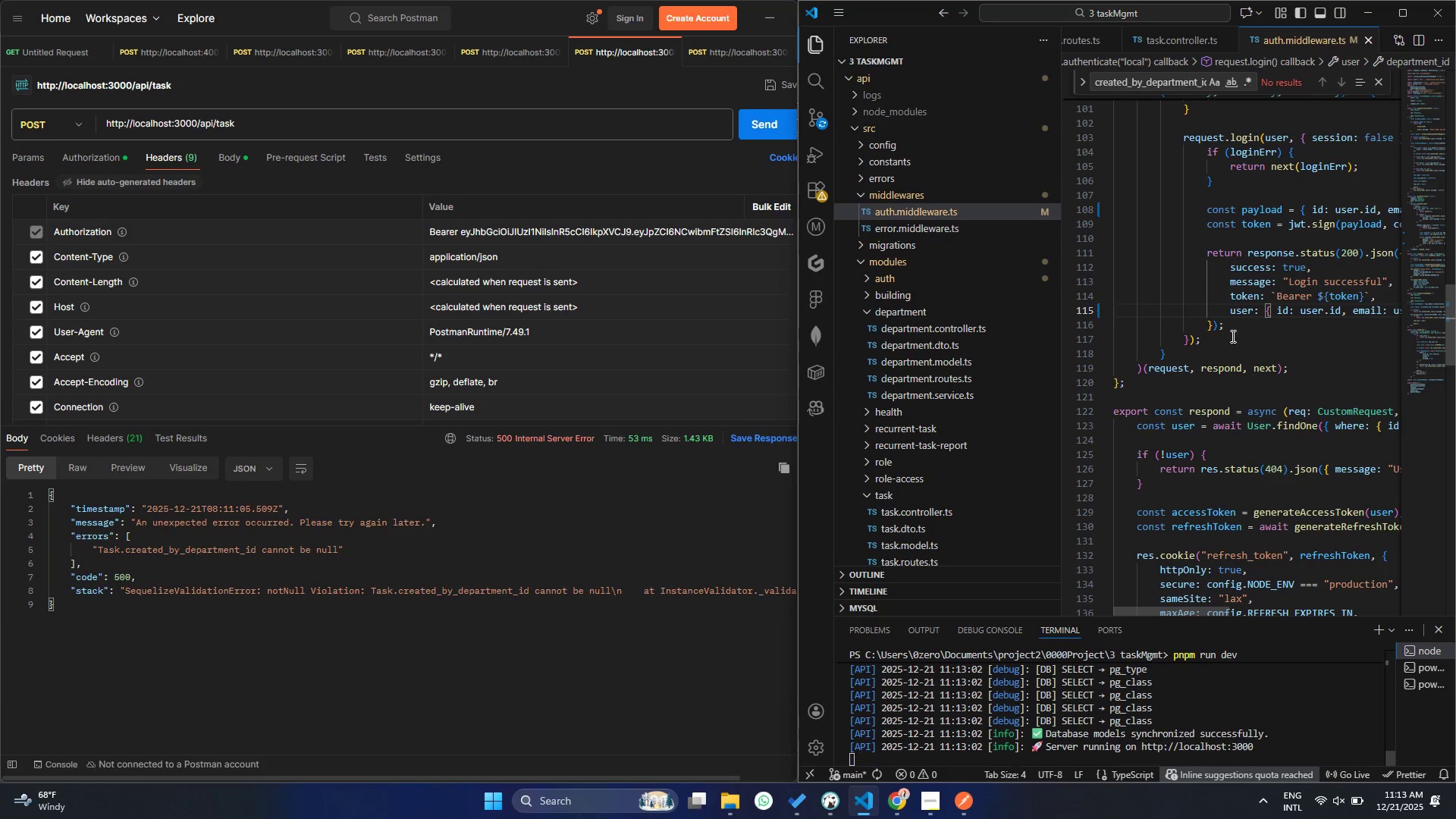 
key(Control+ControlLeft)
 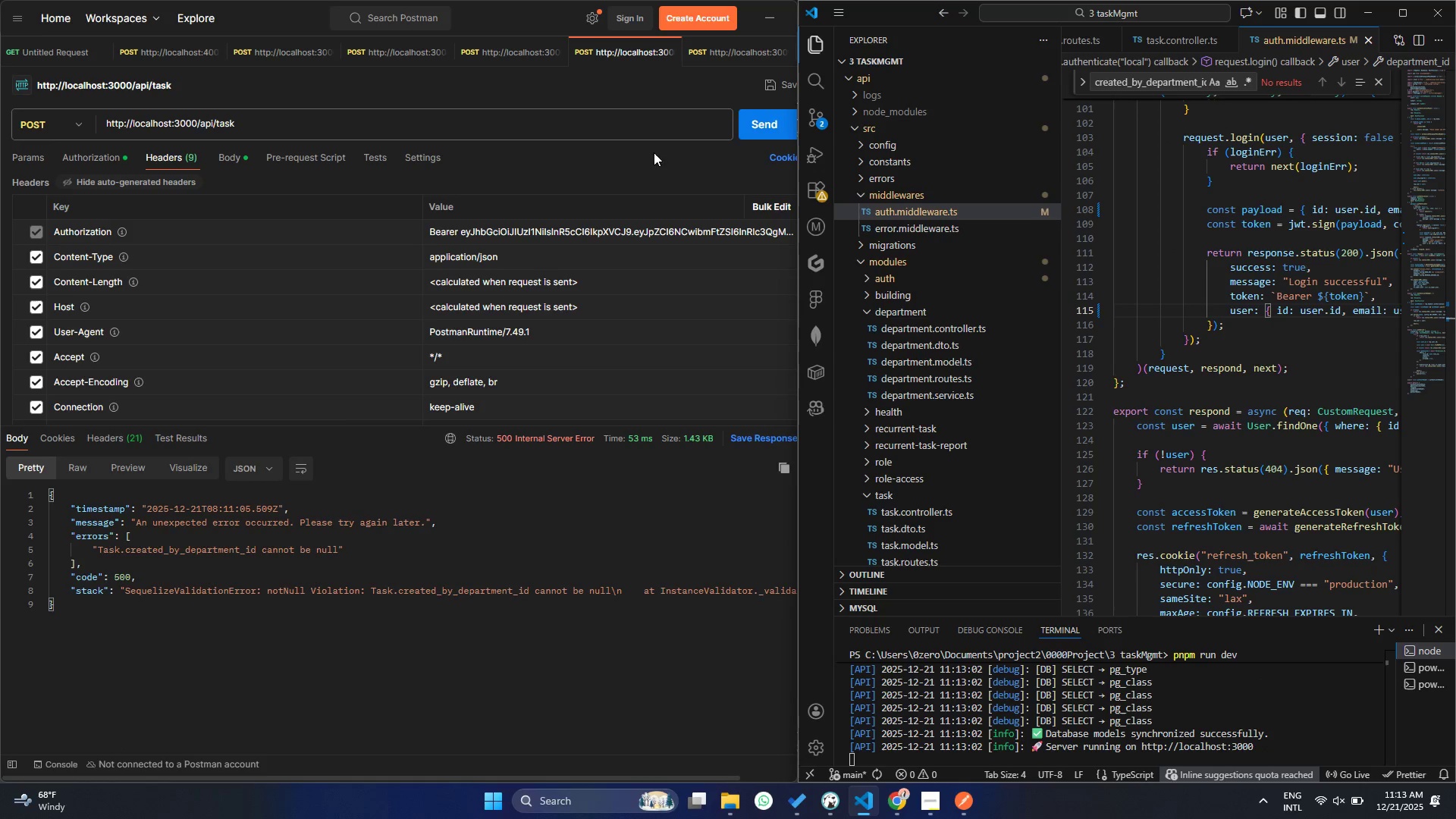 
left_click([239, 154])
 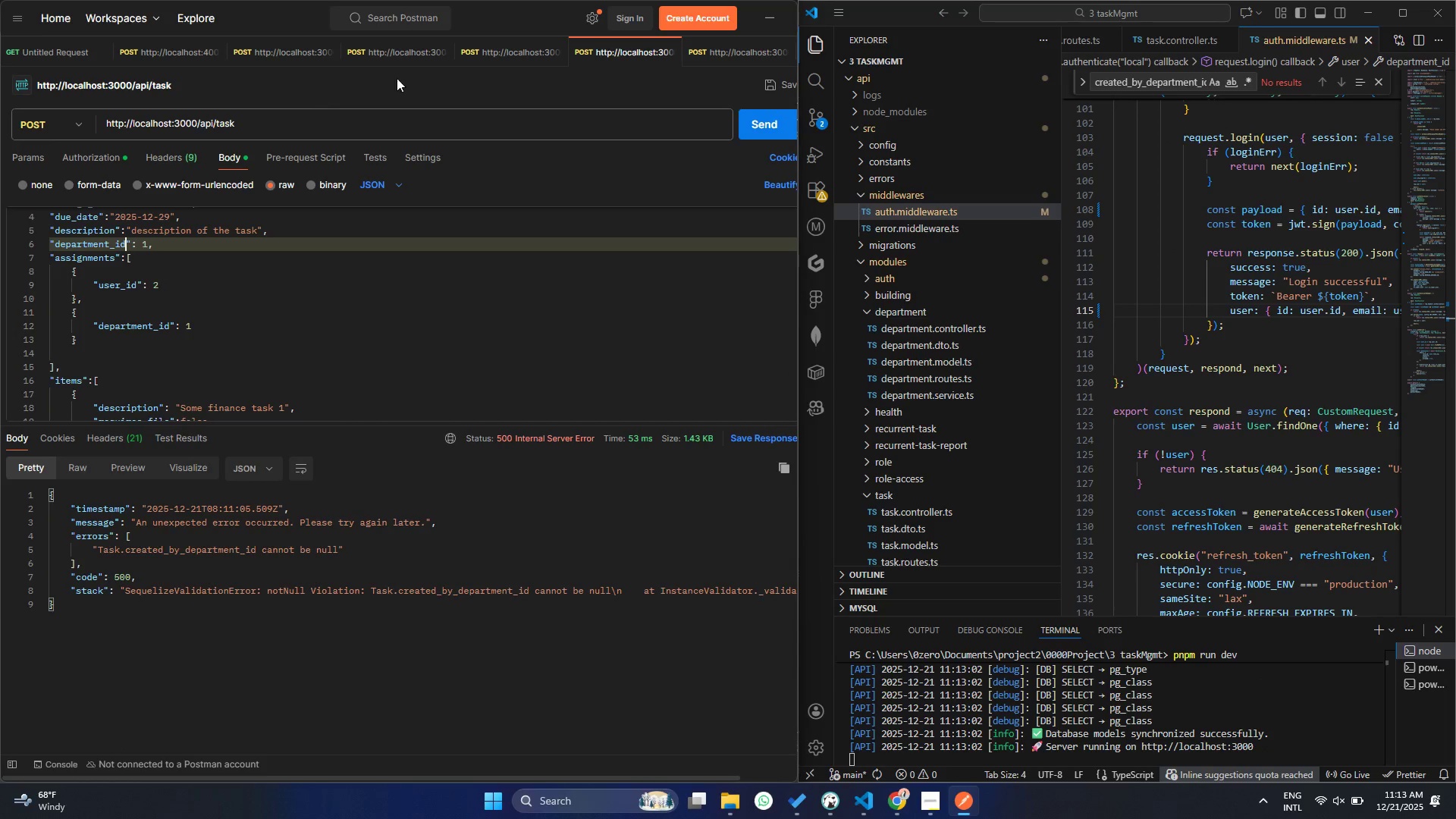 
left_click([521, 54])
 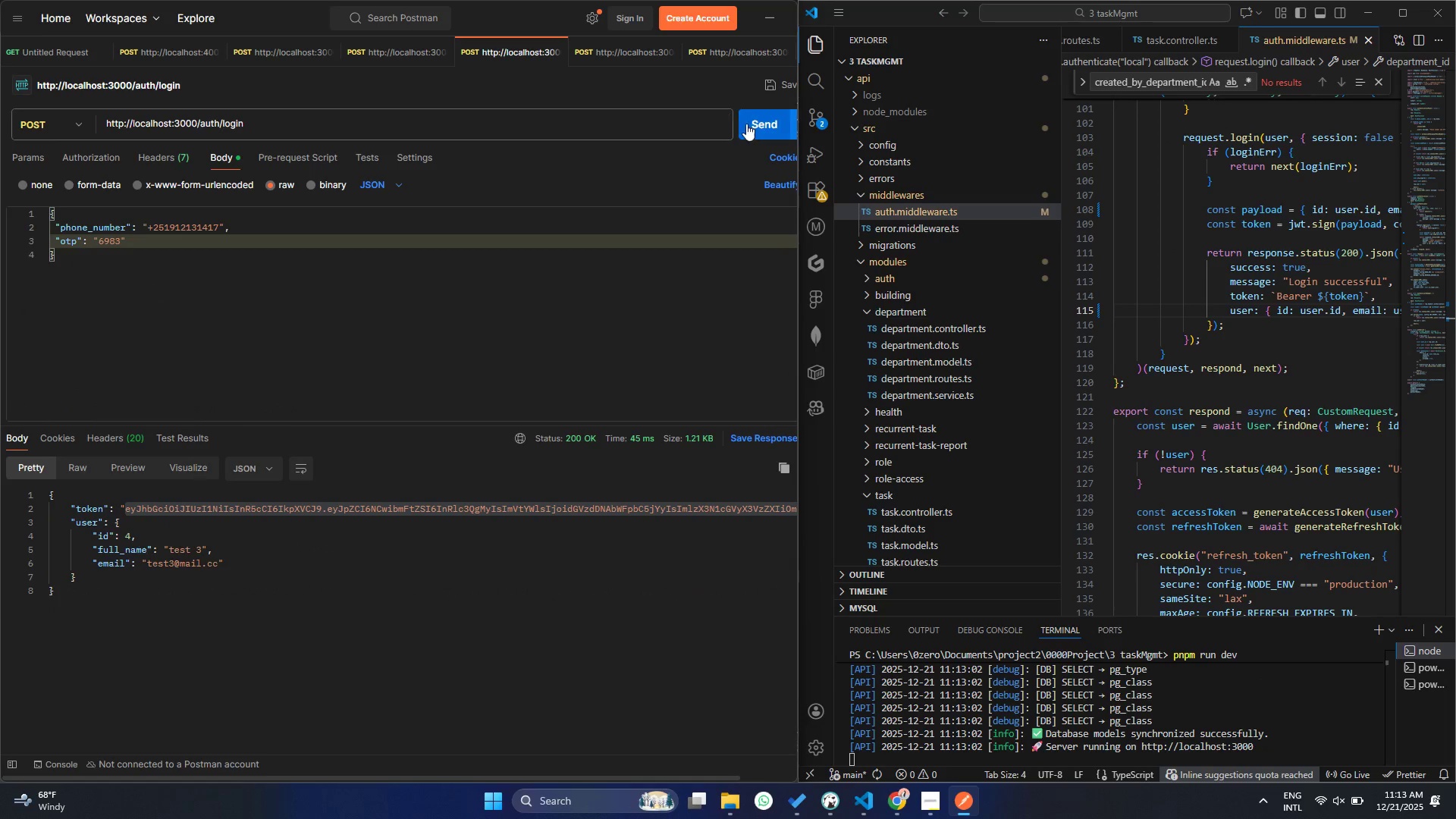 
left_click([752, 124])
 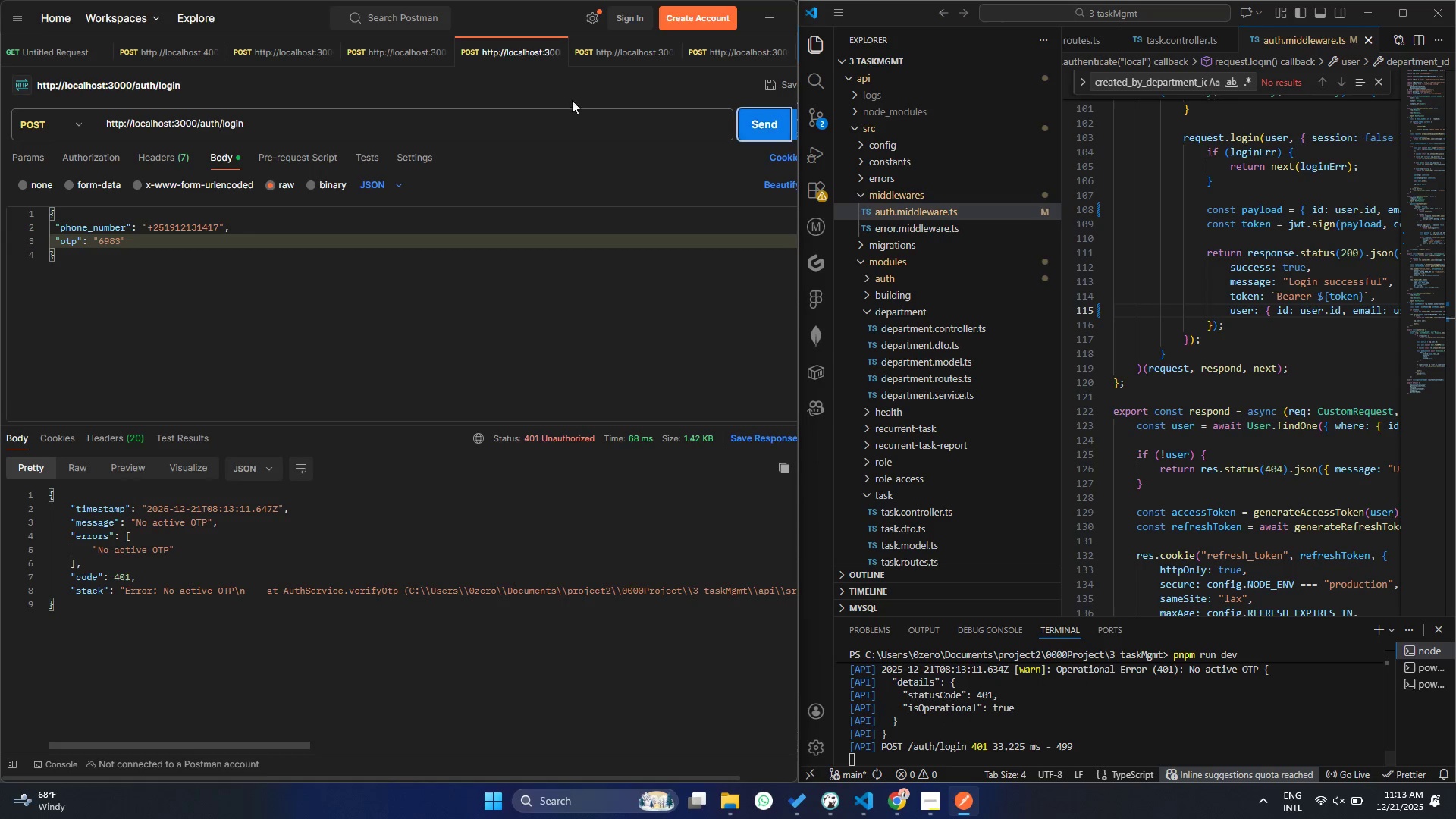 
left_click([419, 58])
 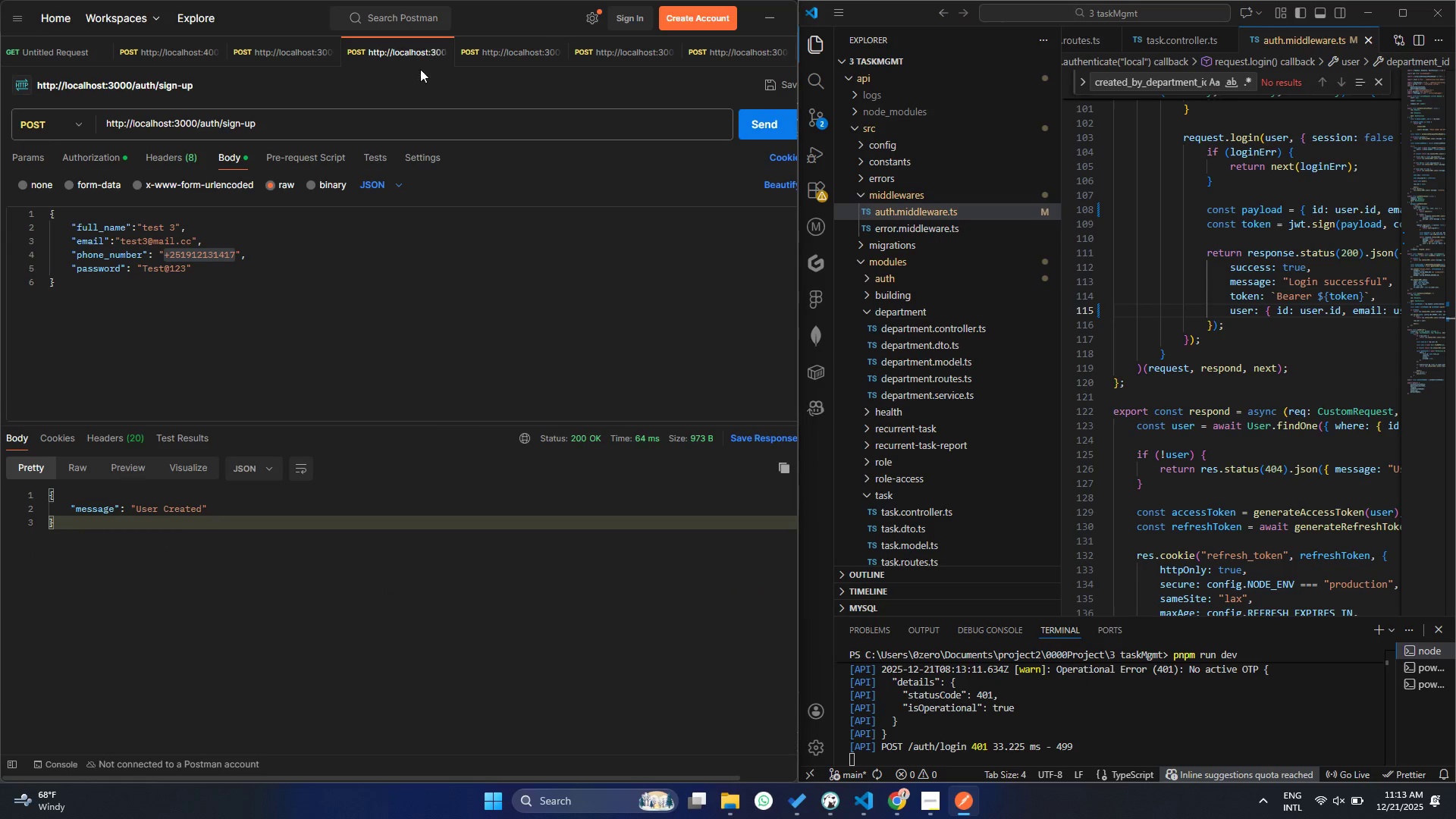 
left_click([460, 58])
 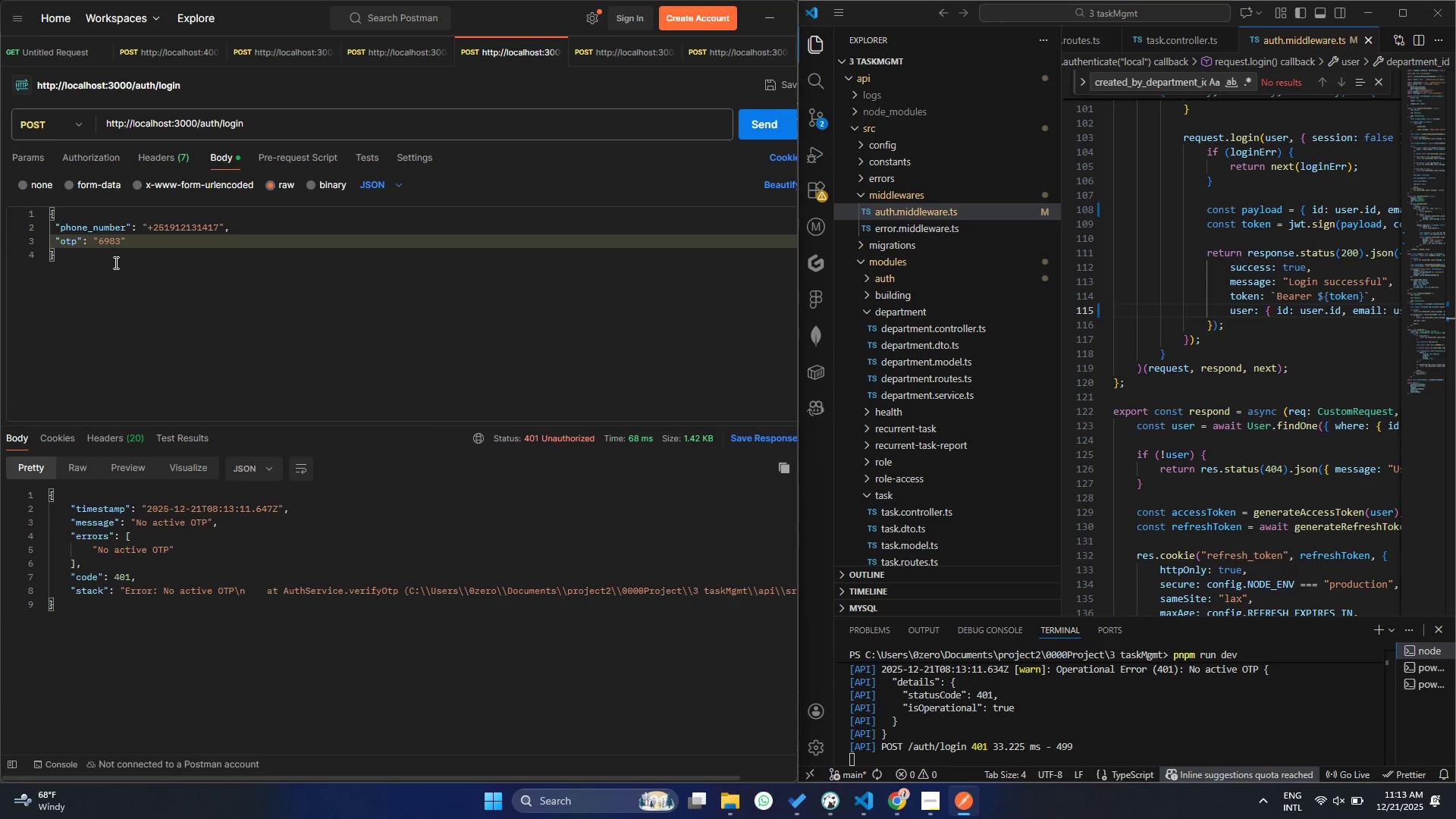 
left_click_drag(start_coordinate=[130, 246], to_coordinate=[29, 244])
 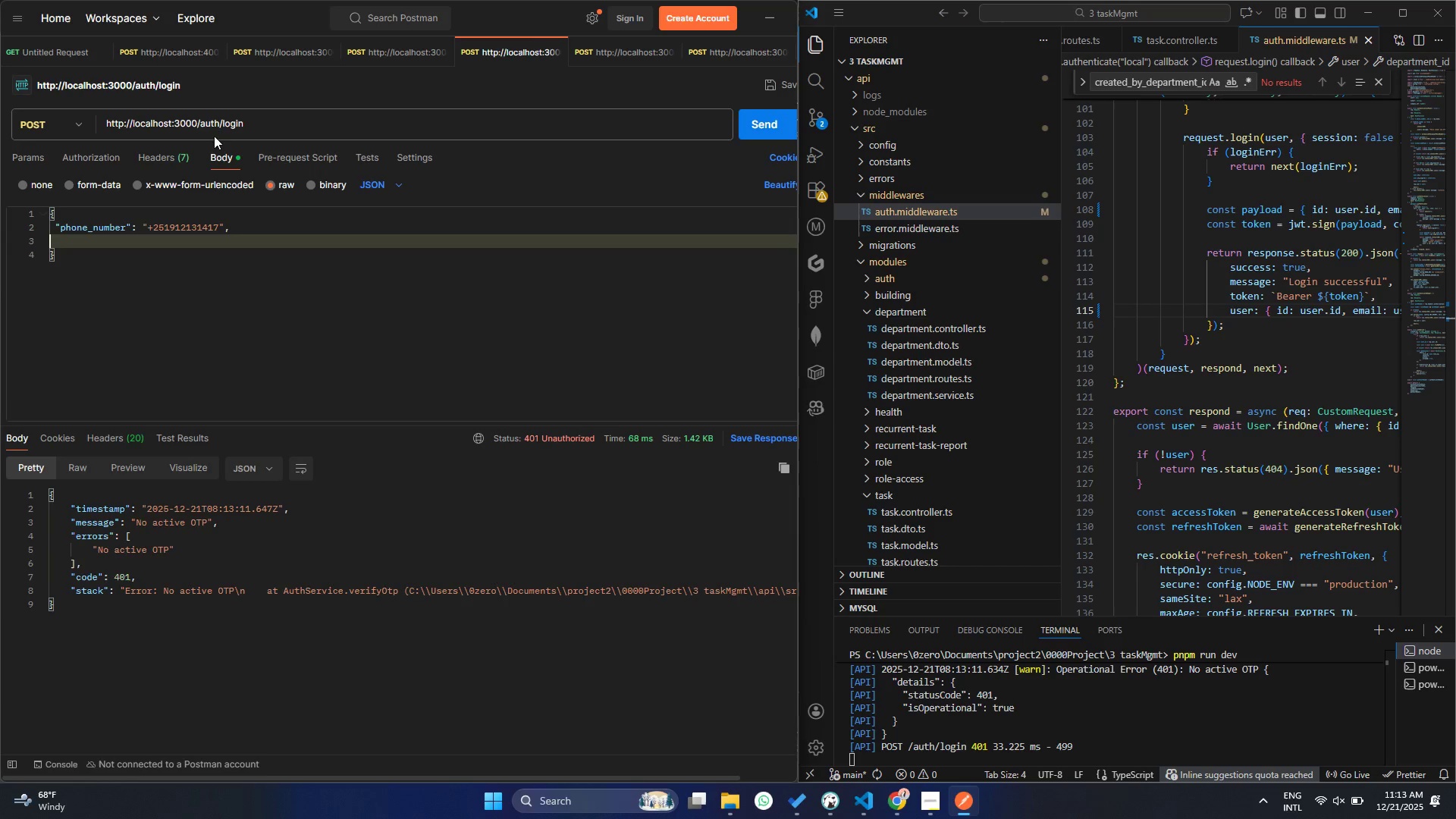 
key(Control+X)
 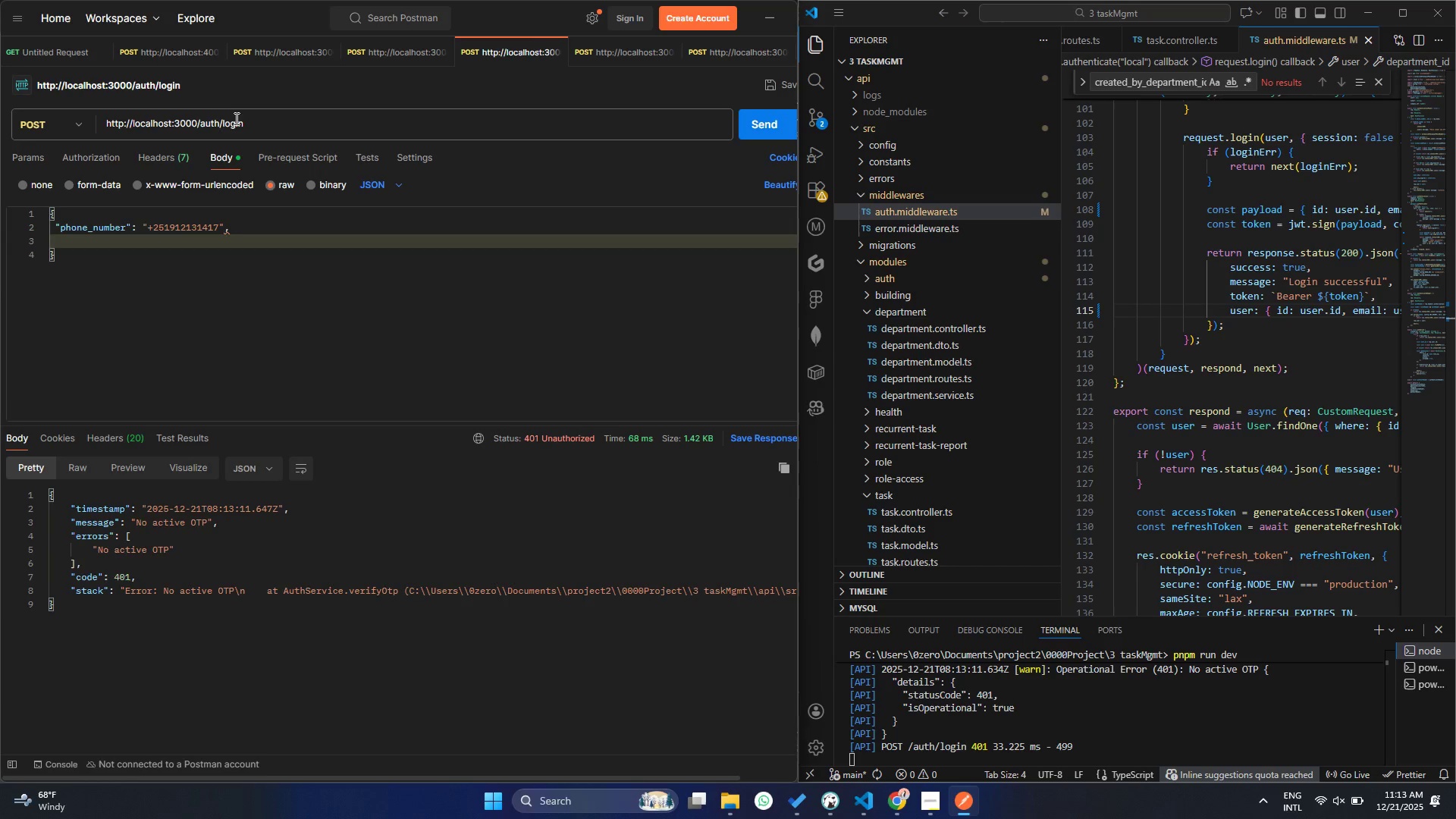 
left_click([237, 116])
 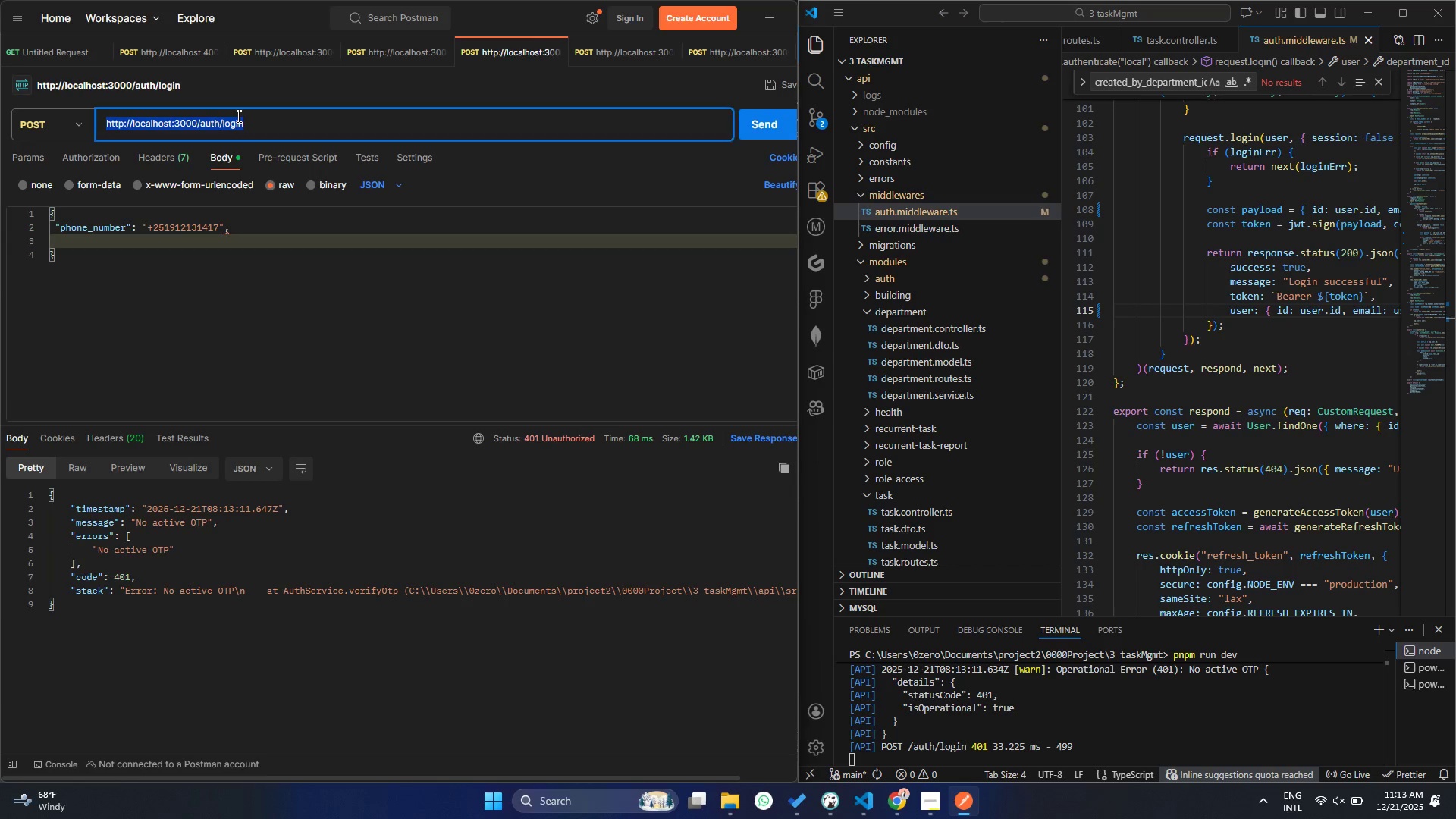 
key(Control+Z)
 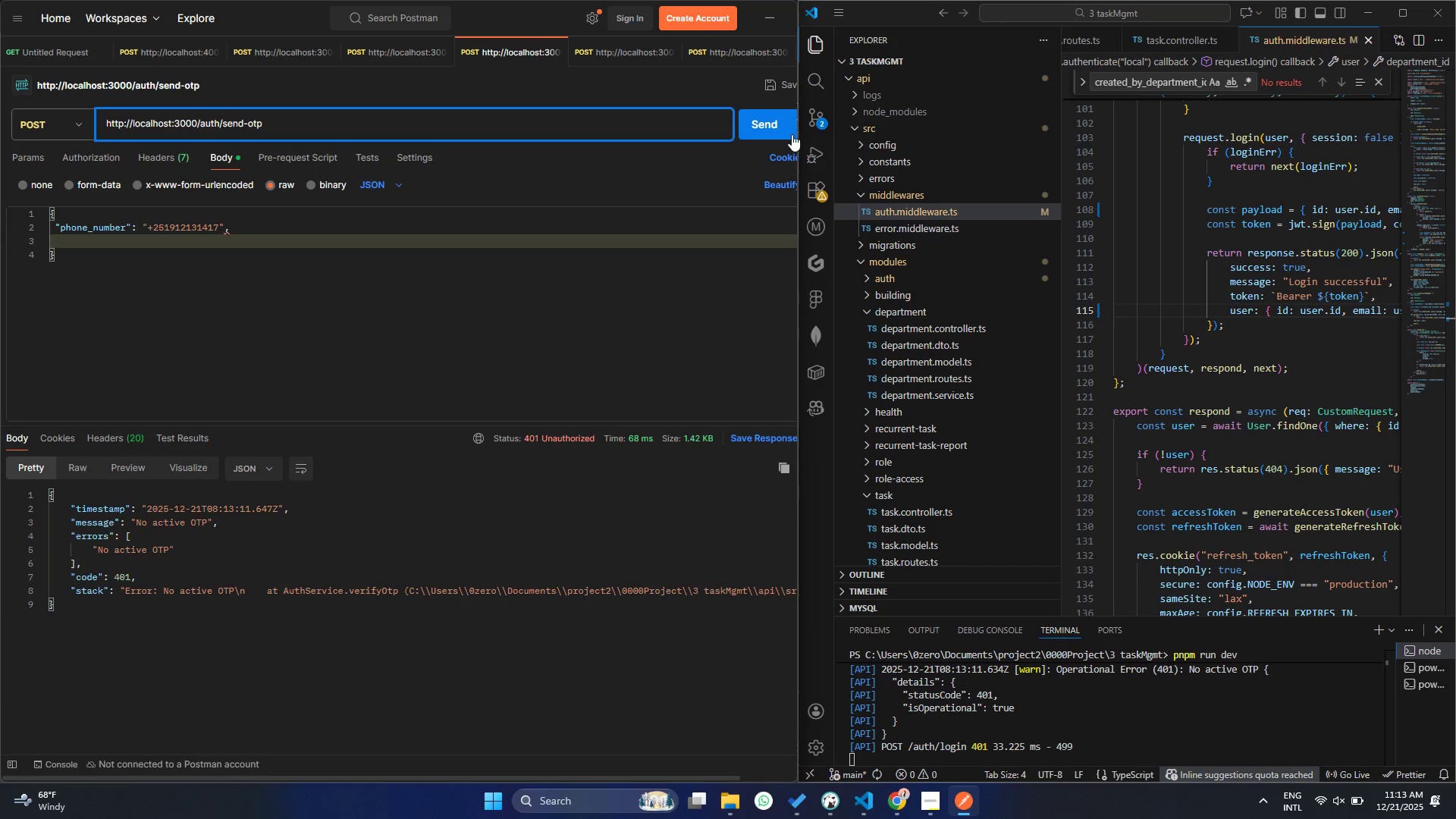 
left_click([770, 127])
 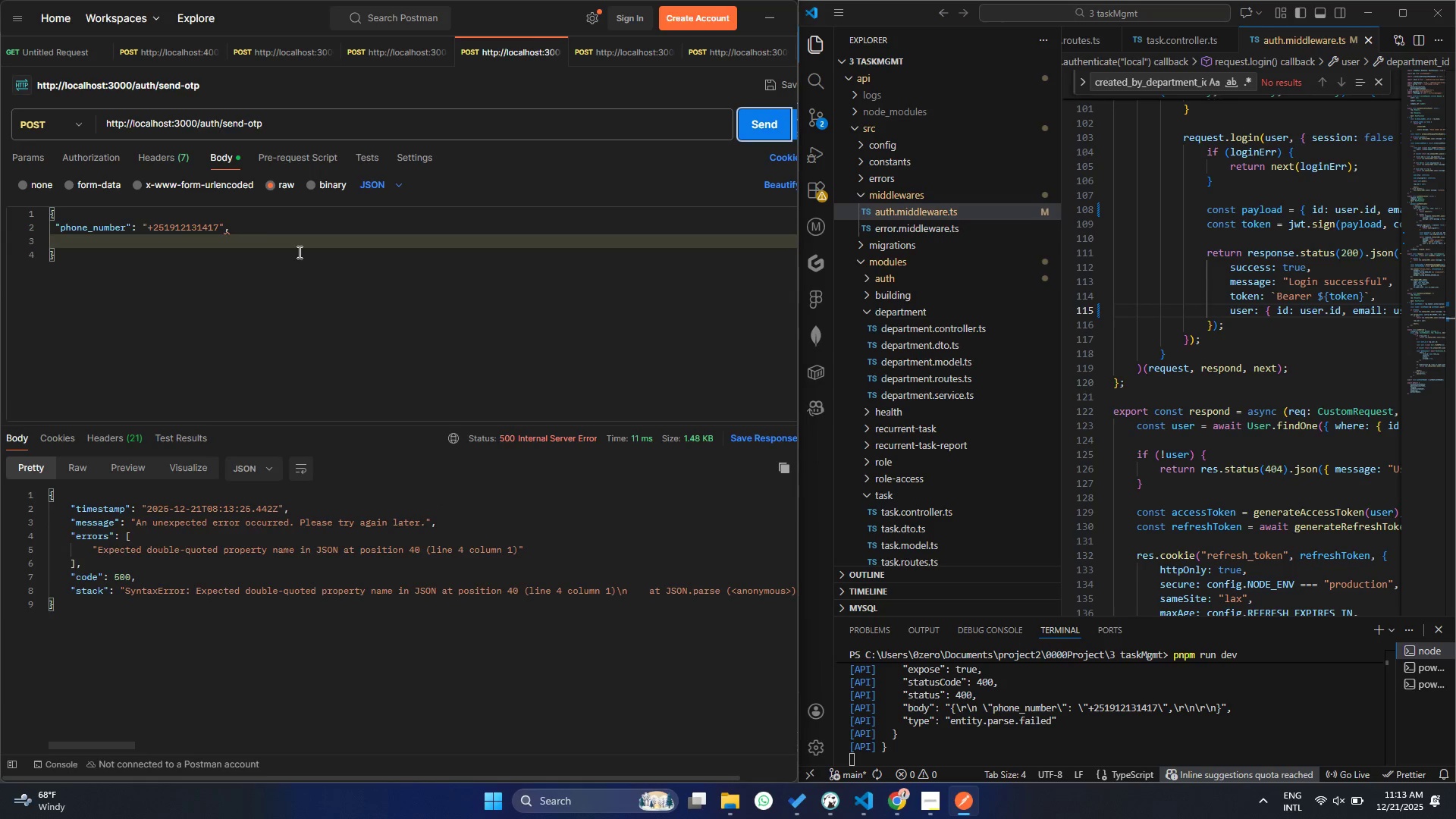 
left_click([237, 229])
 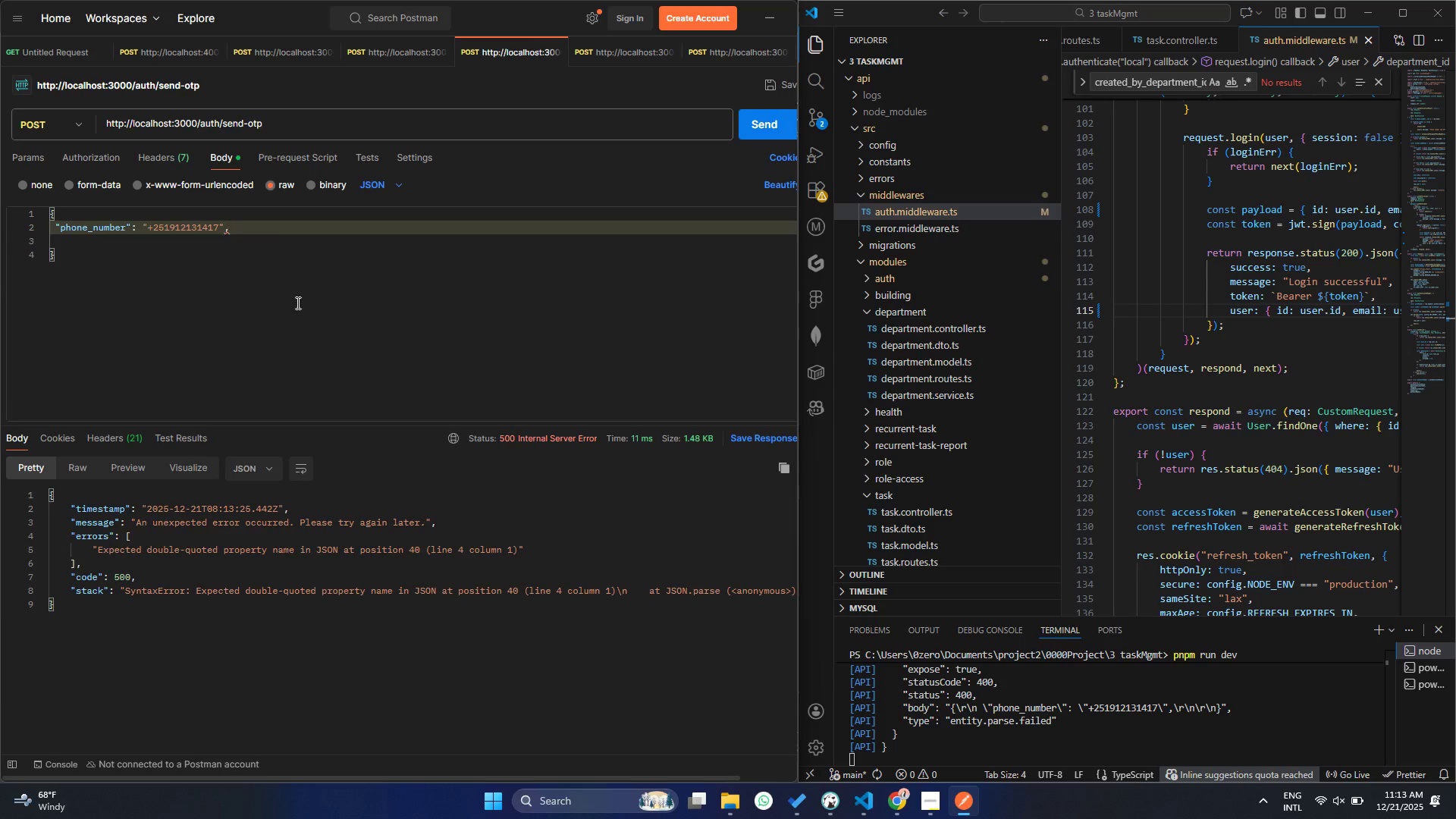 
key(Backspace)
 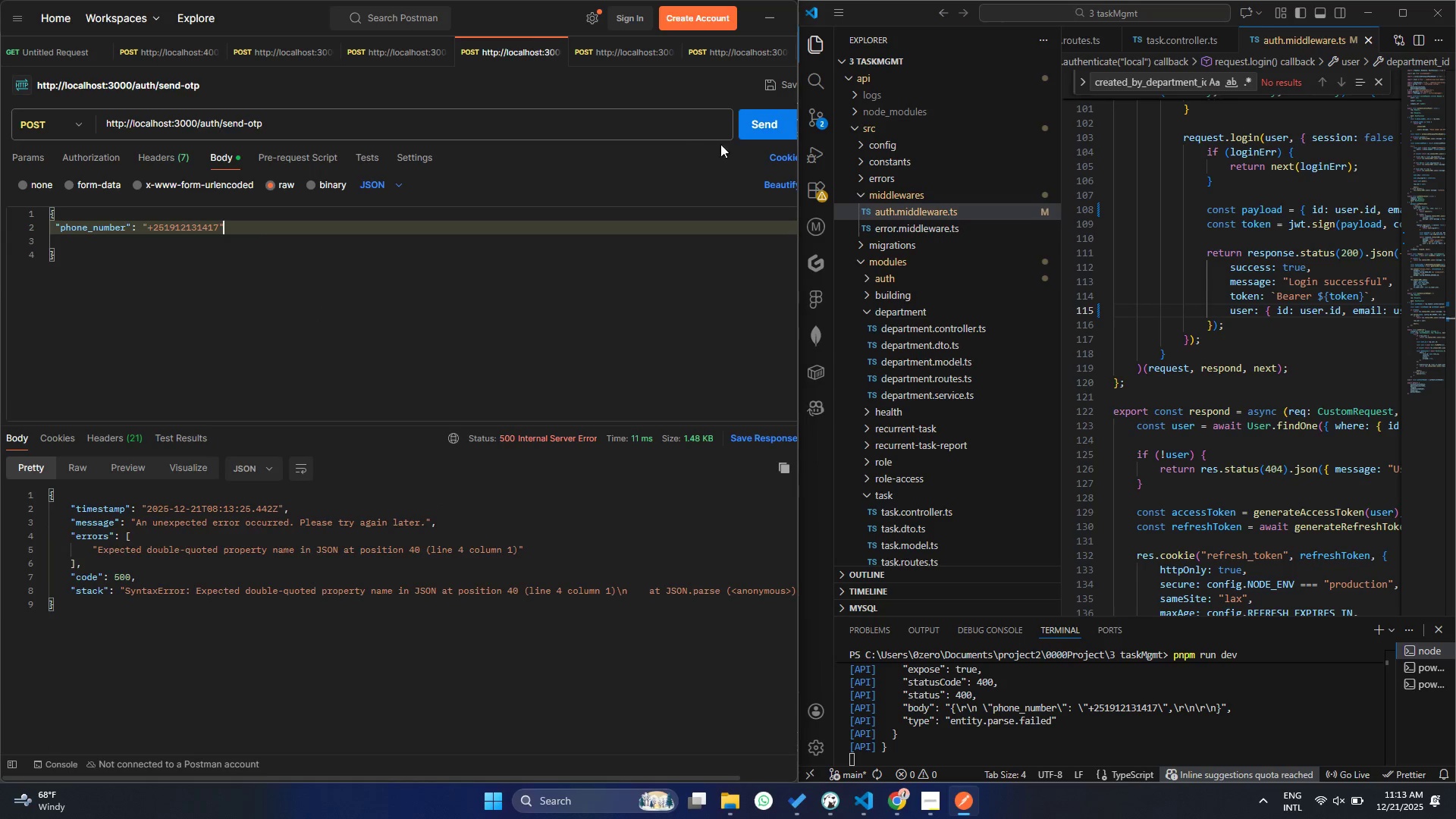 
left_click([746, 138])
 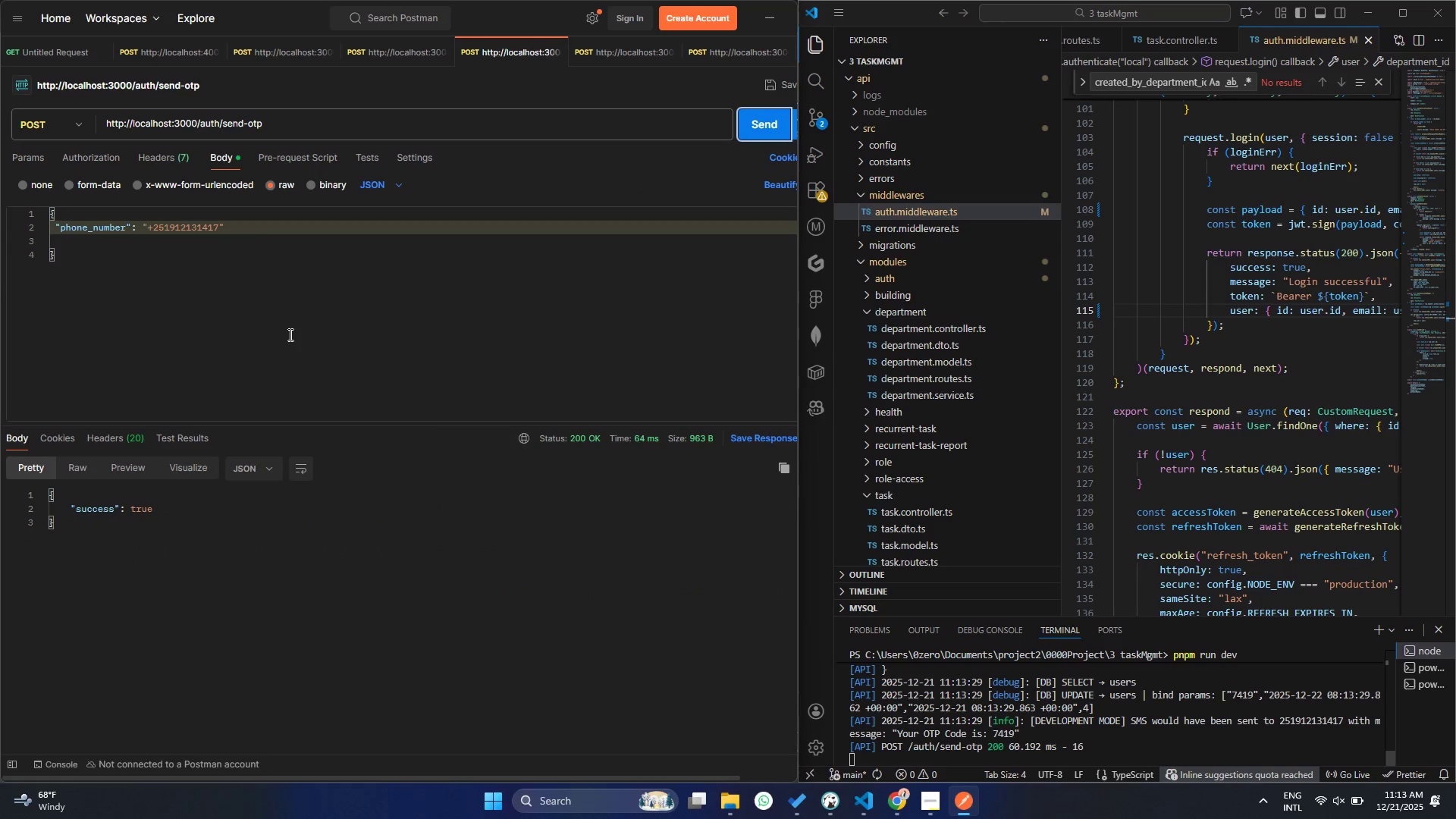 
left_click([289, 334])
 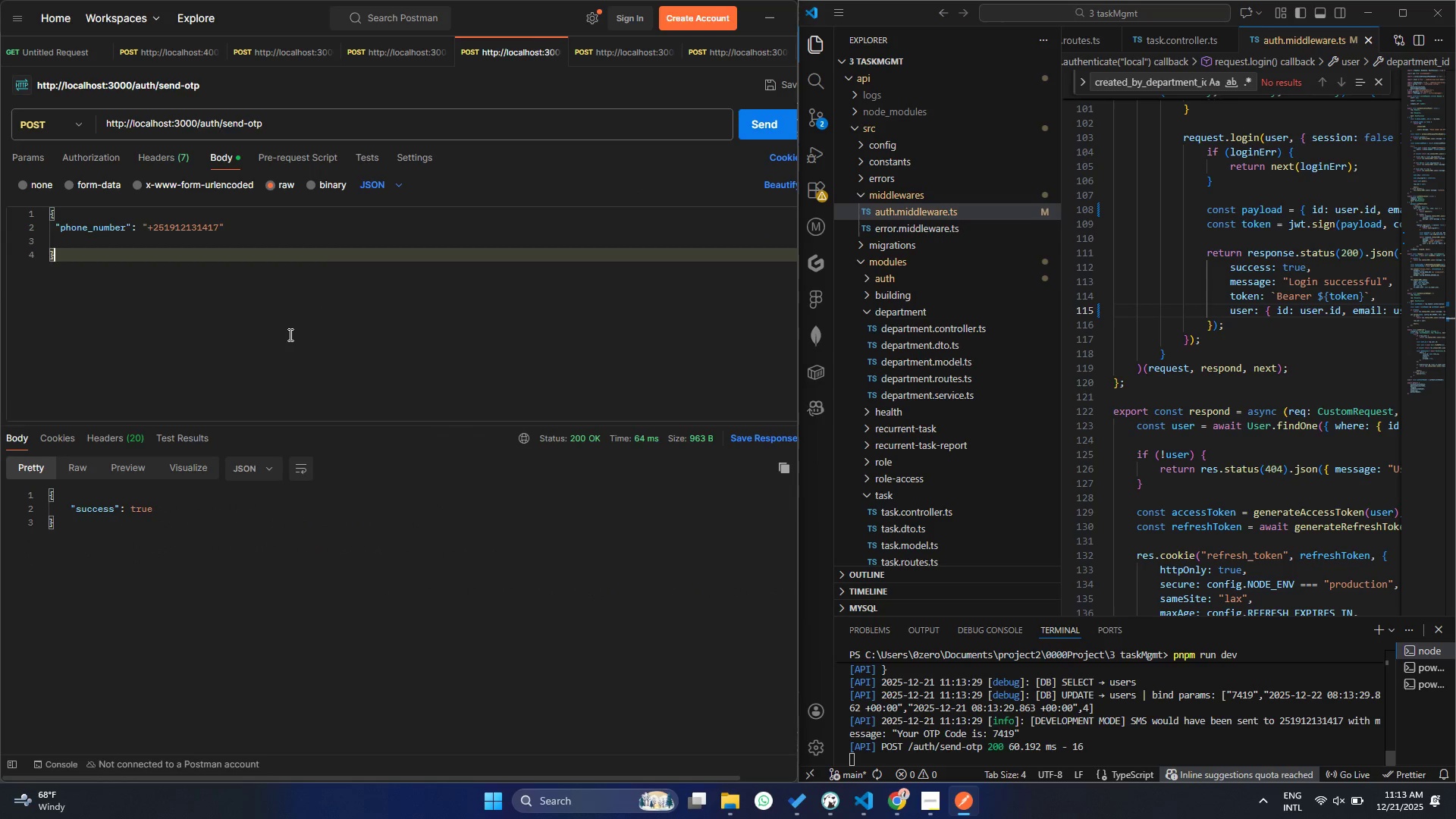 
key(Control+Z)
 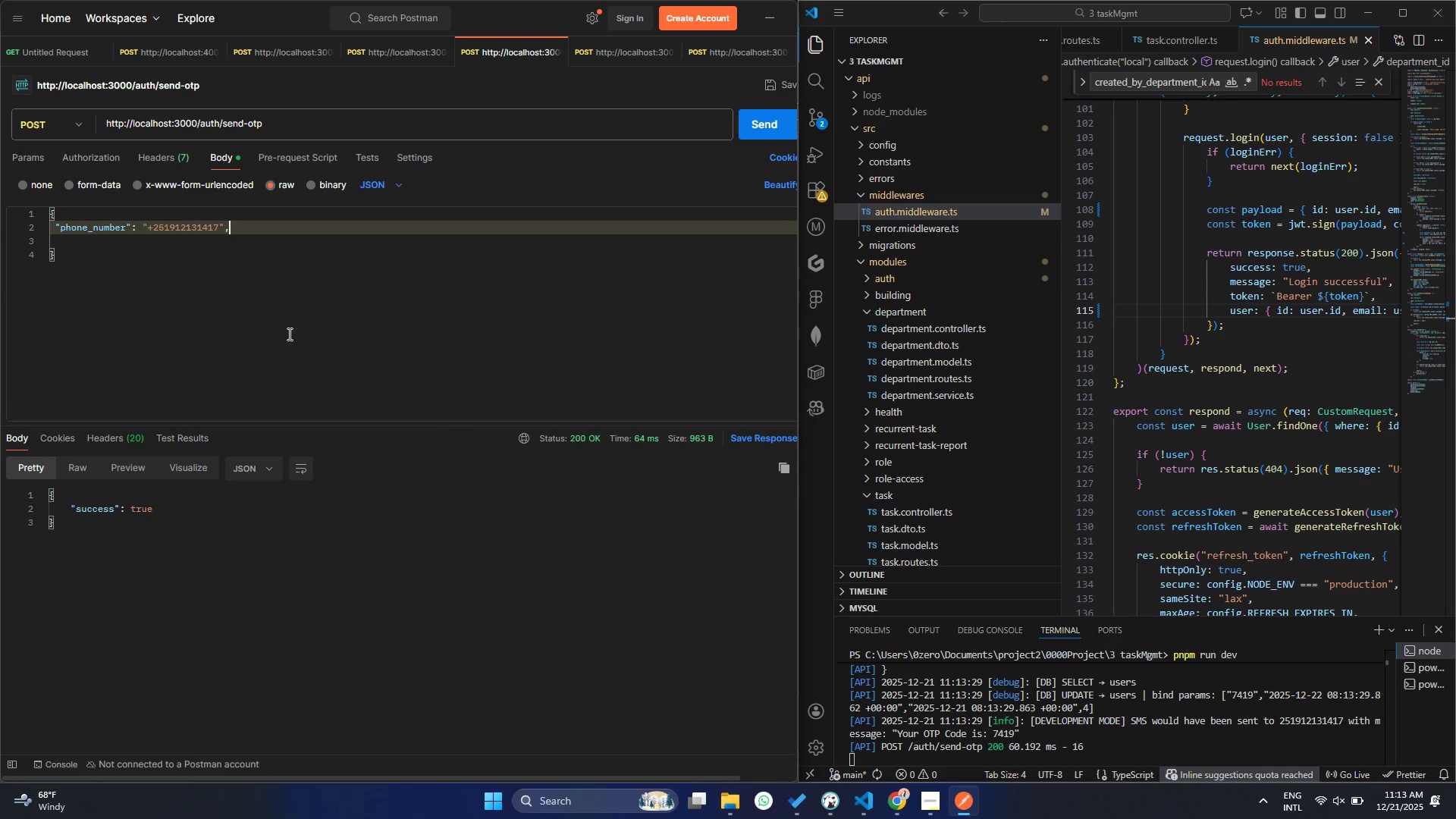 
key(Control+Z)
 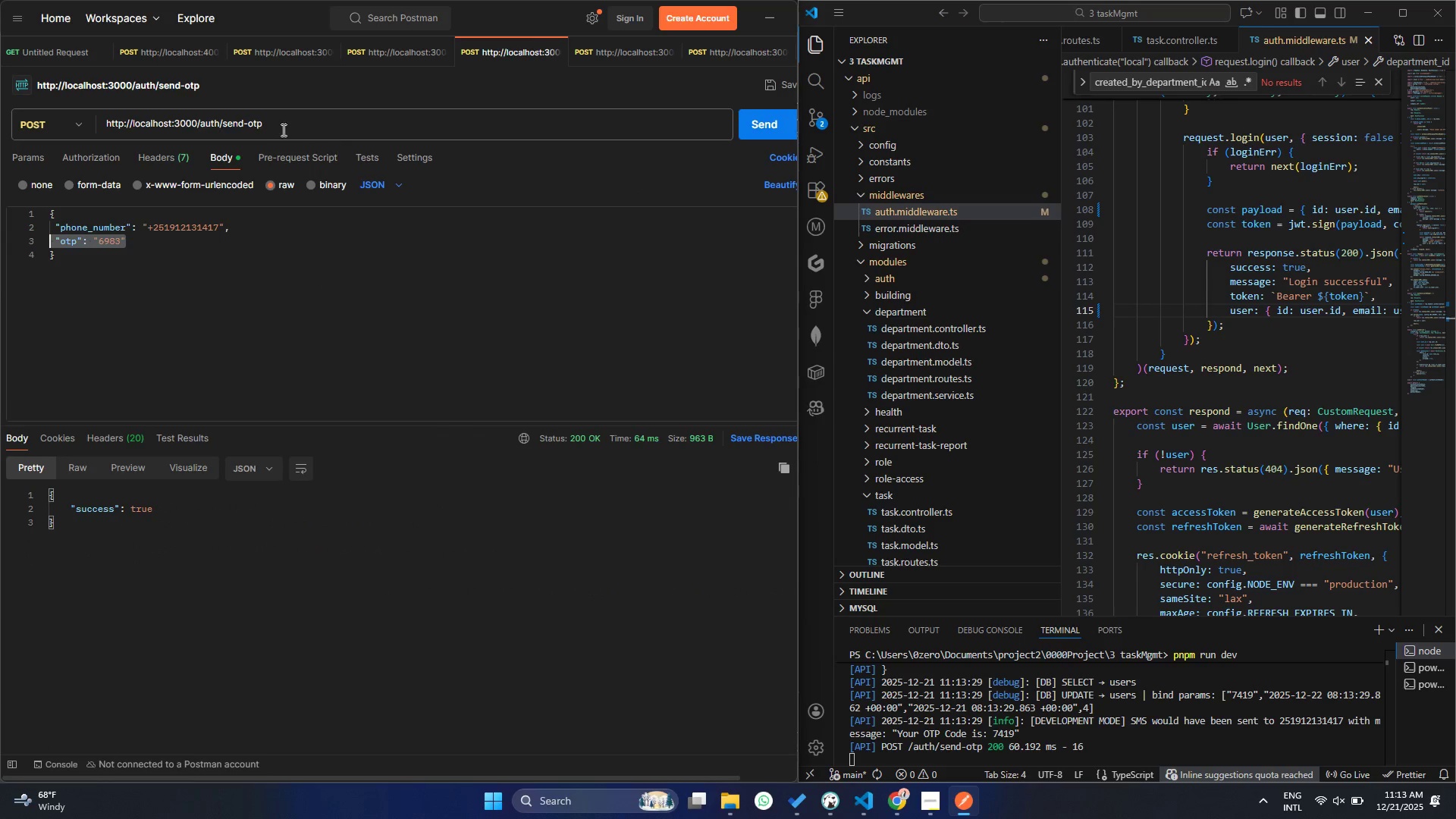 
key(Control+ControlLeft)
 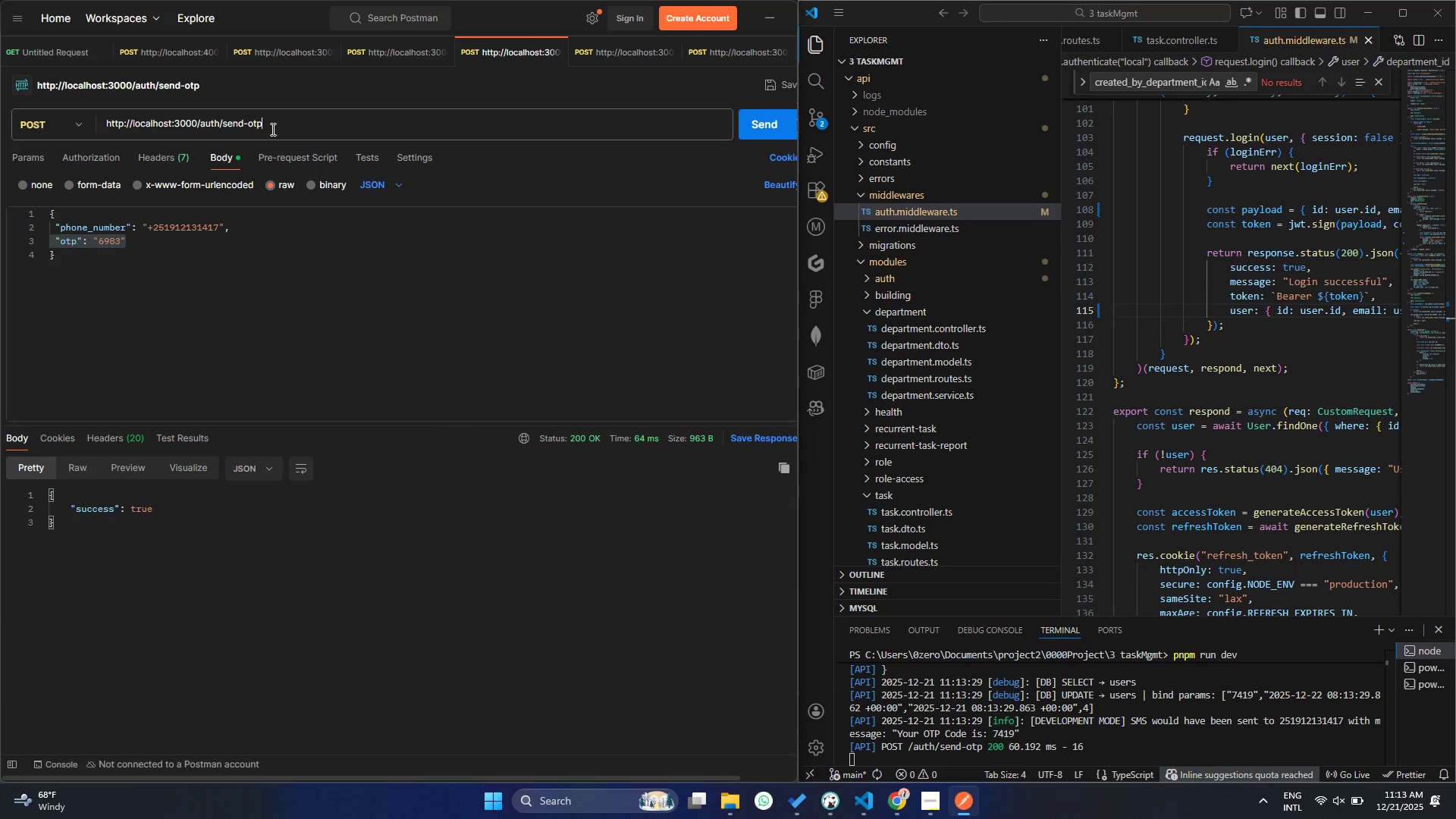 
left_click([271, 129])
 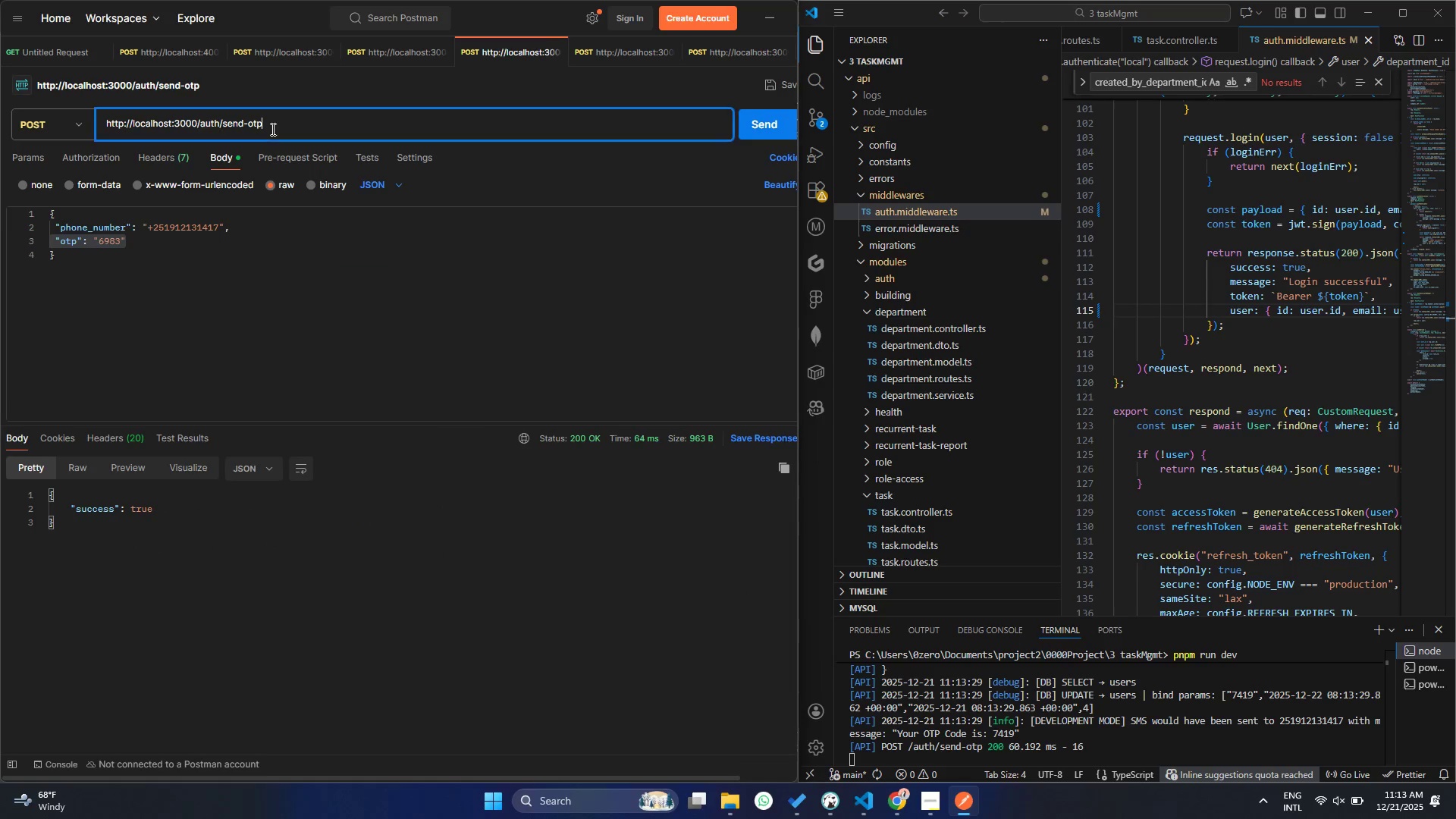 
key(Control+ControlLeft)
 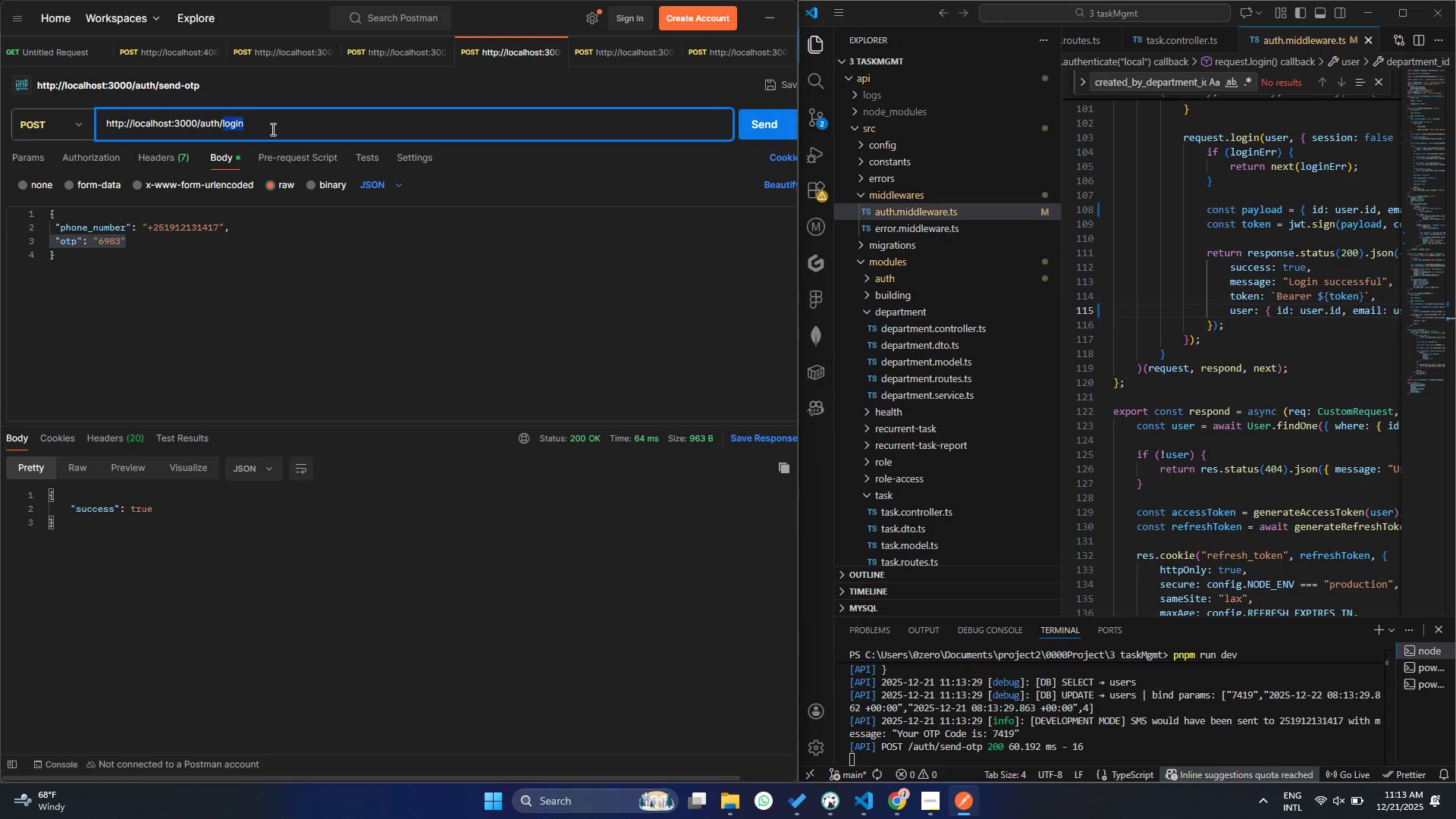 
key(Control+Z)
 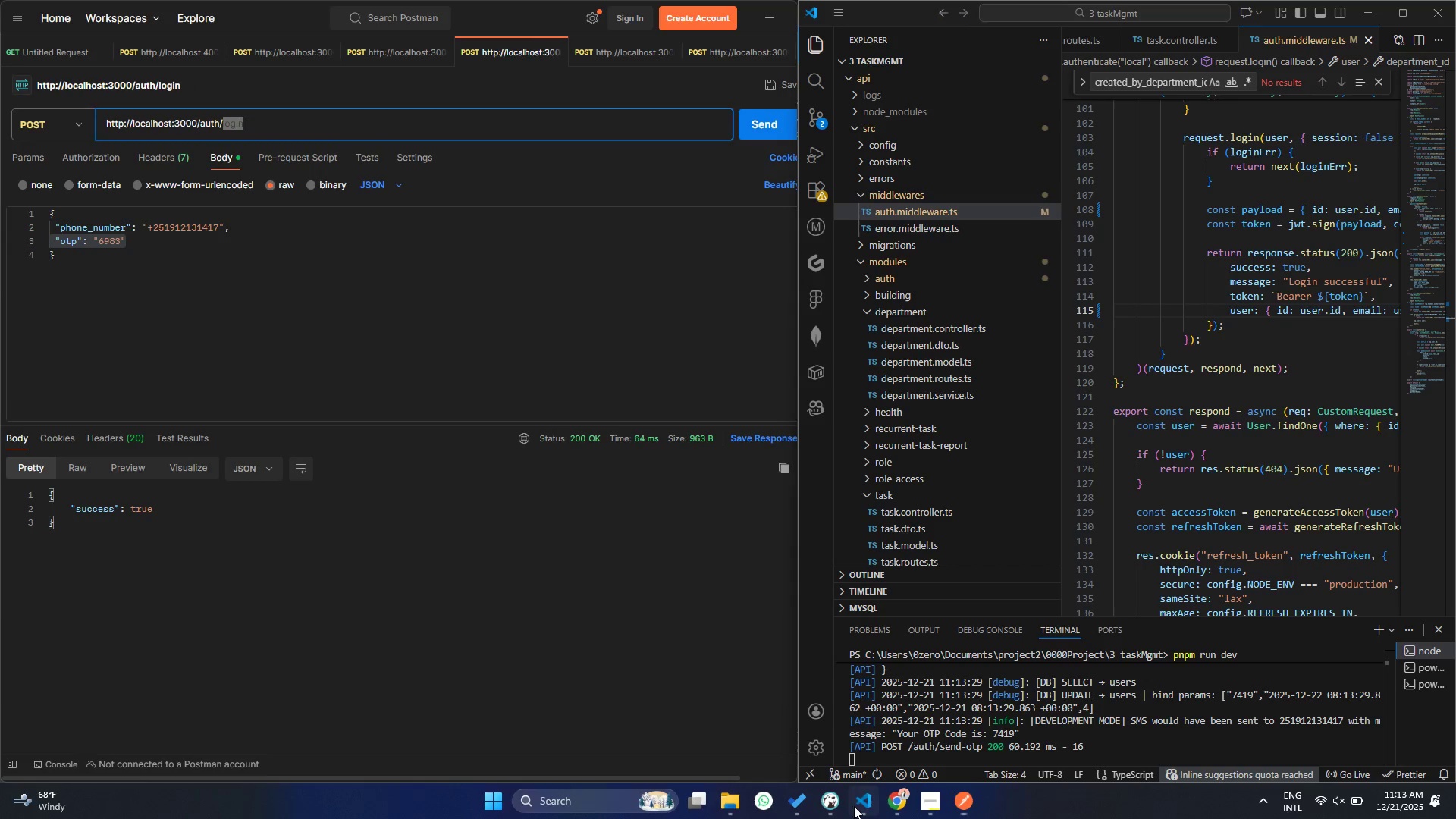 
left_click([863, 808])
 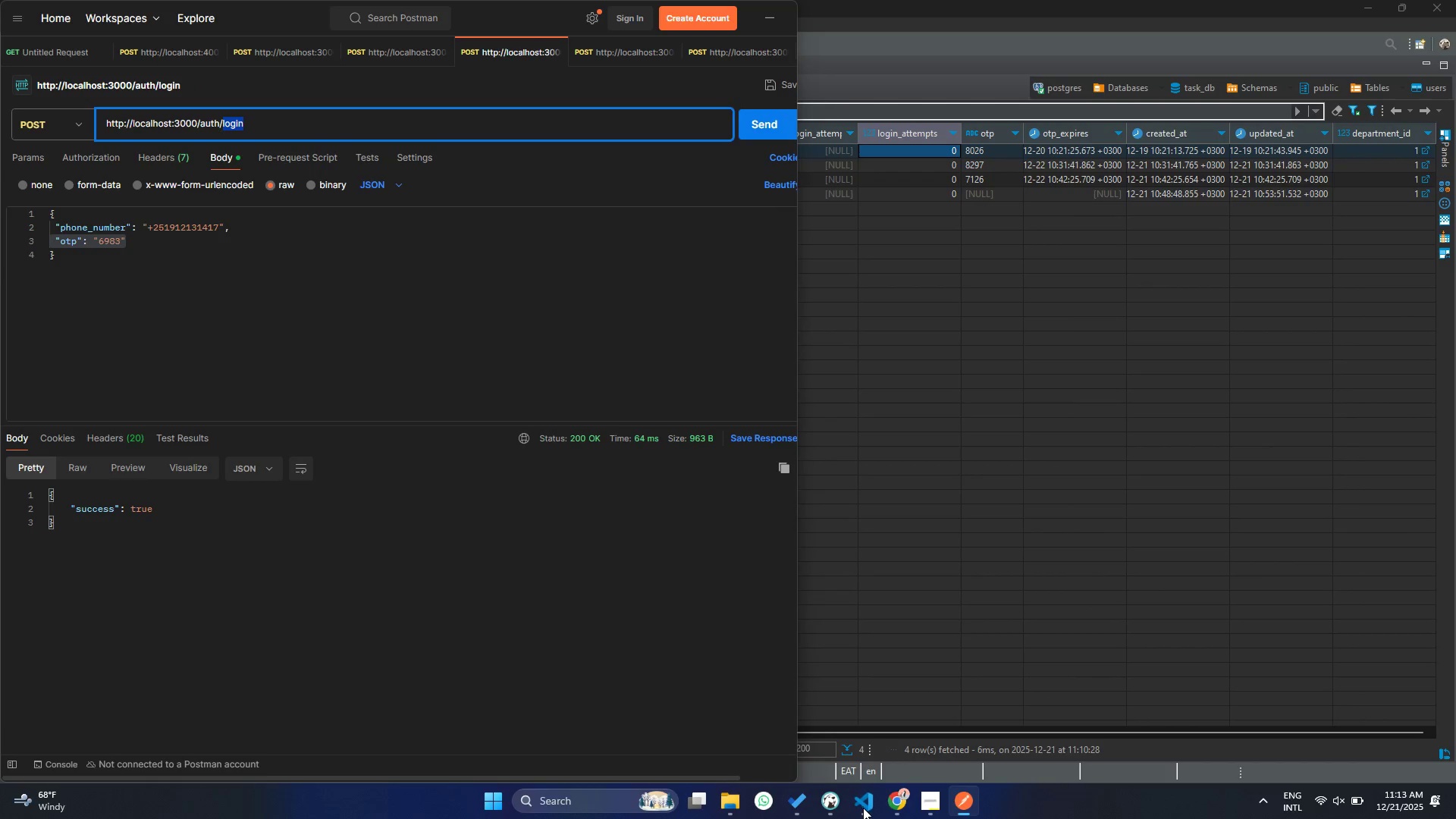 
left_click([863, 808])
 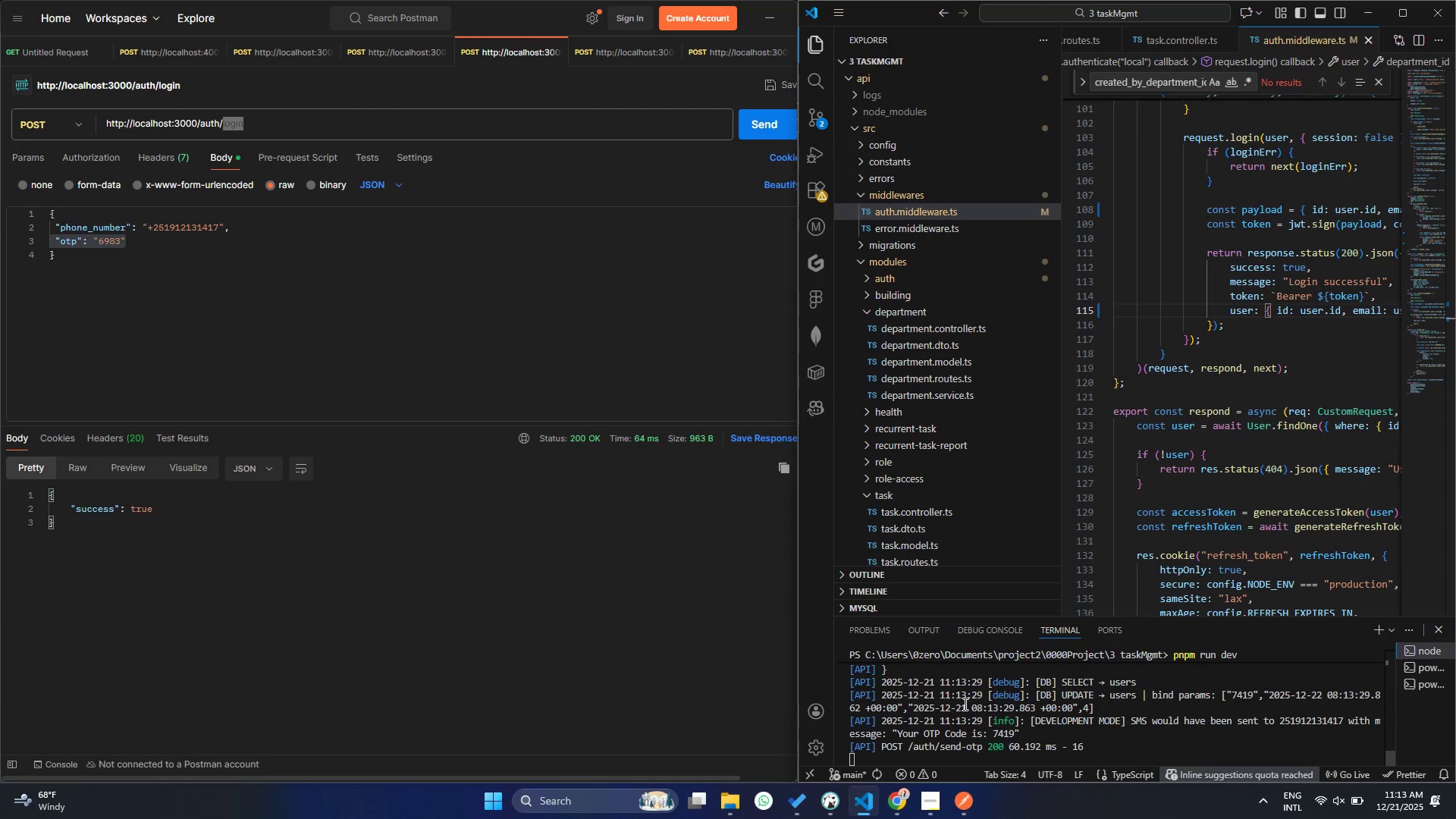 
scroll: coordinate [1107, 745], scroll_direction: down, amount: 10.0
 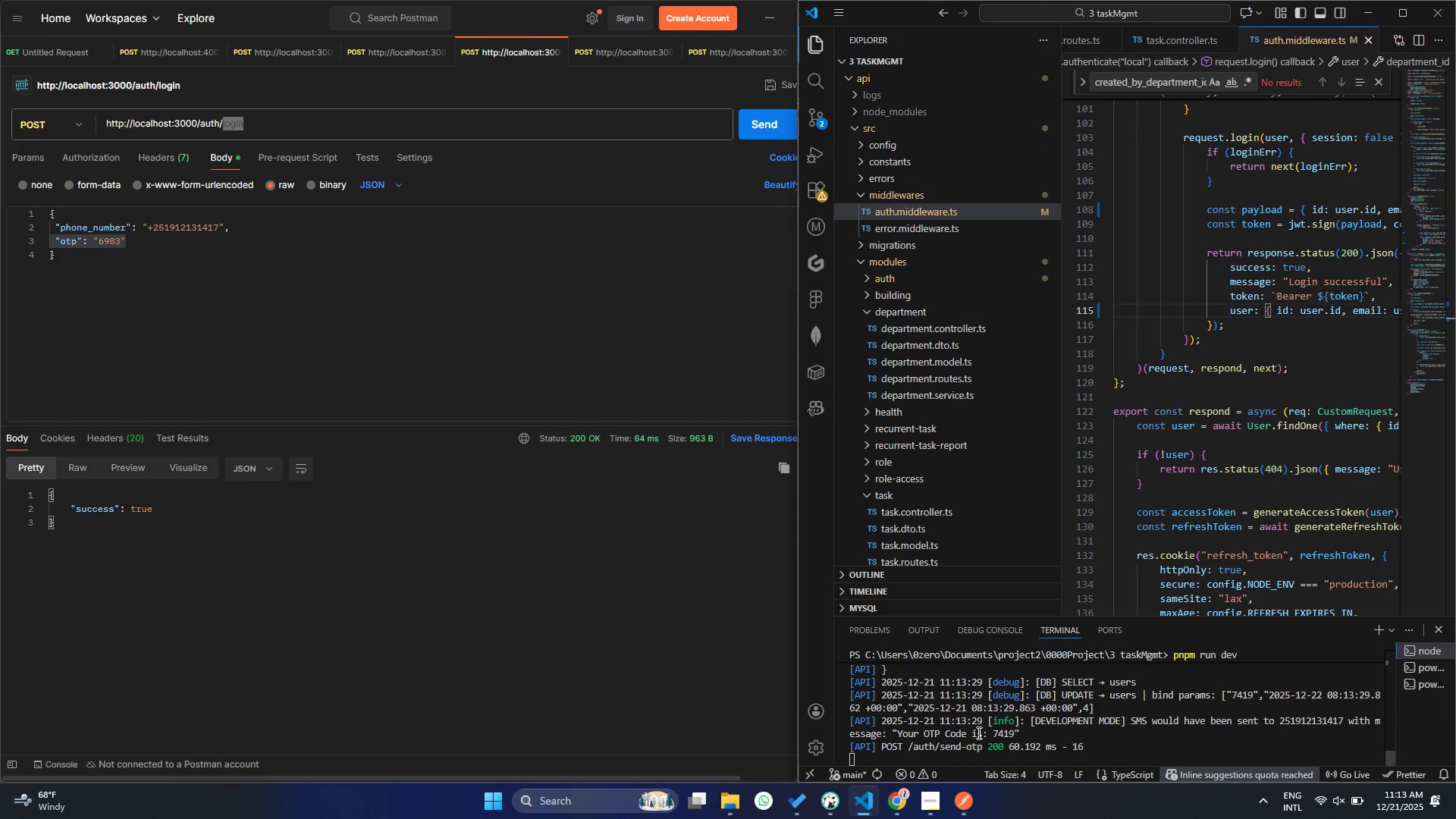 
double_click([1003, 731])
 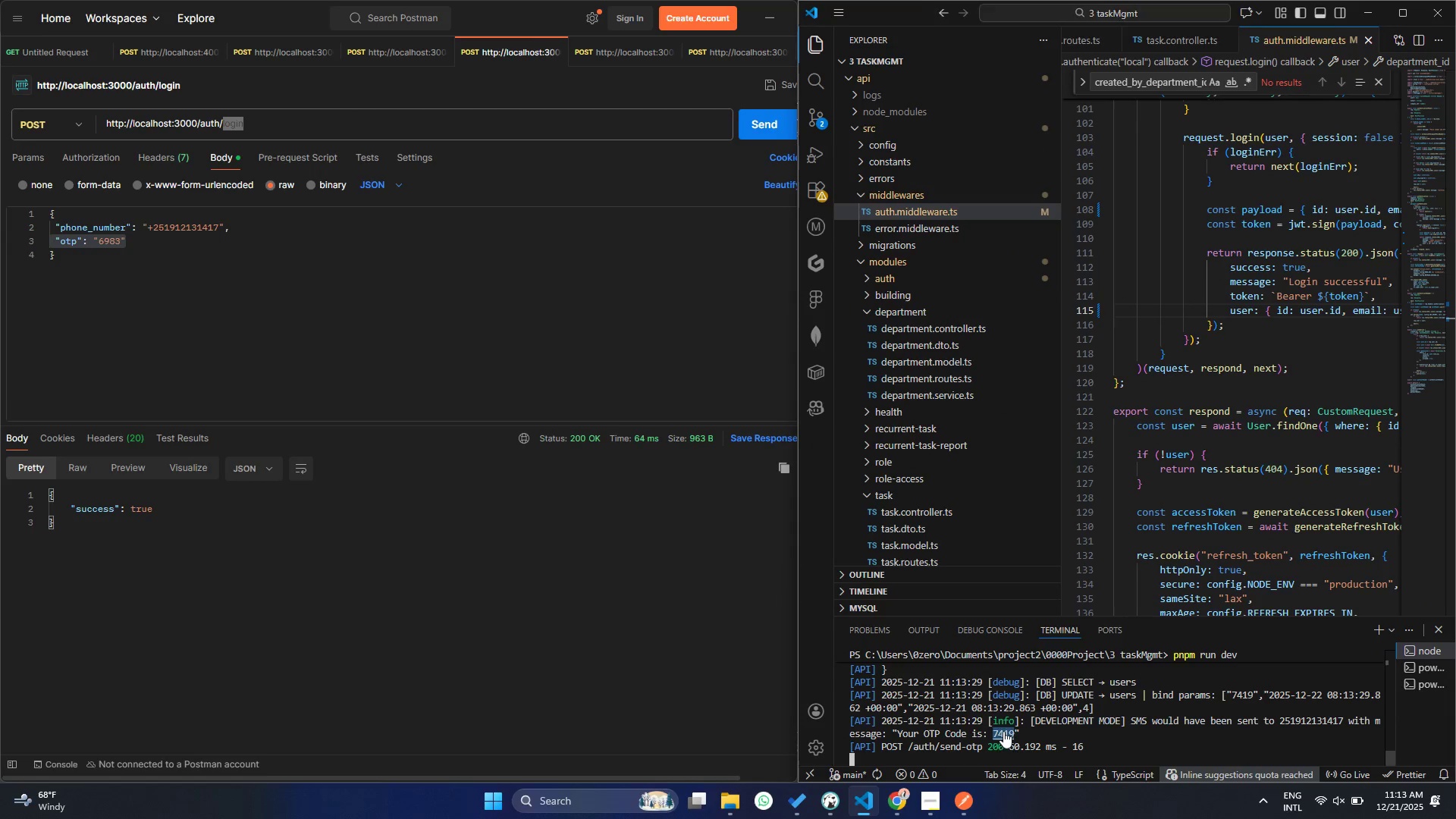 
key(Control+C)
 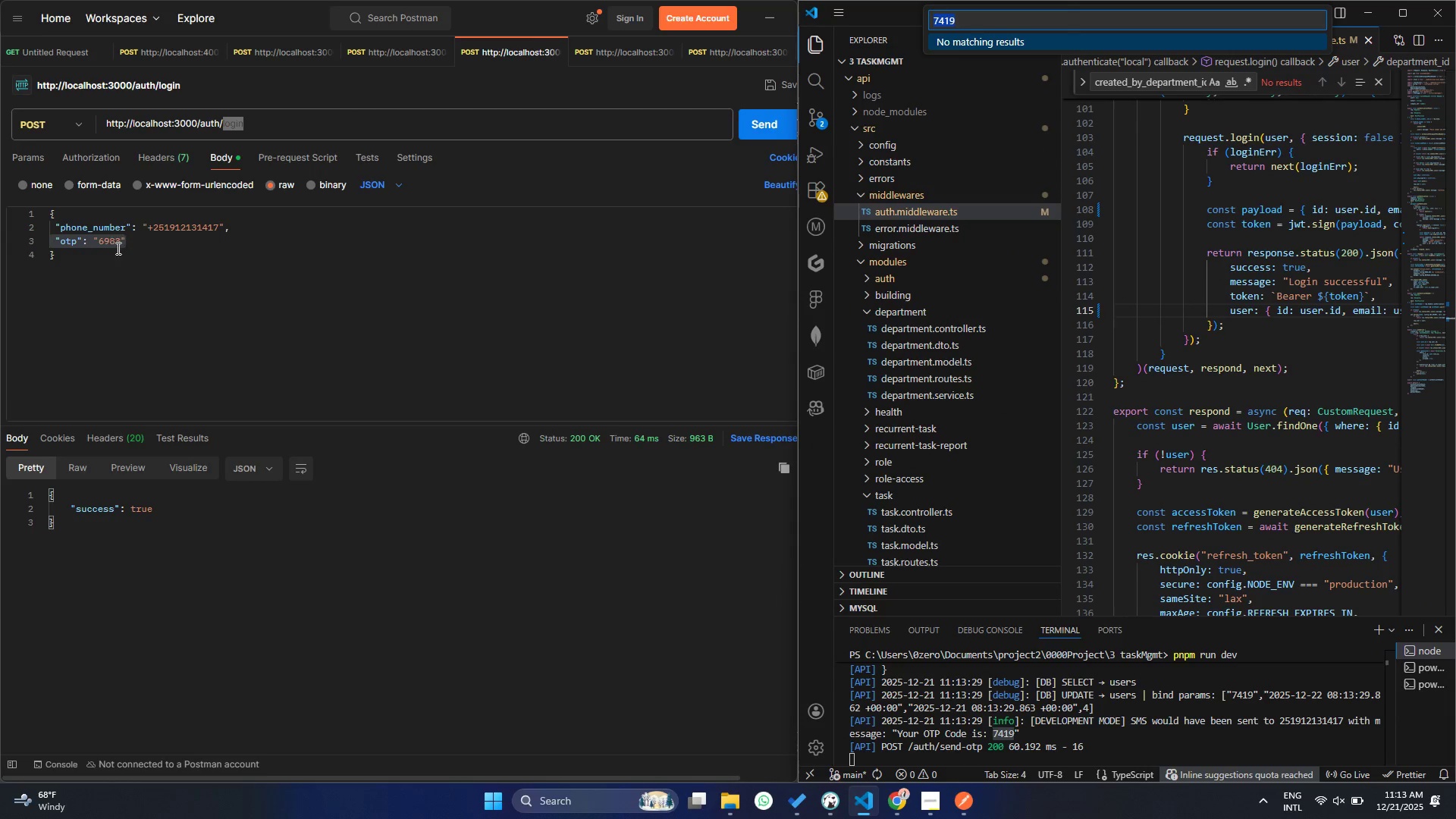 
double_click([114, 246])
 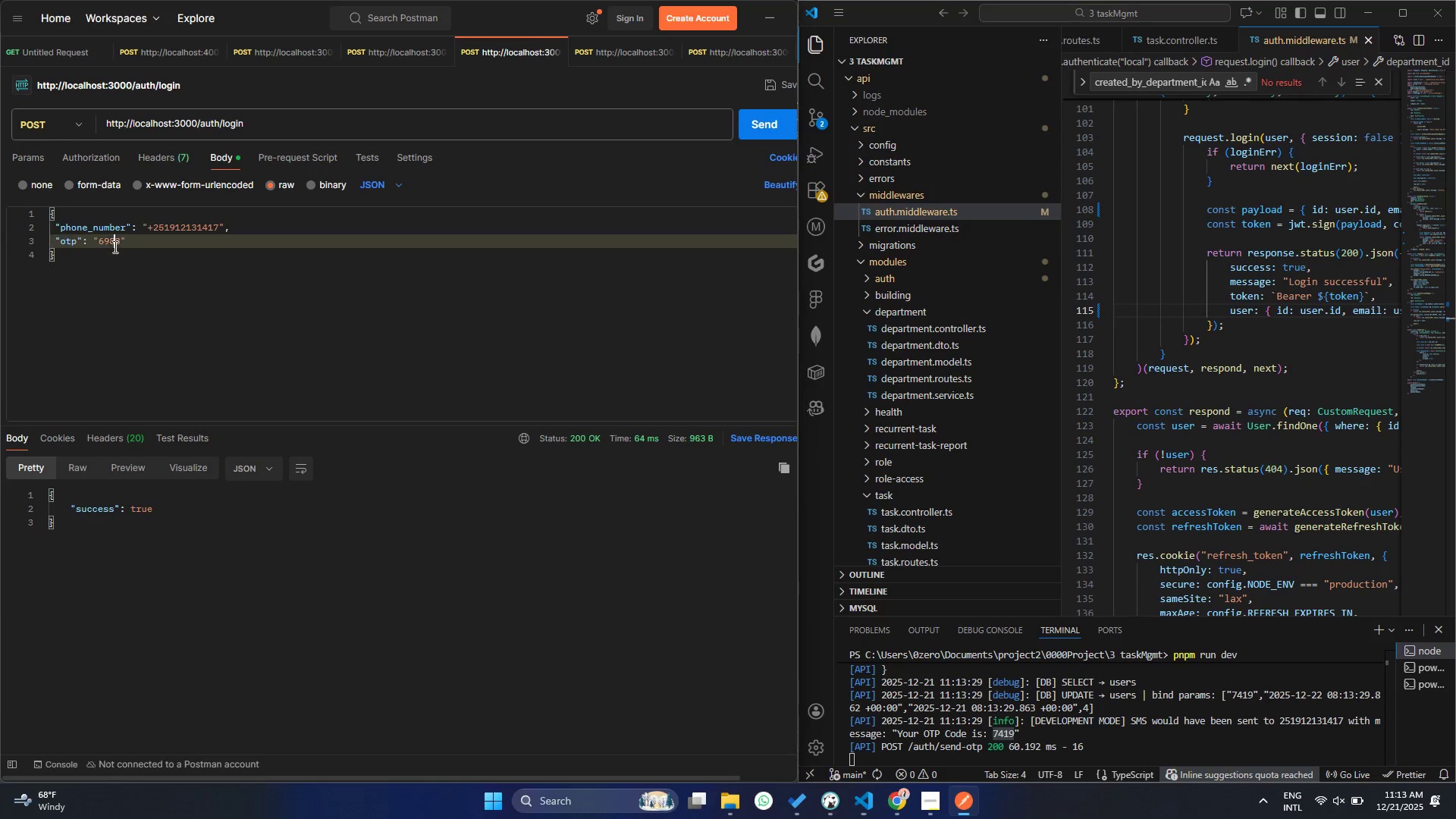 
key(Control+ControlLeft)
 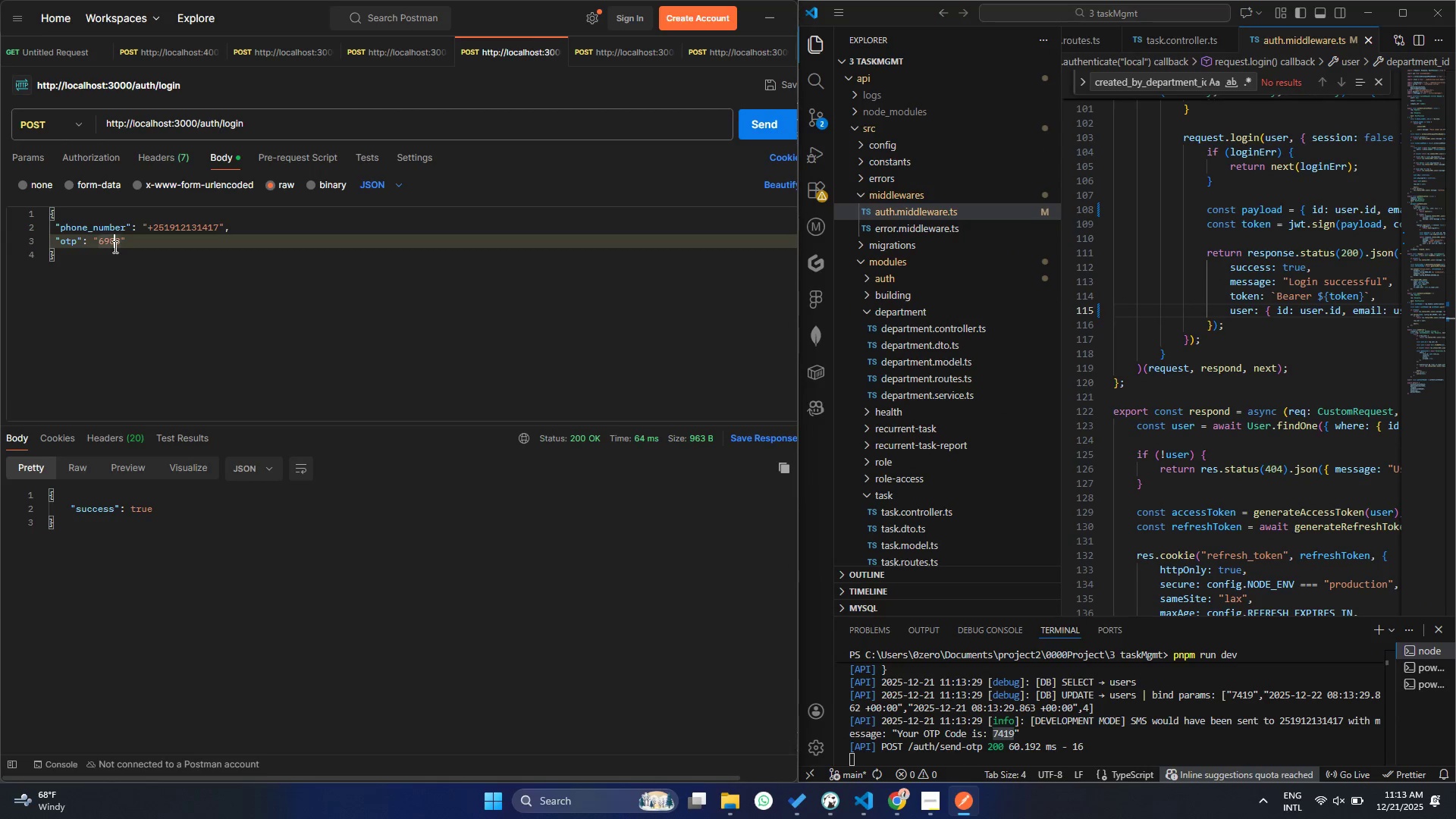 
triple_click([114, 246])
 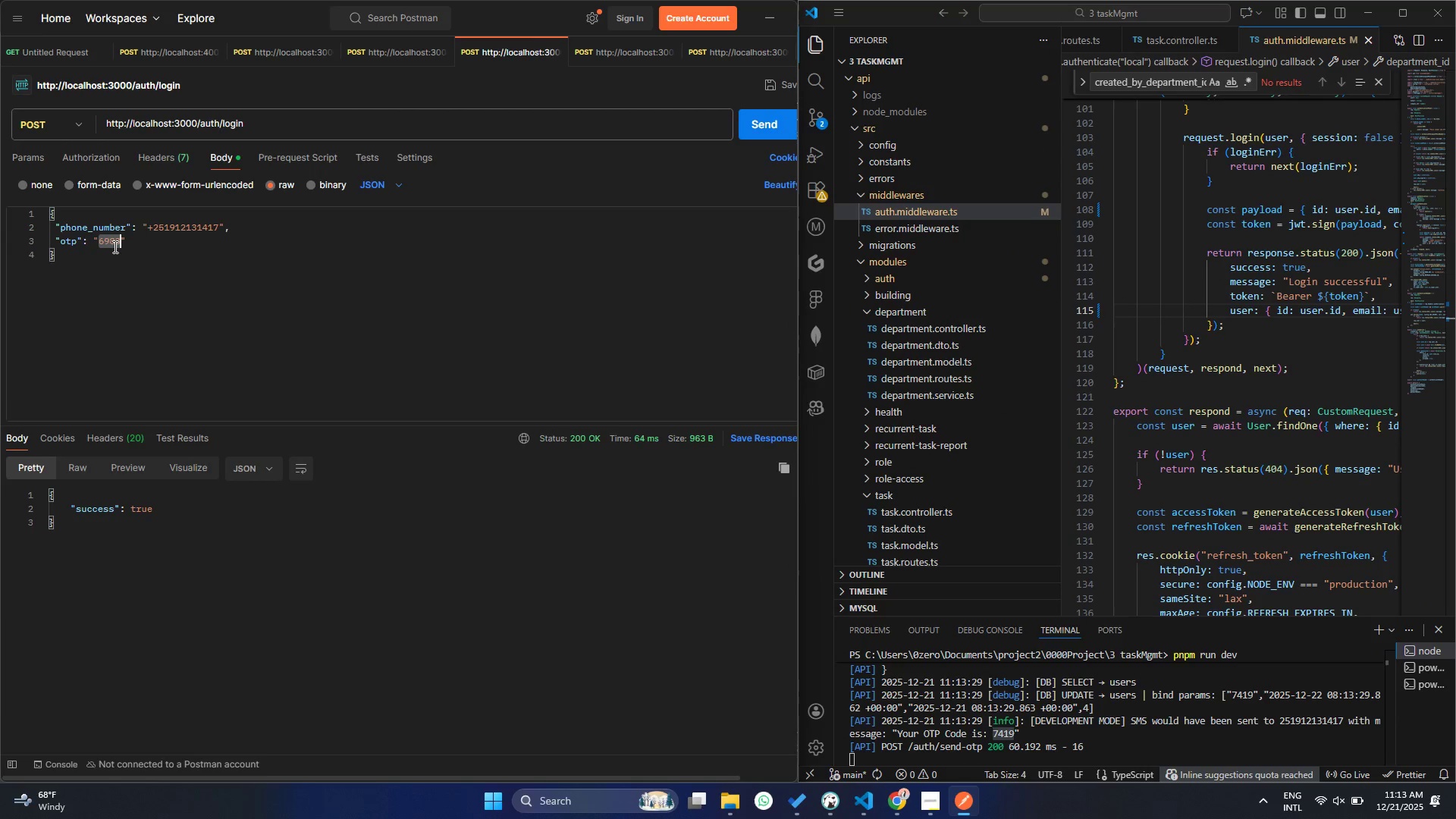 
triple_click([114, 246])
 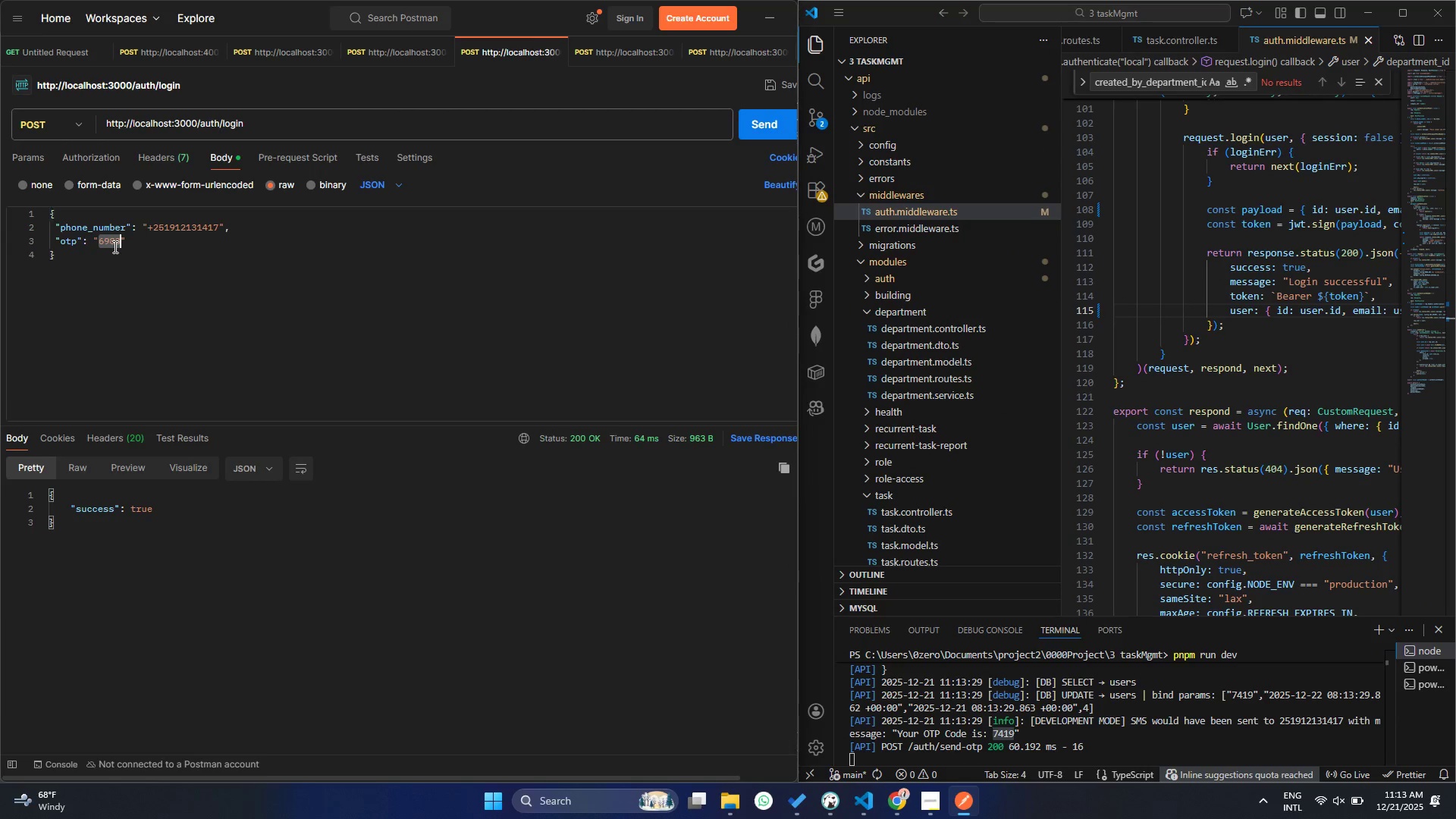 
key(Control+V)
 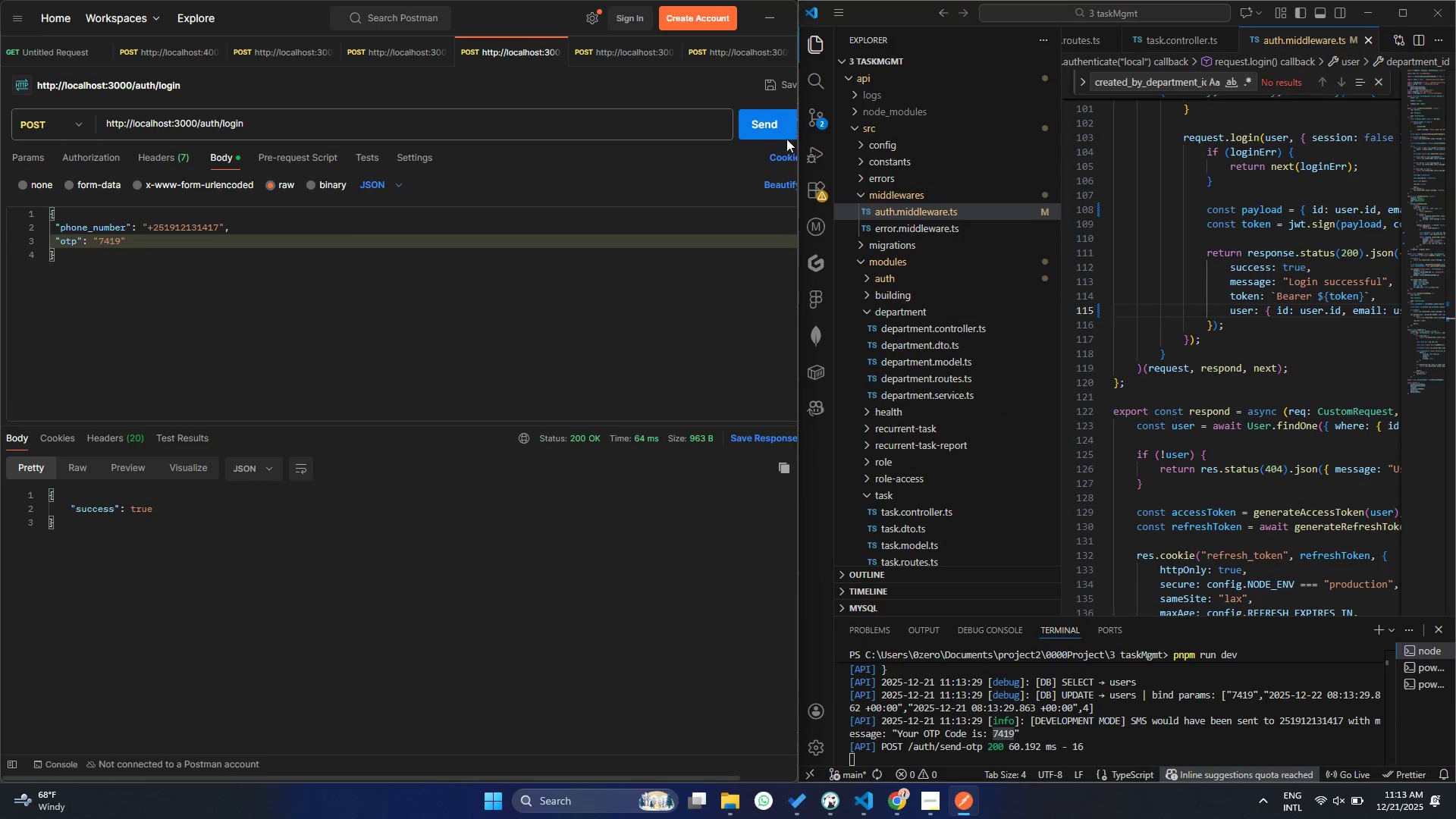 
left_click([764, 136])
 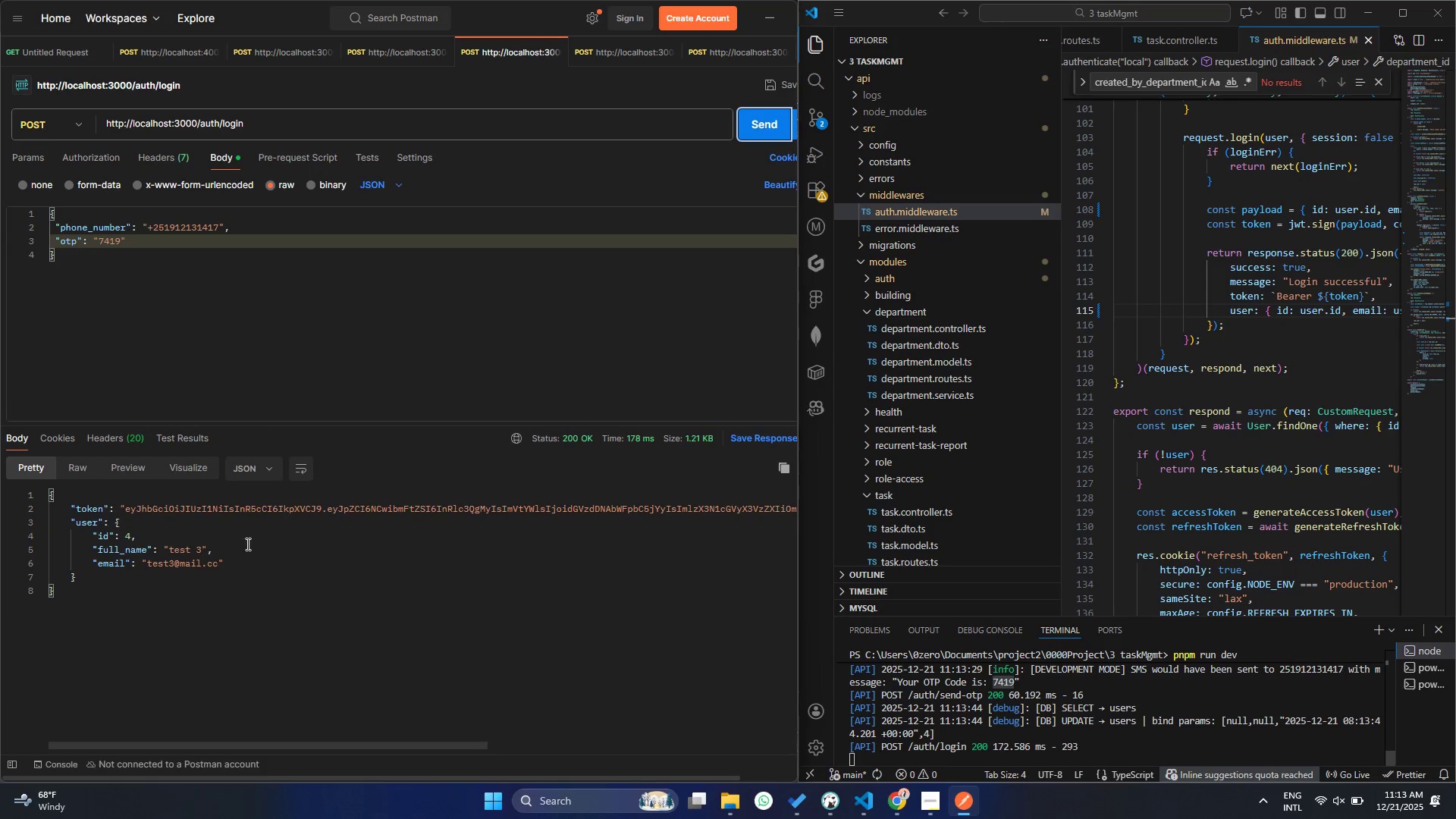 
left_click([202, 585])
 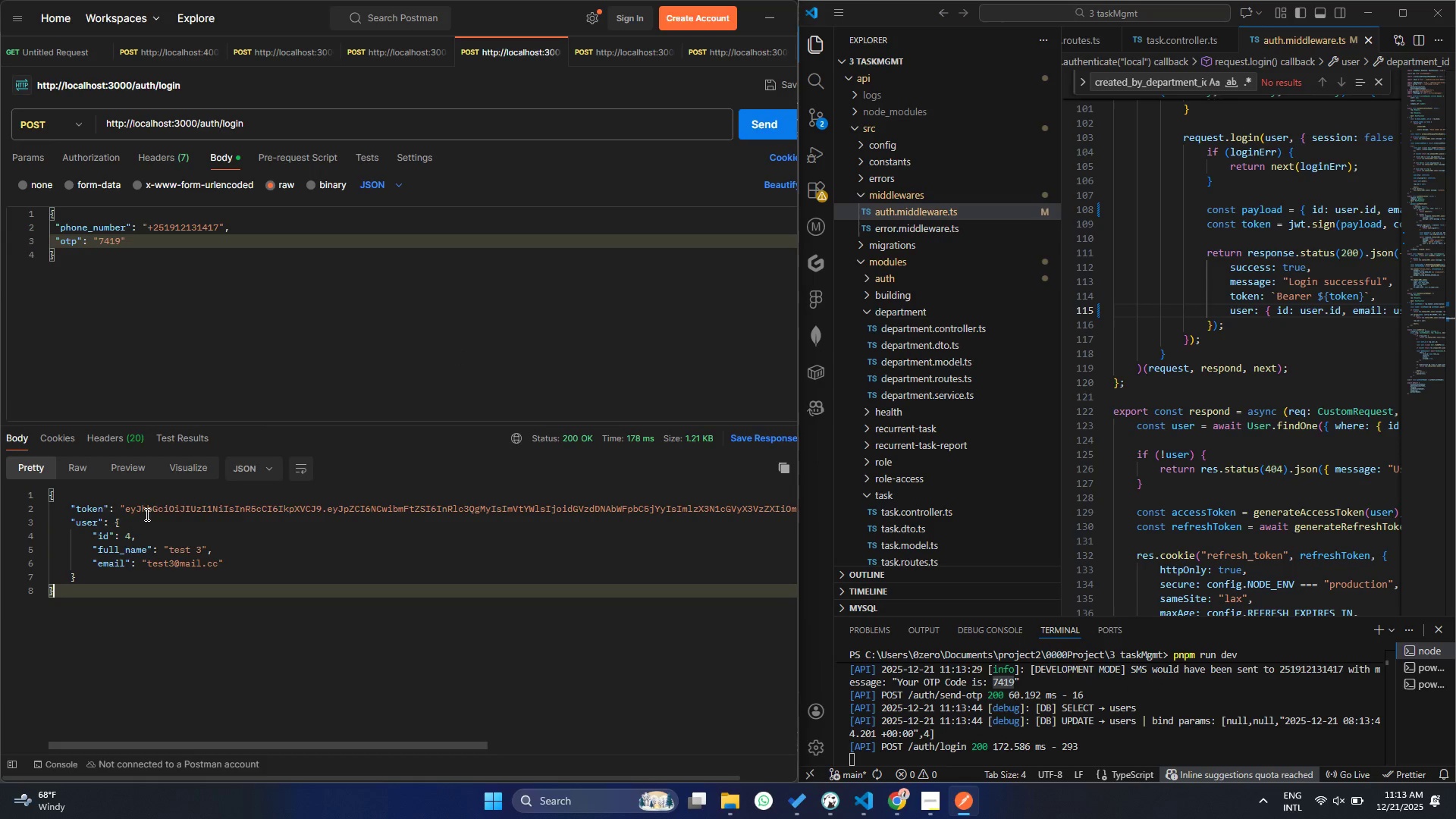 
left_click([129, 570])
 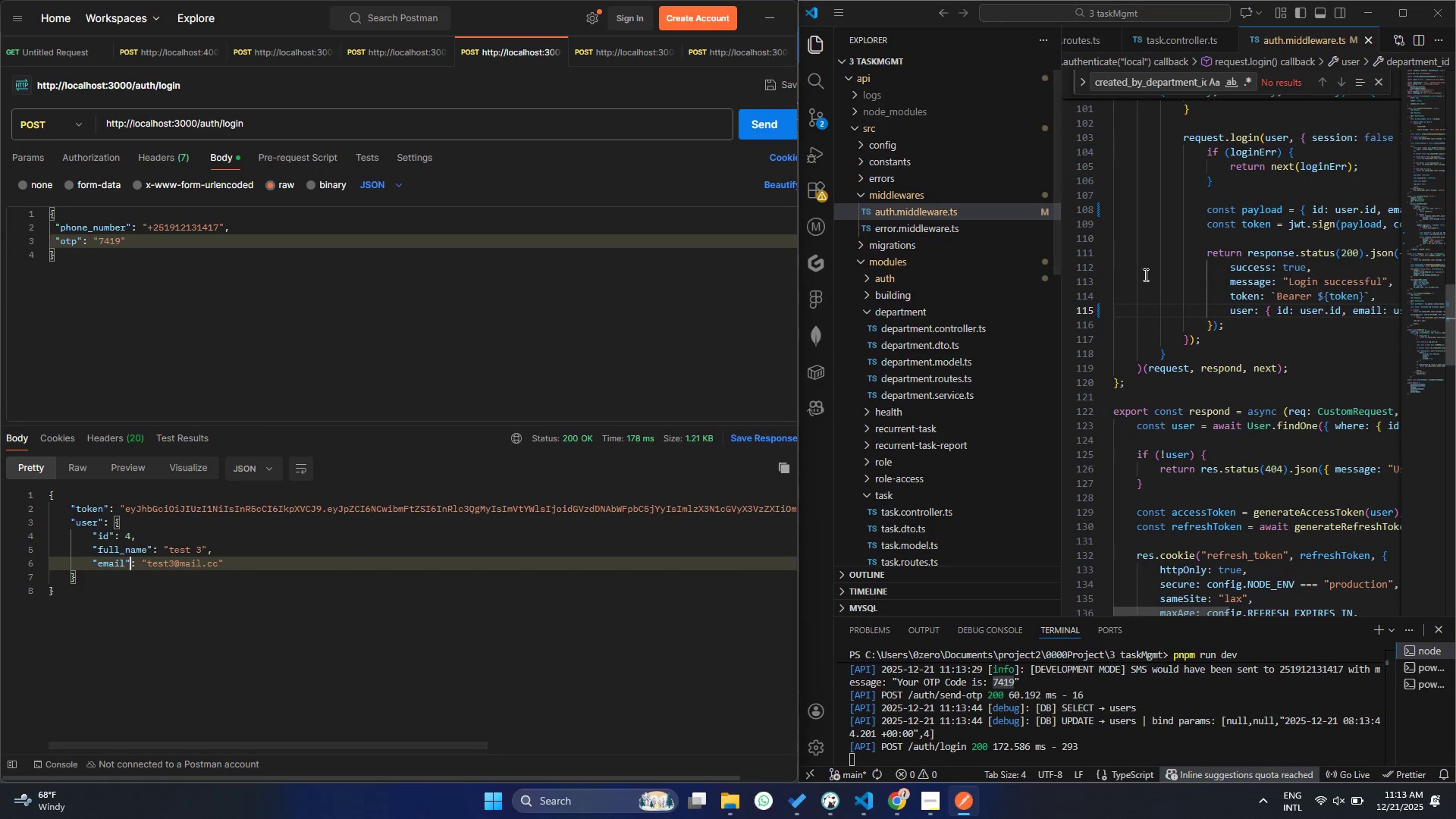 
left_click([1410, 2])
 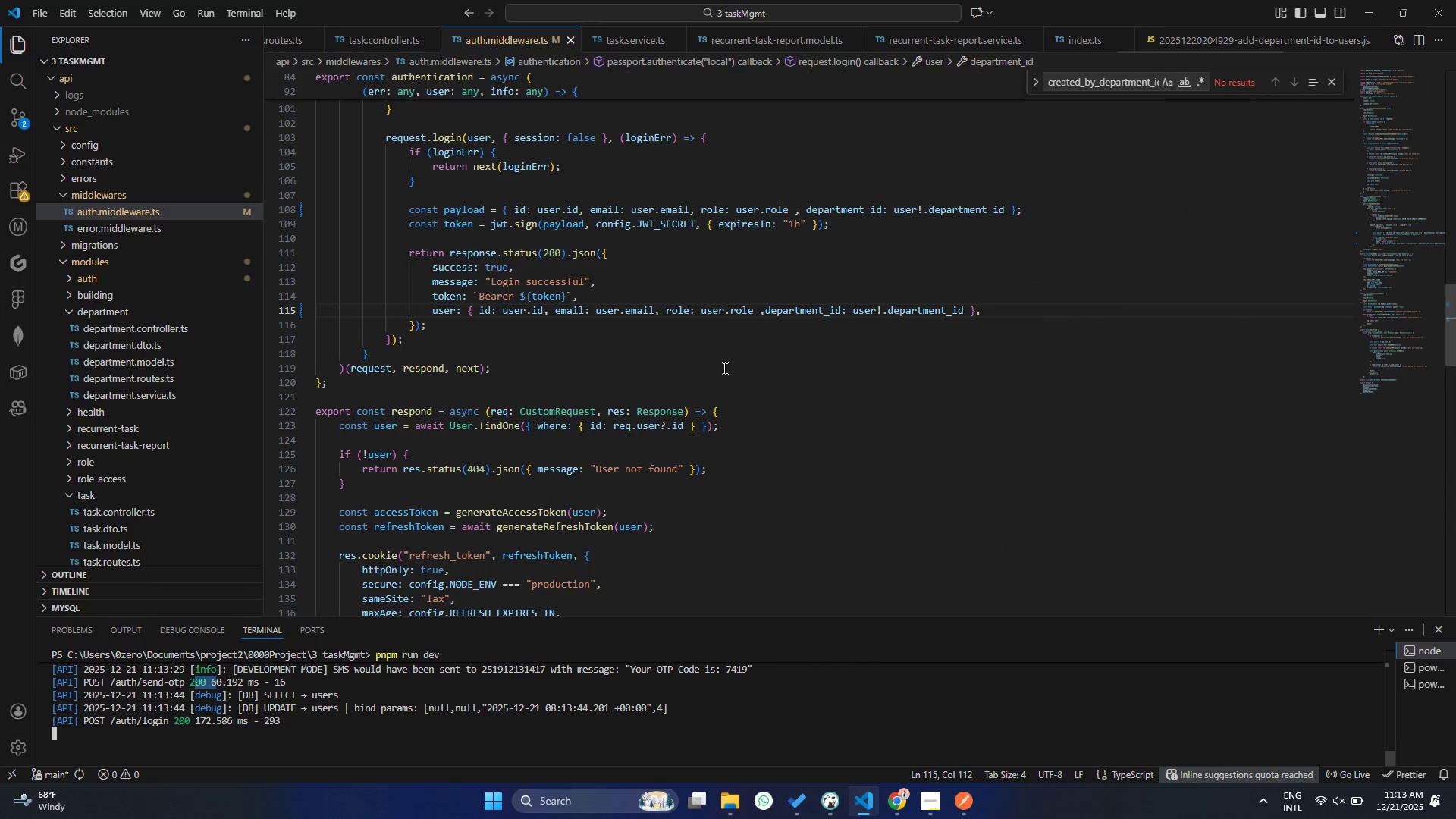 
left_click([642, 380])
 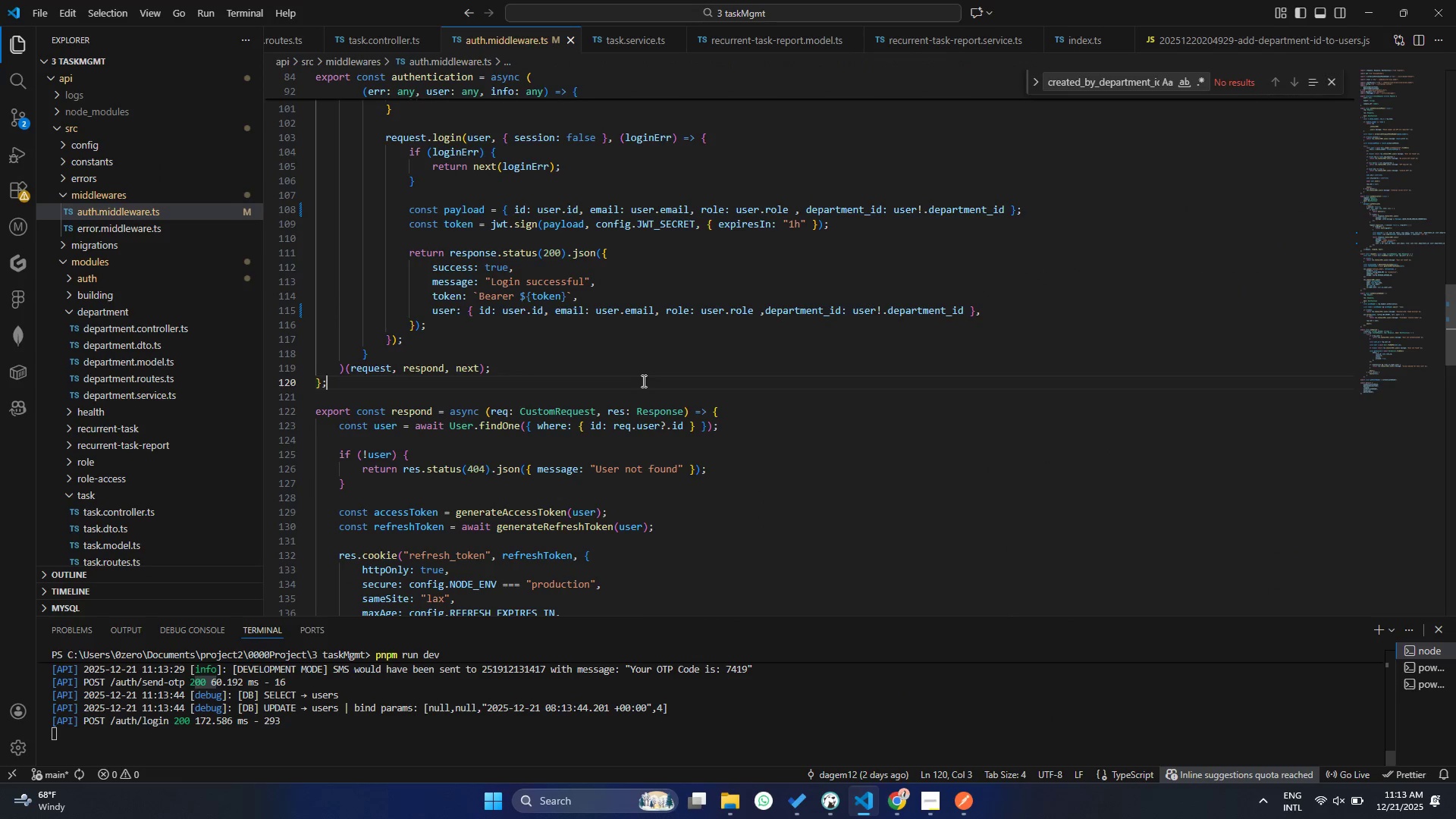 
left_click([808, 388])
 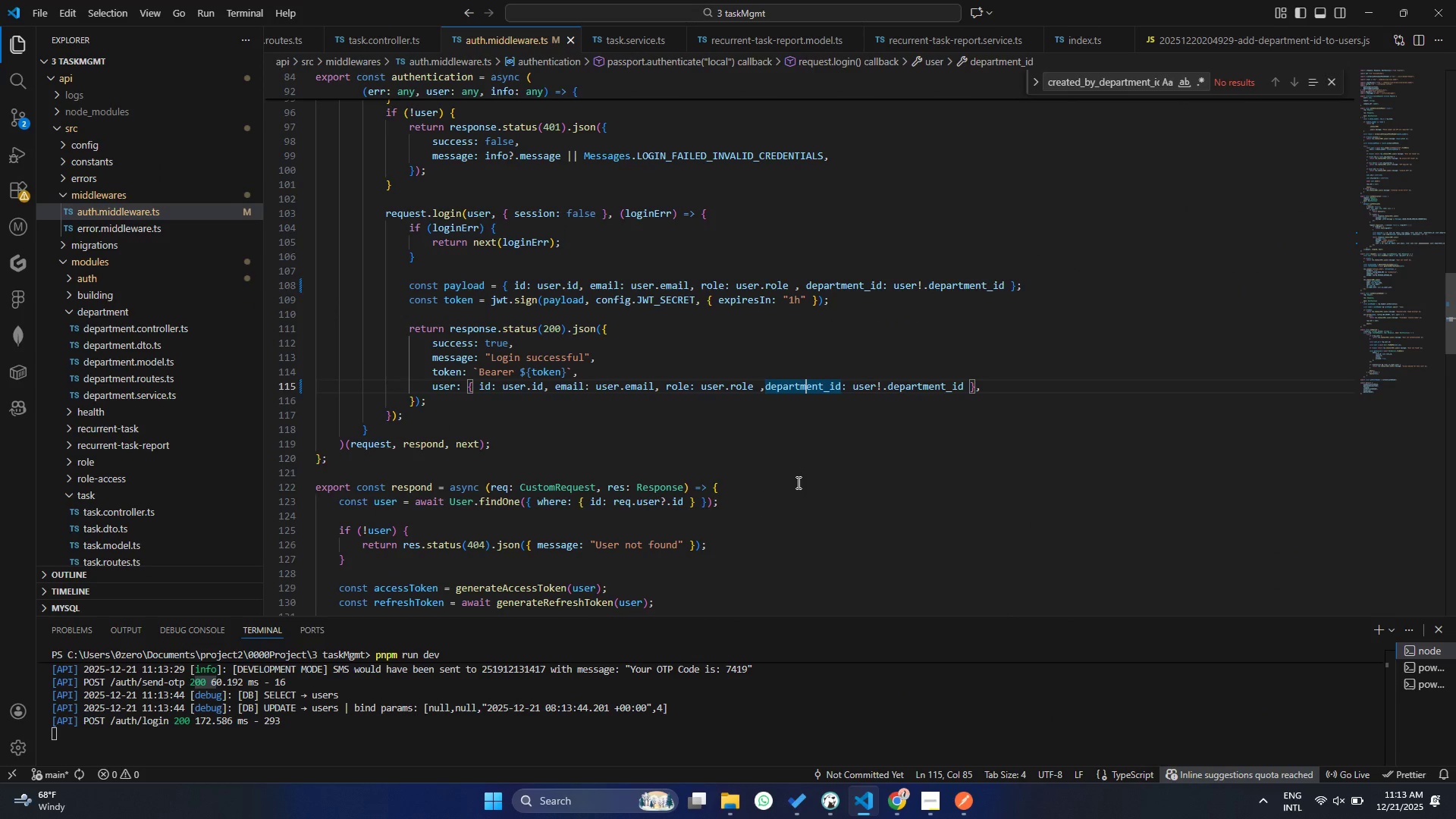 
scroll: coordinate [642, 381], scroll_direction: up, amount: 2.0
 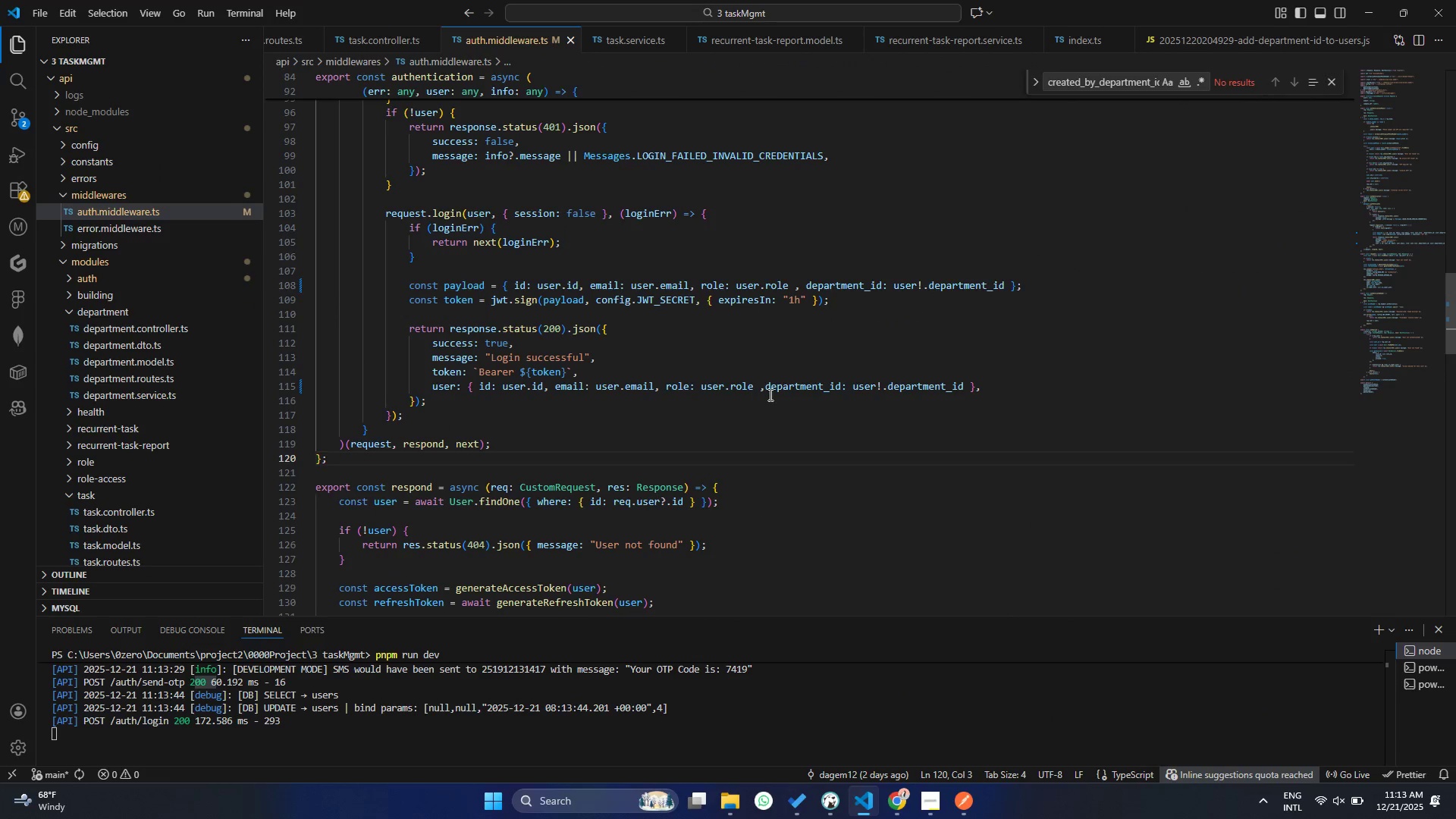 
key(Control+S)
 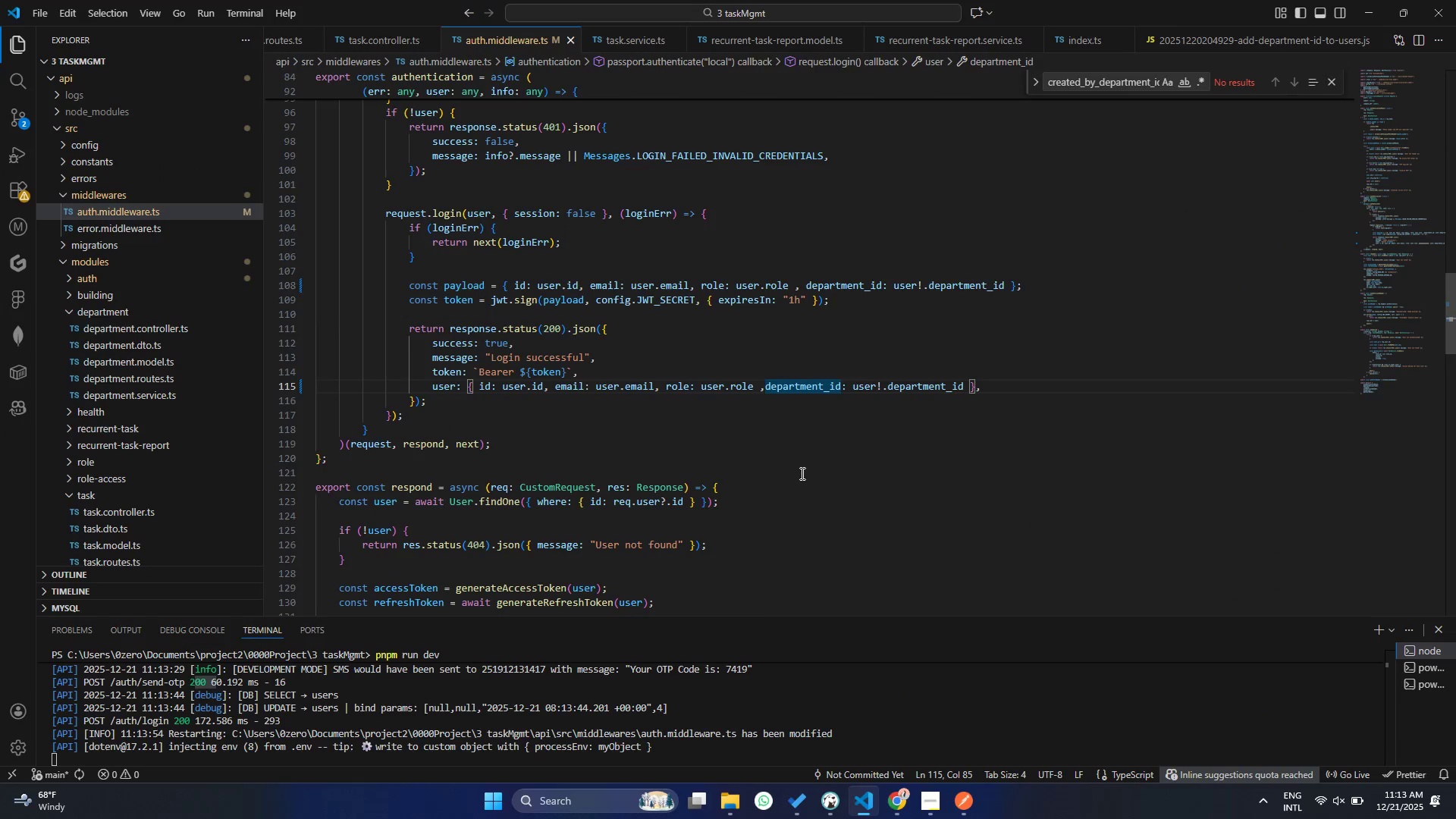 
key(Control+ControlLeft)
 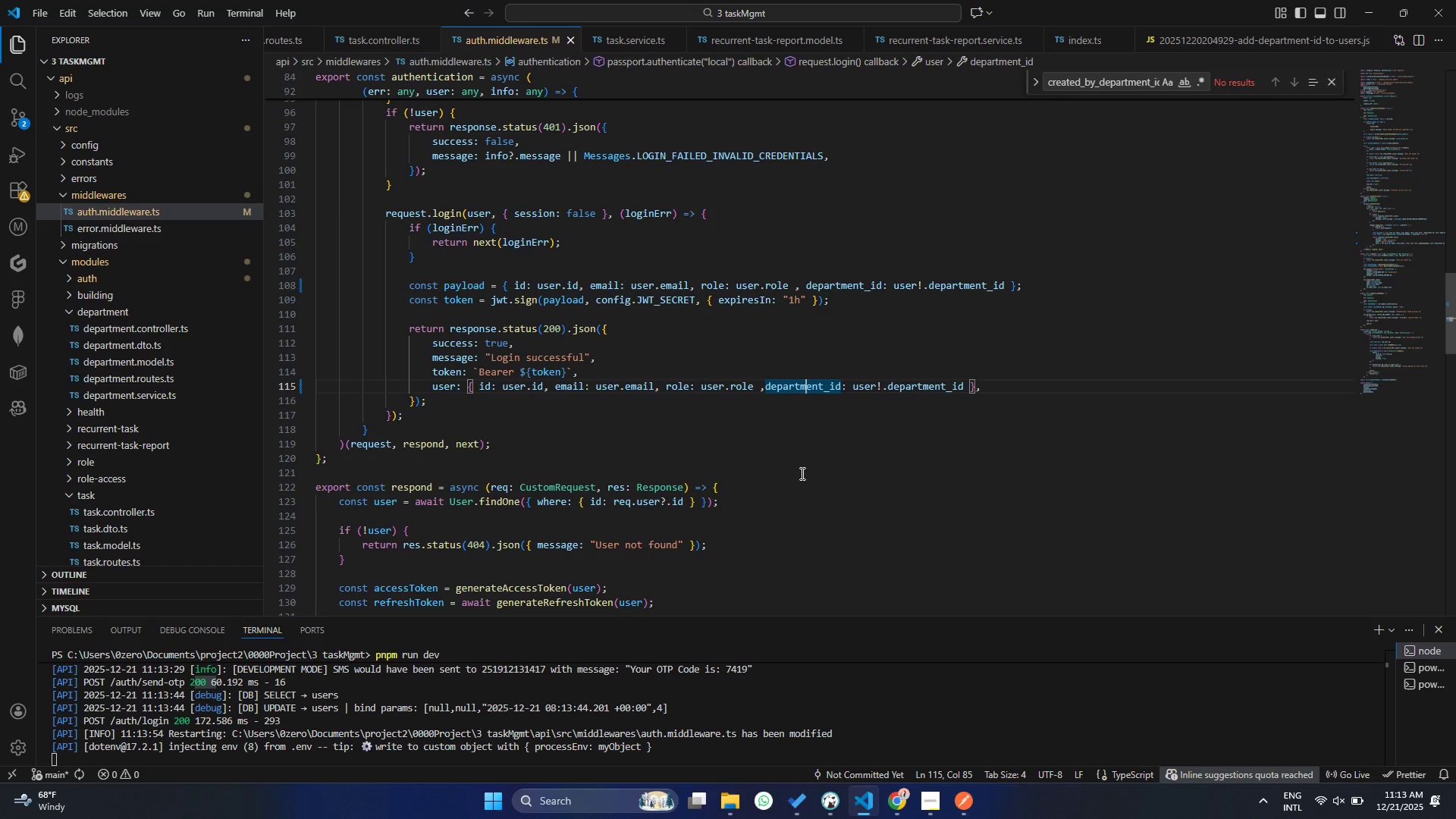 
key(Control+S)
 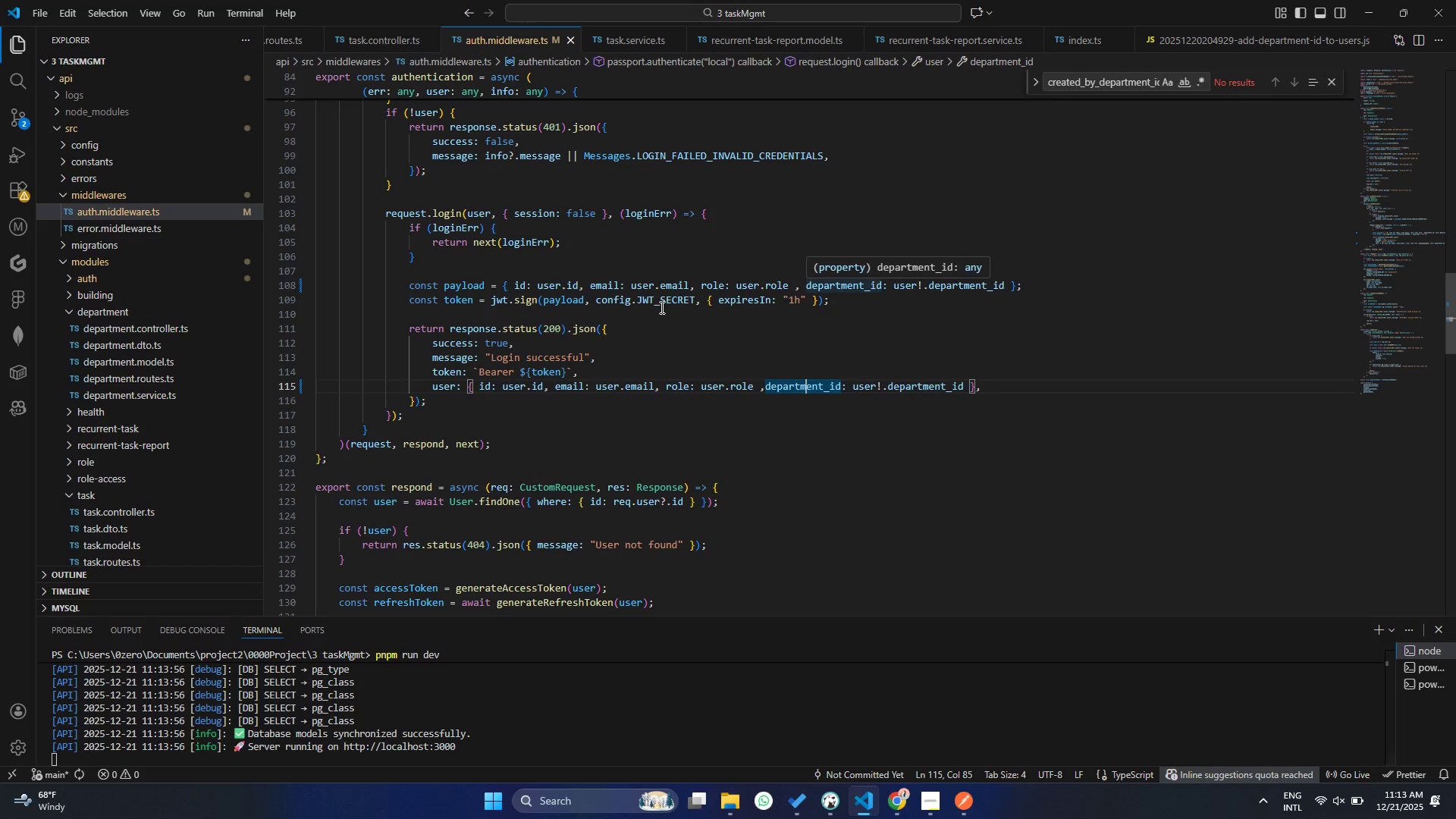 
left_click([643, 277])
 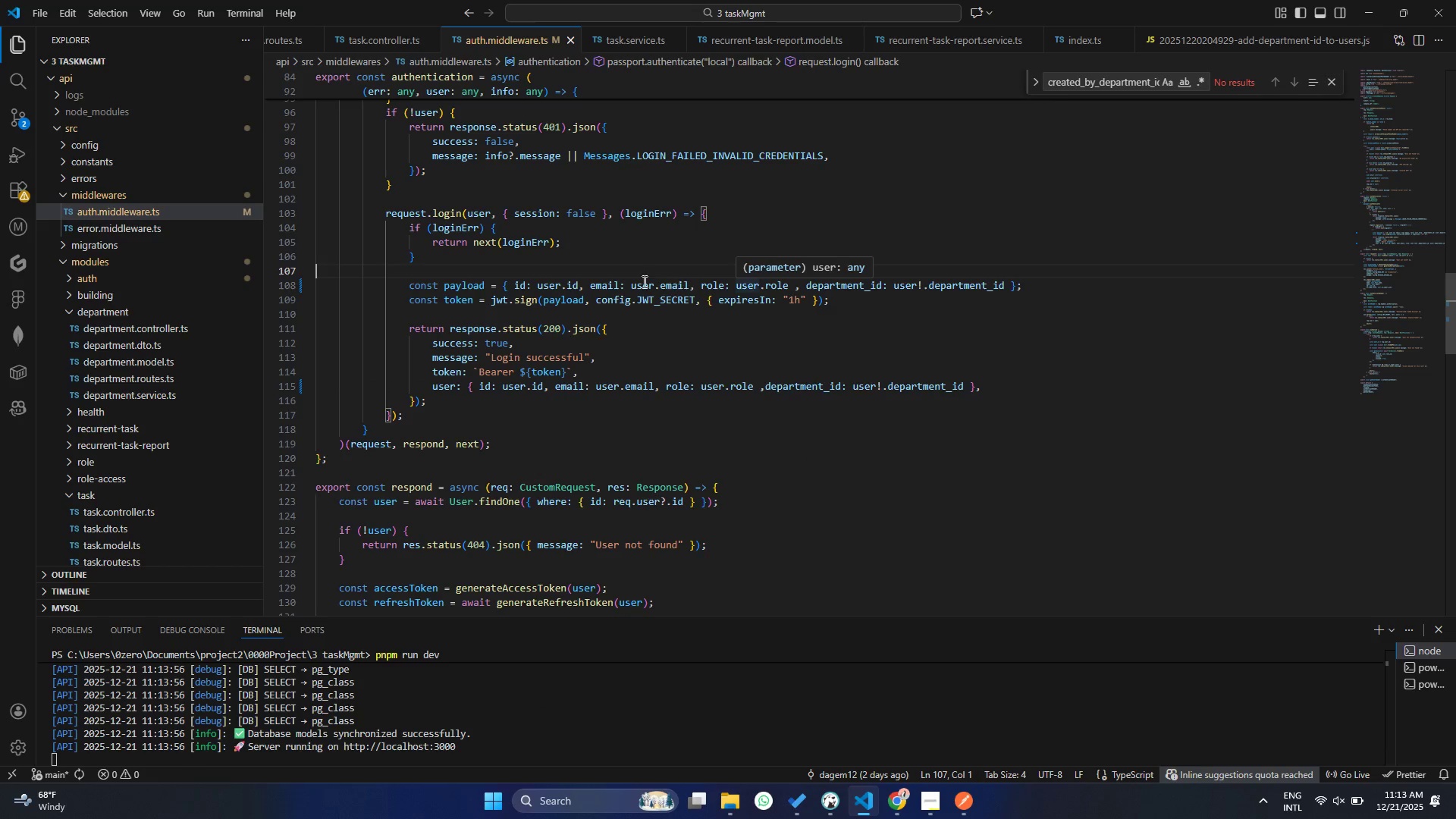 
scroll: coordinate [645, 280], scroll_direction: up, amount: 5.0
 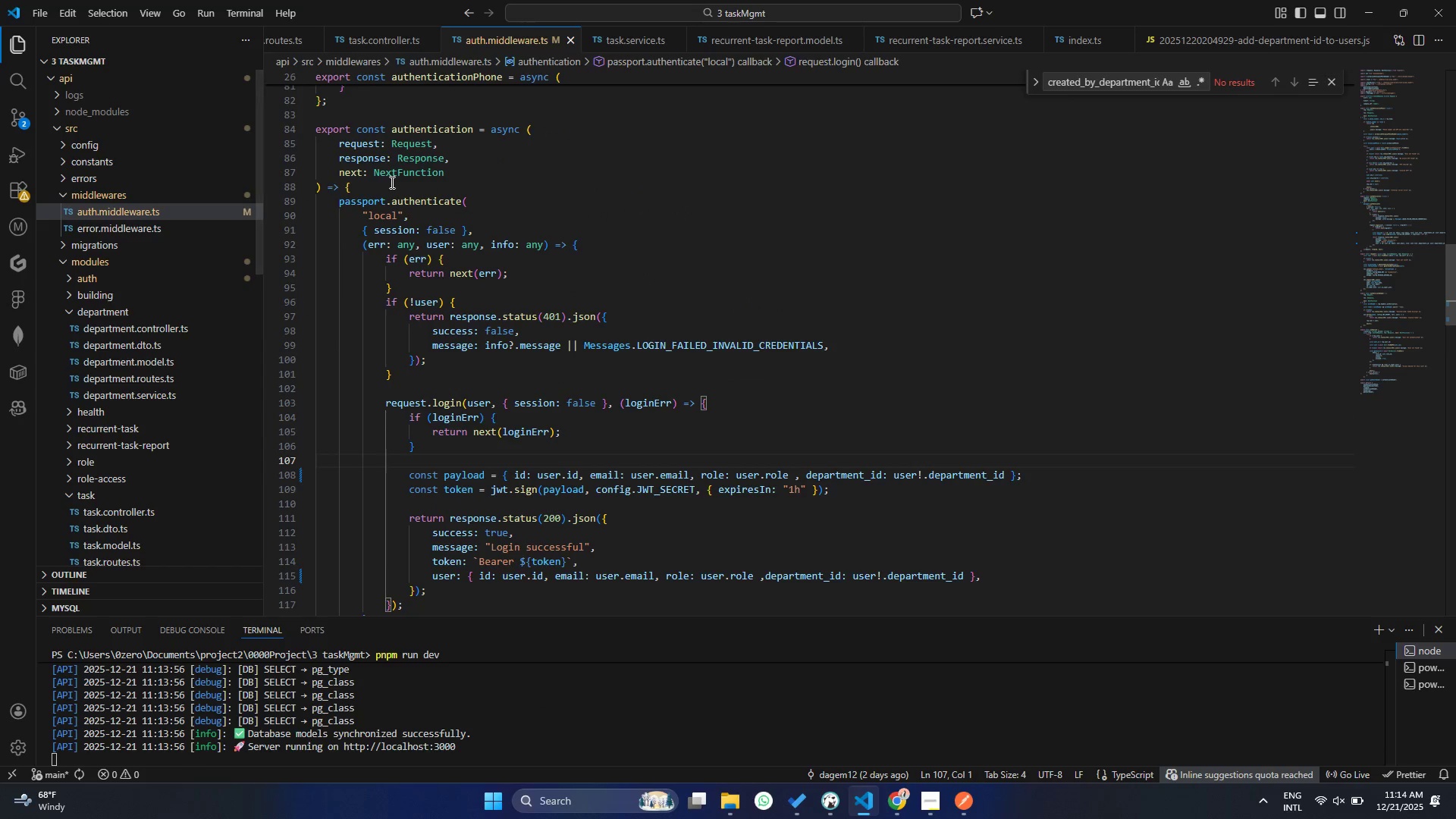 
scroll: coordinate [444, 209], scroll_direction: down, amount: 2.0
 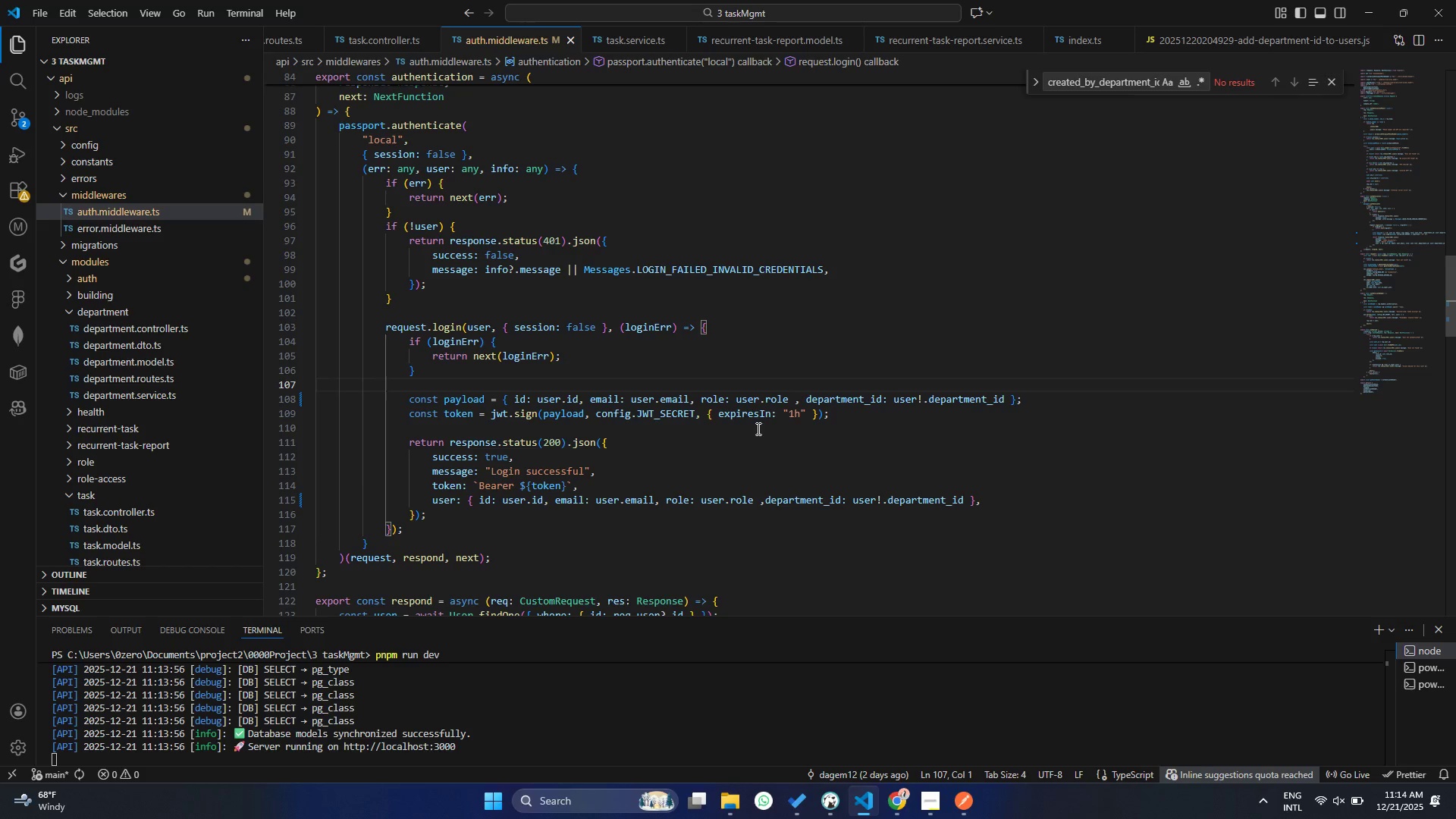 
wait(10.77)
 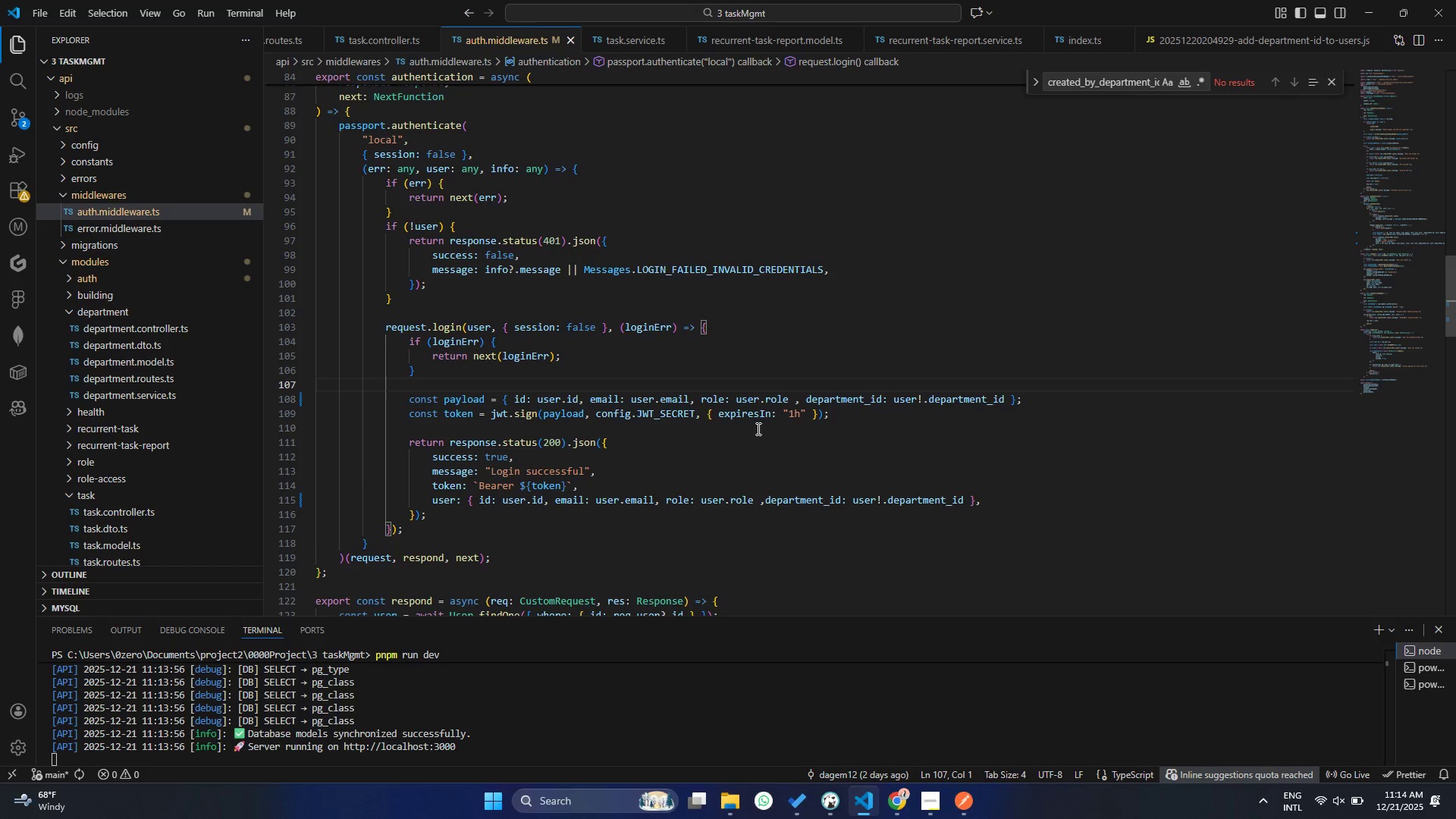 
left_click([837, 814])
 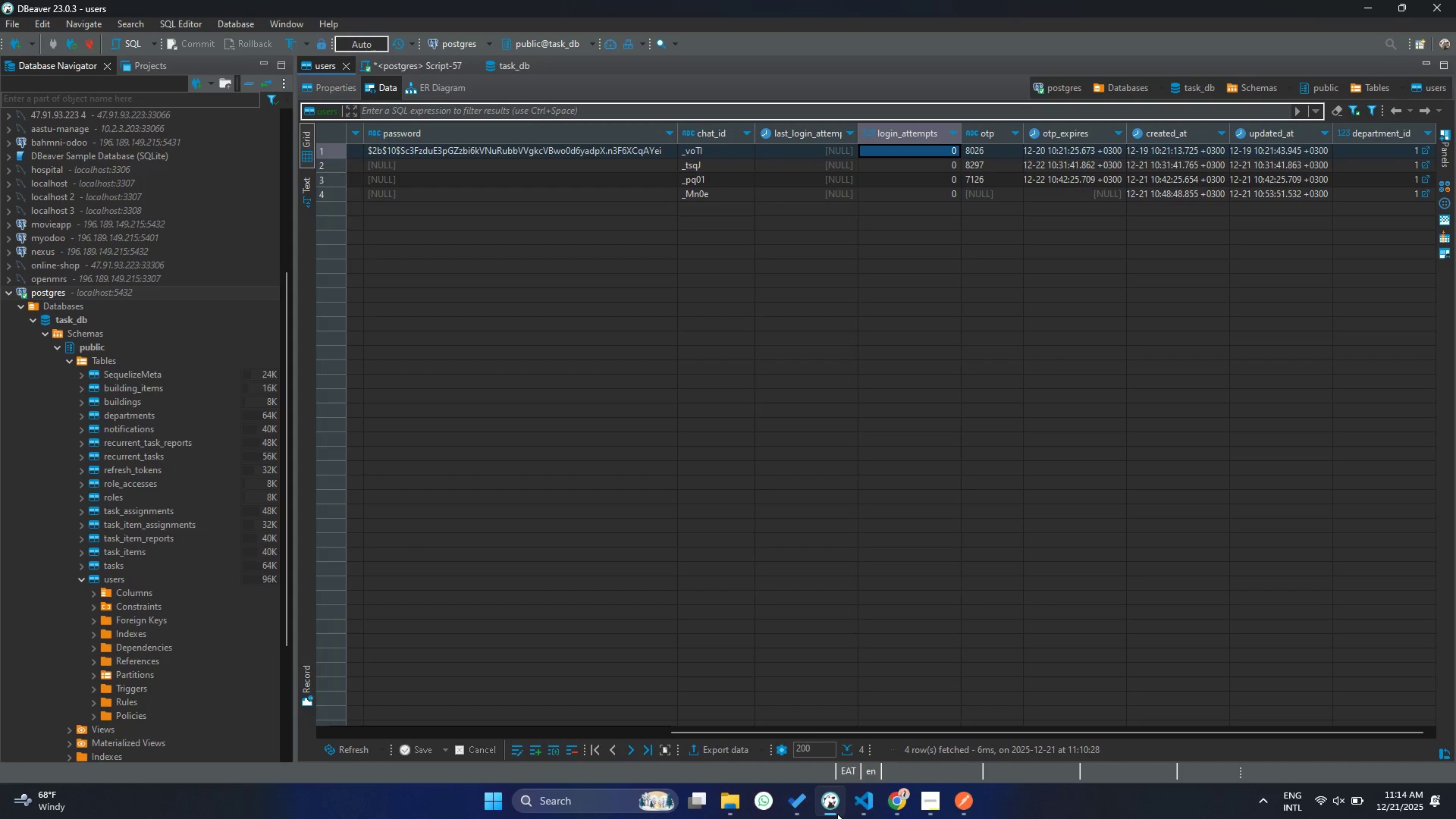 
left_click([837, 814])
 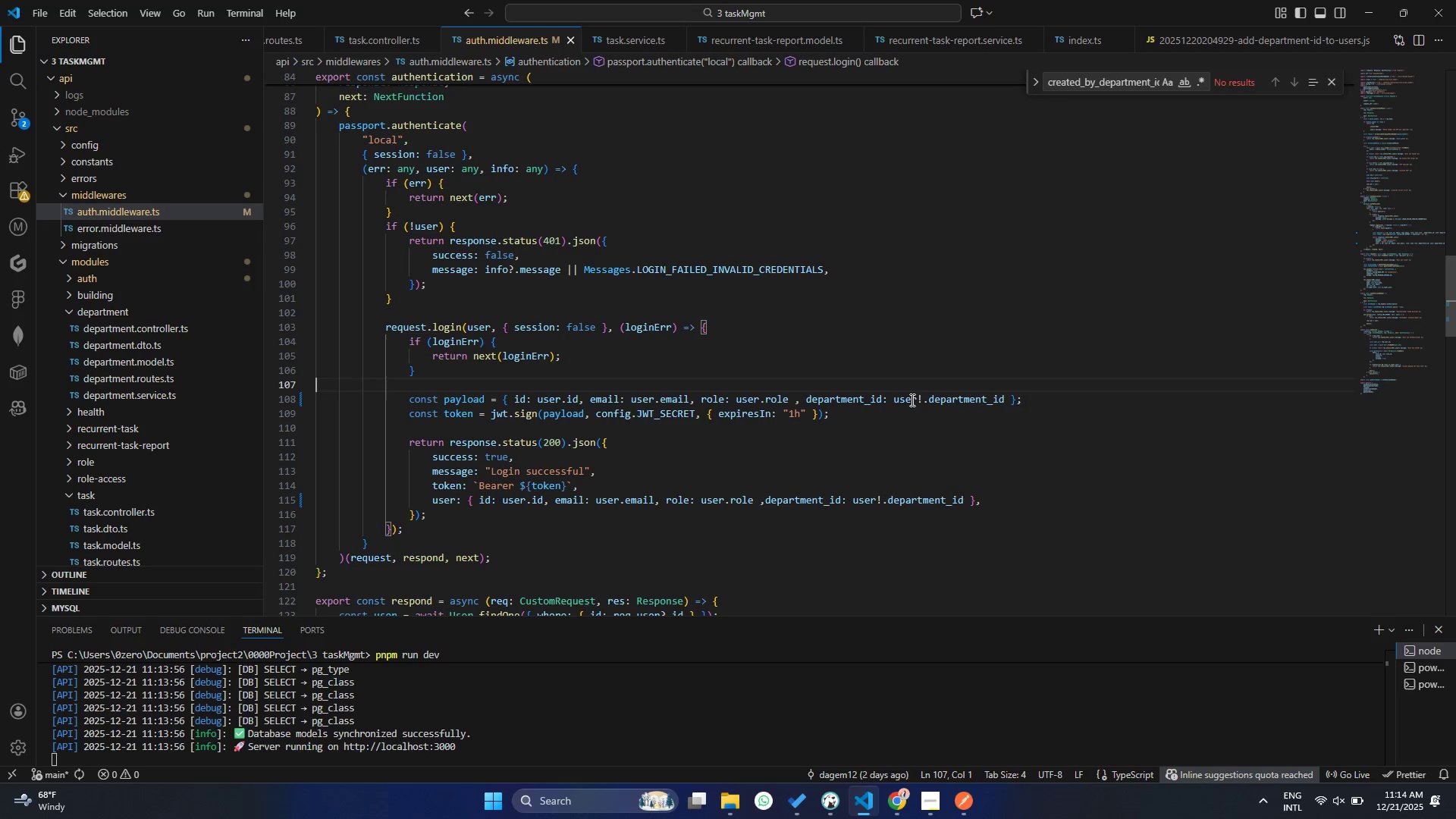 
left_click([924, 404])
 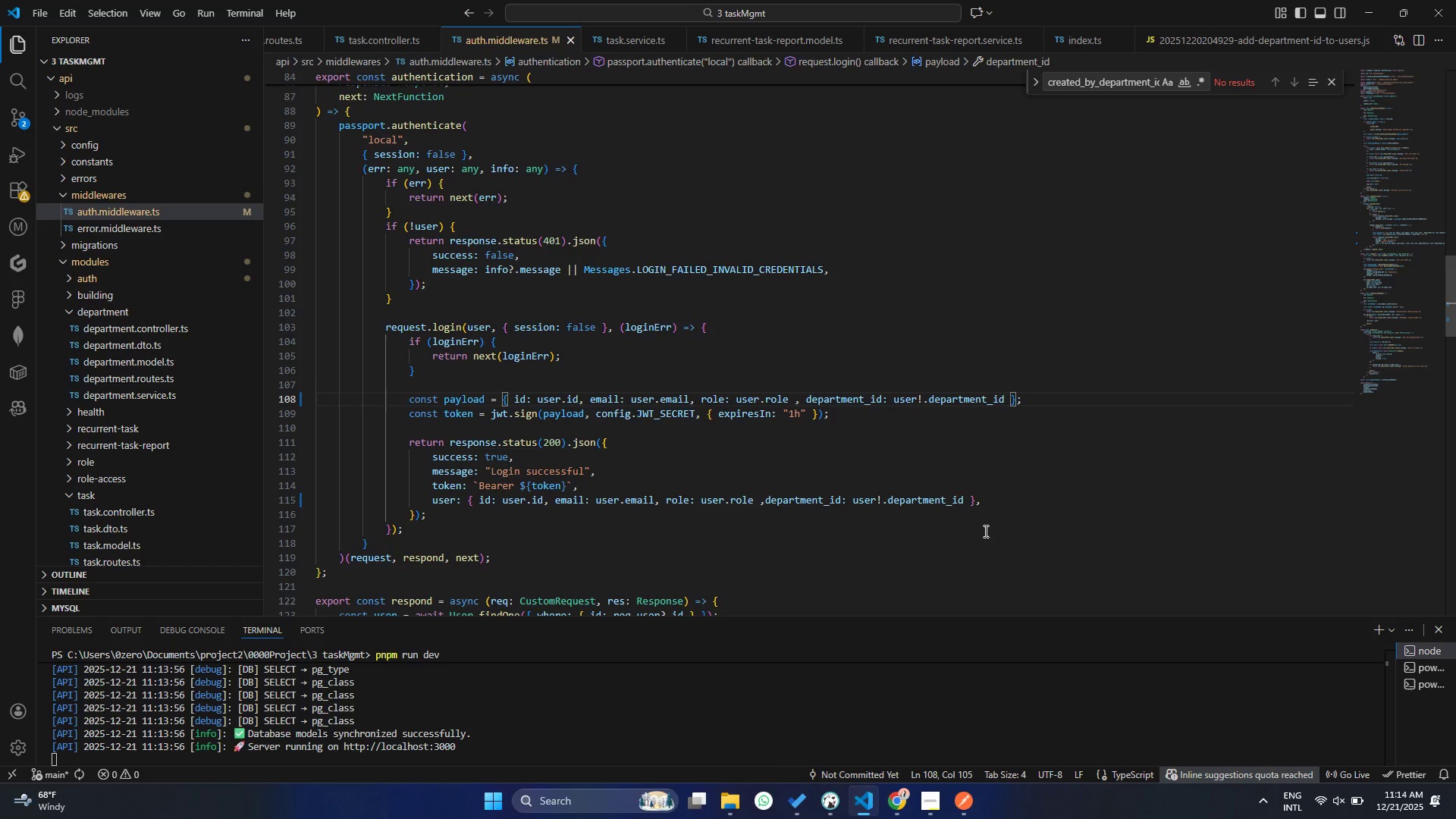 
key(Backspace)
 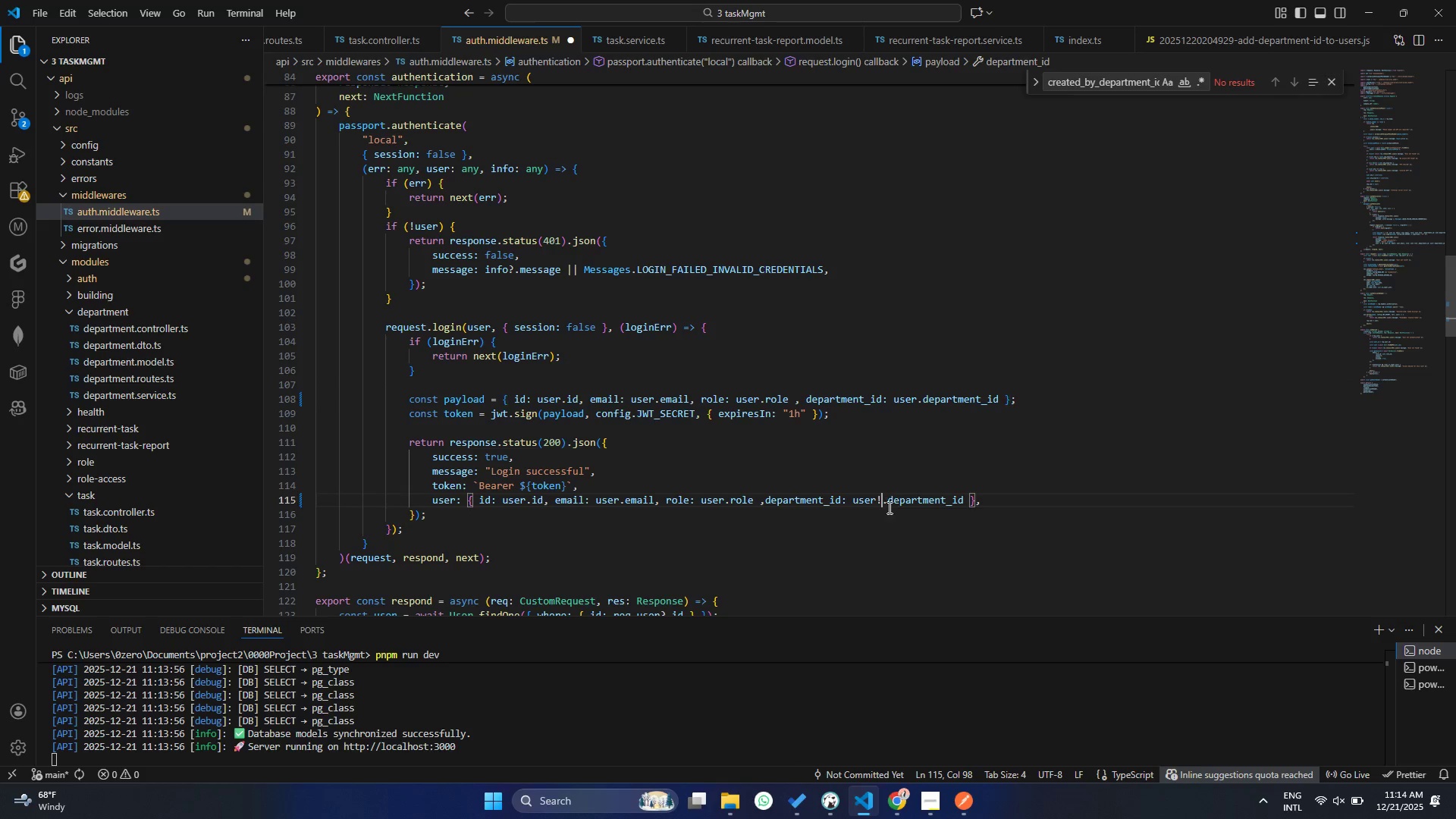 
key(Backspace)
 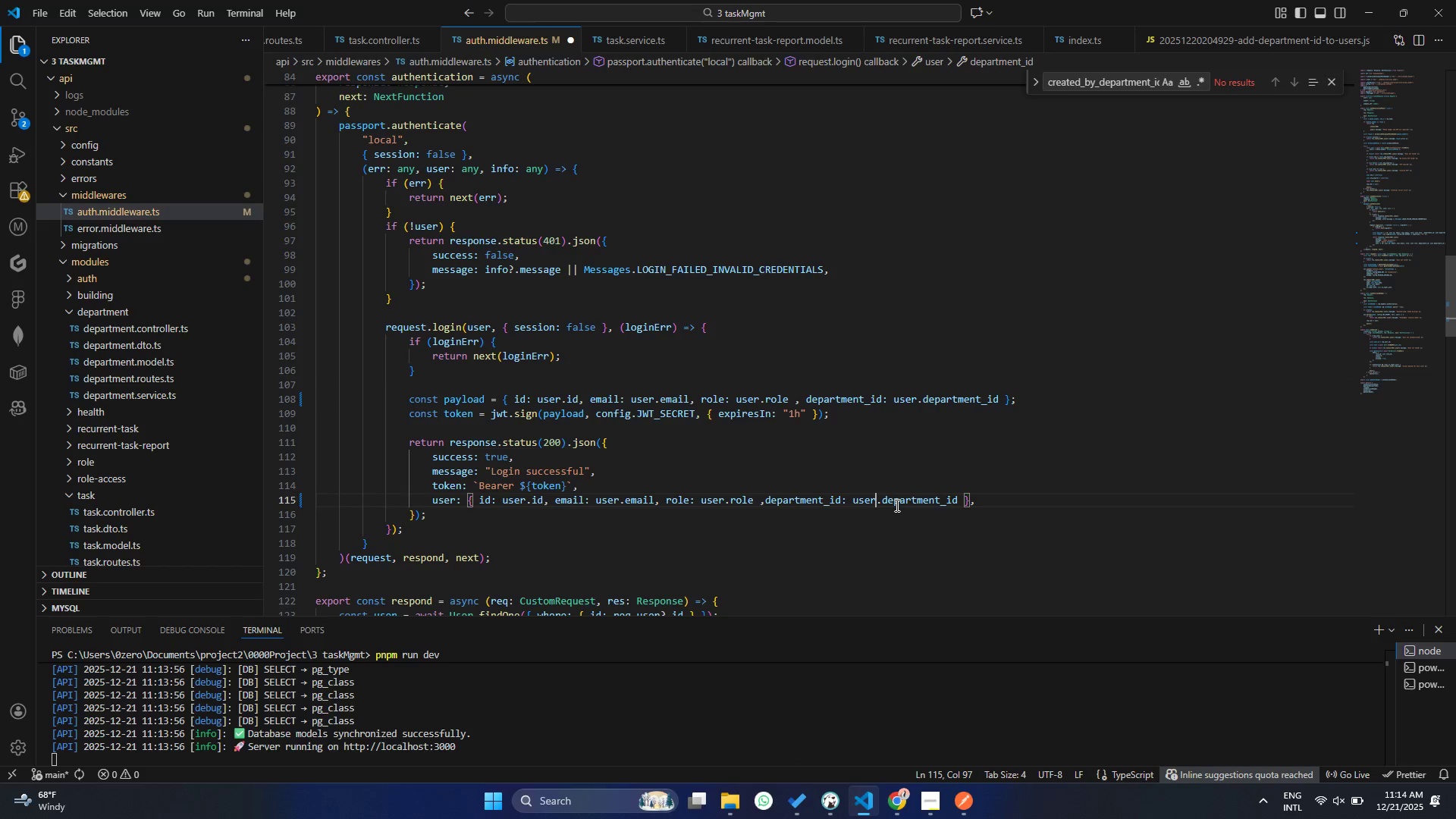 
key(Control+ControlLeft)
 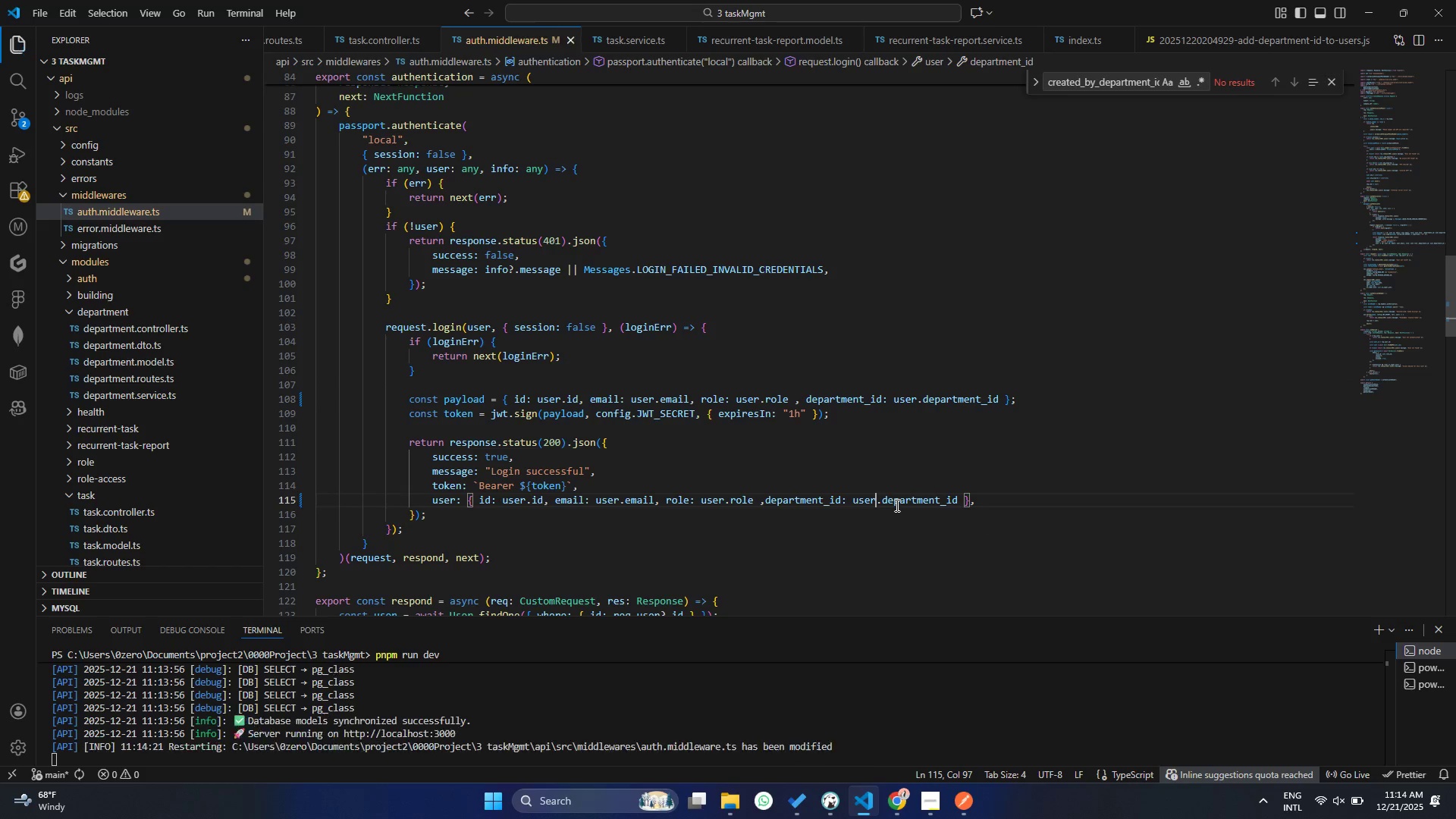 
key(S)
 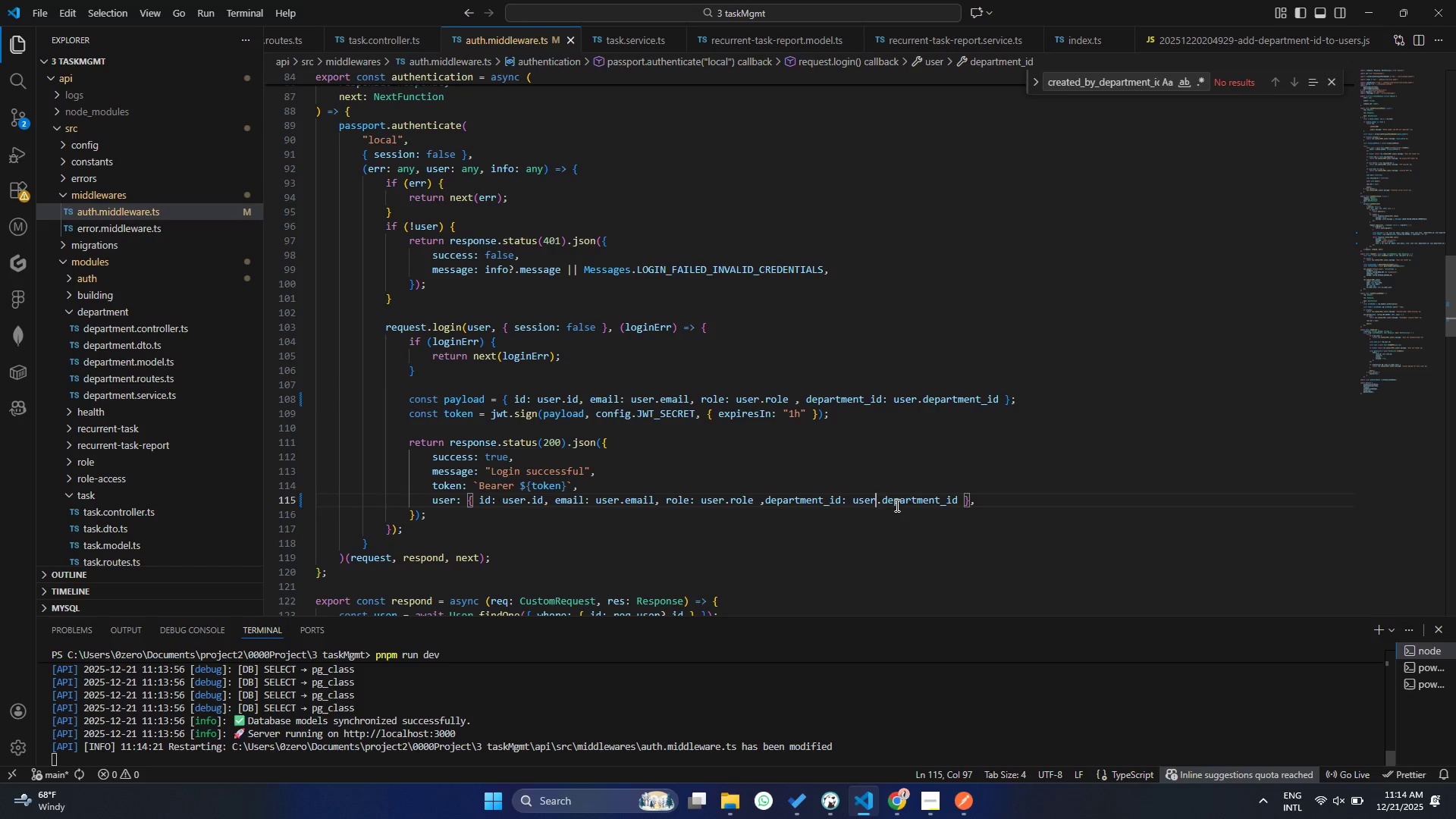 
key(Control+ControlLeft)
 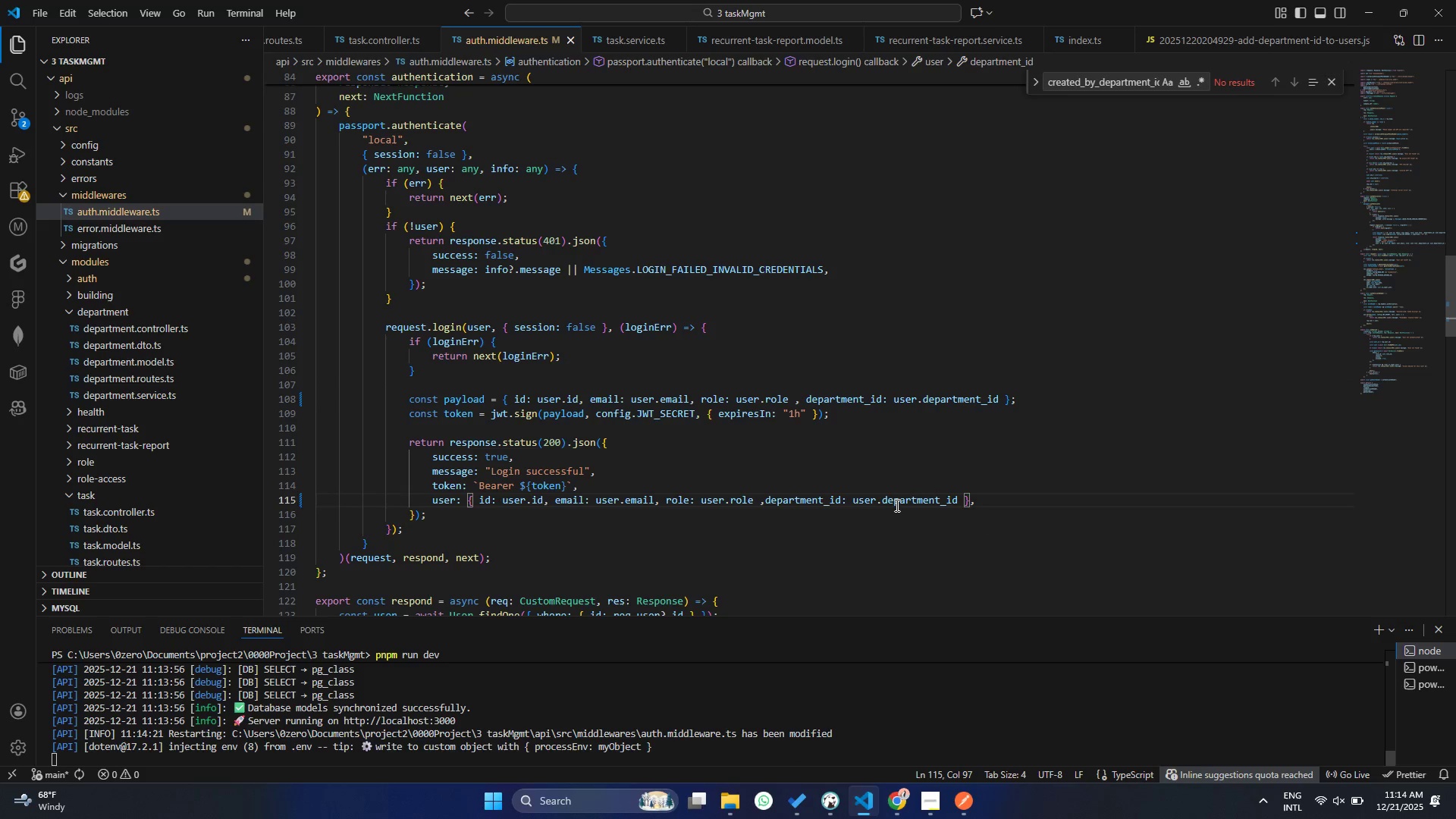 
key(Control+S)
 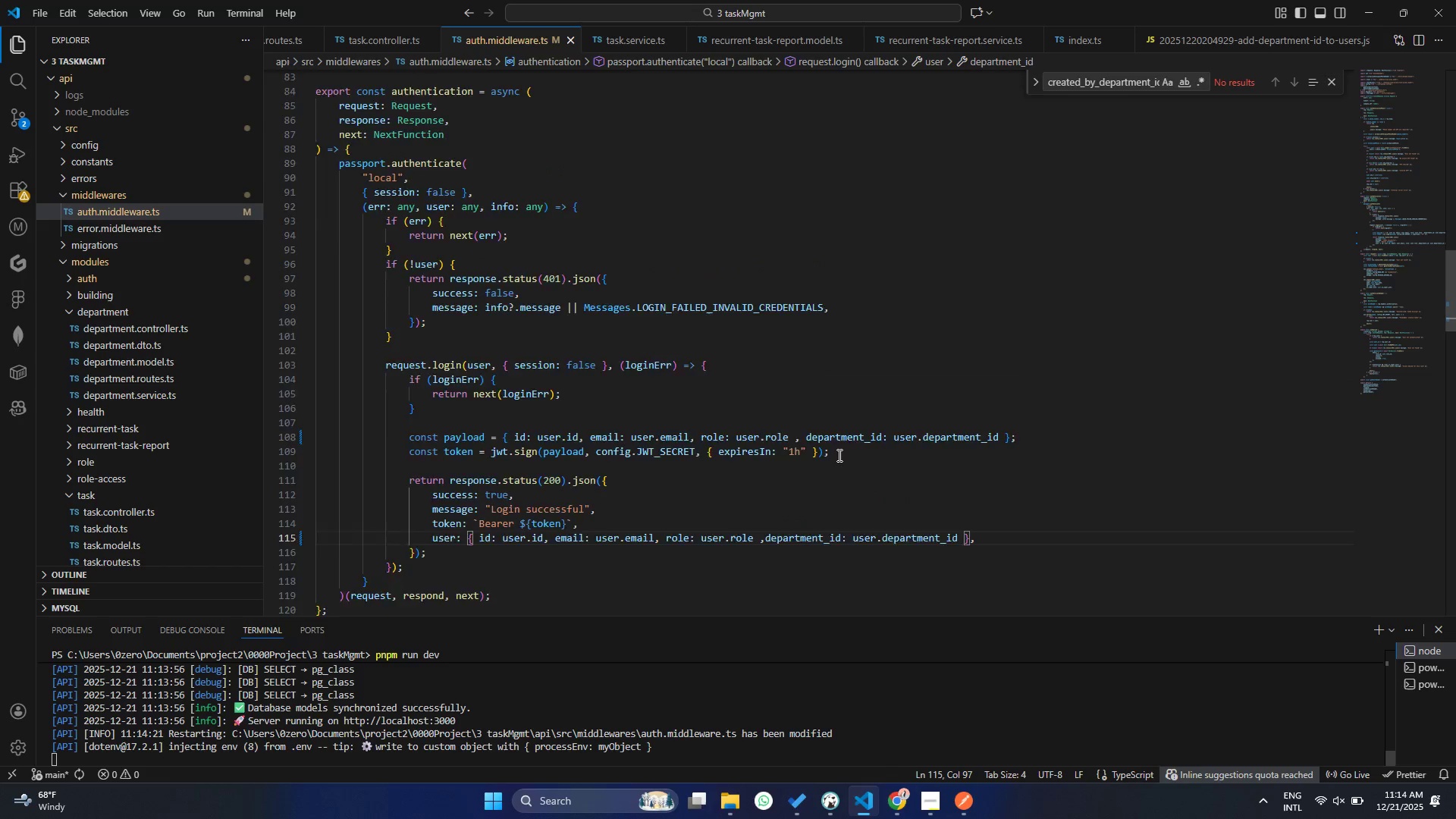 
scroll: coordinate [593, 447], scroll_direction: up, amount: 1.0
 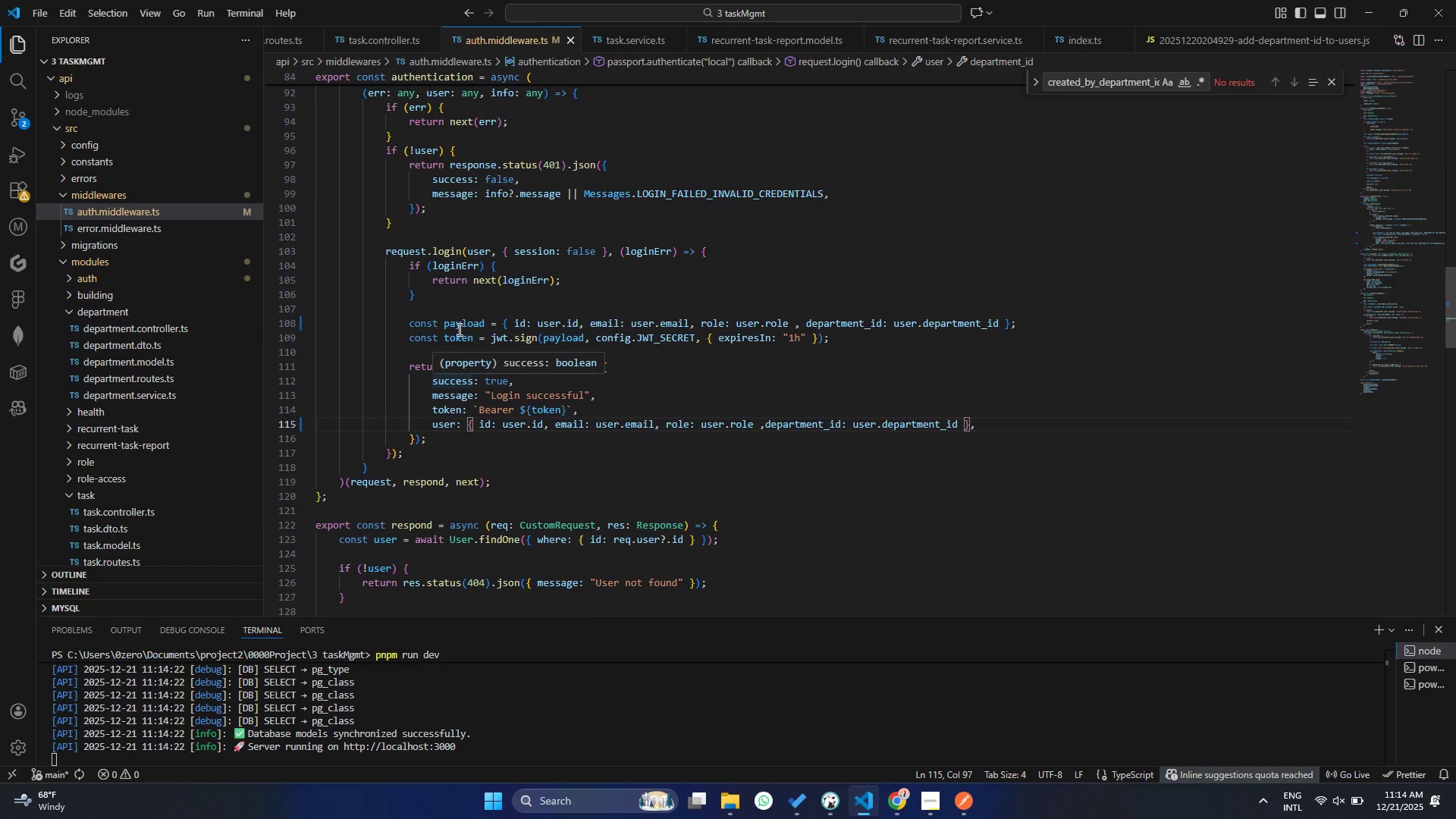 
double_click([453, 332])
 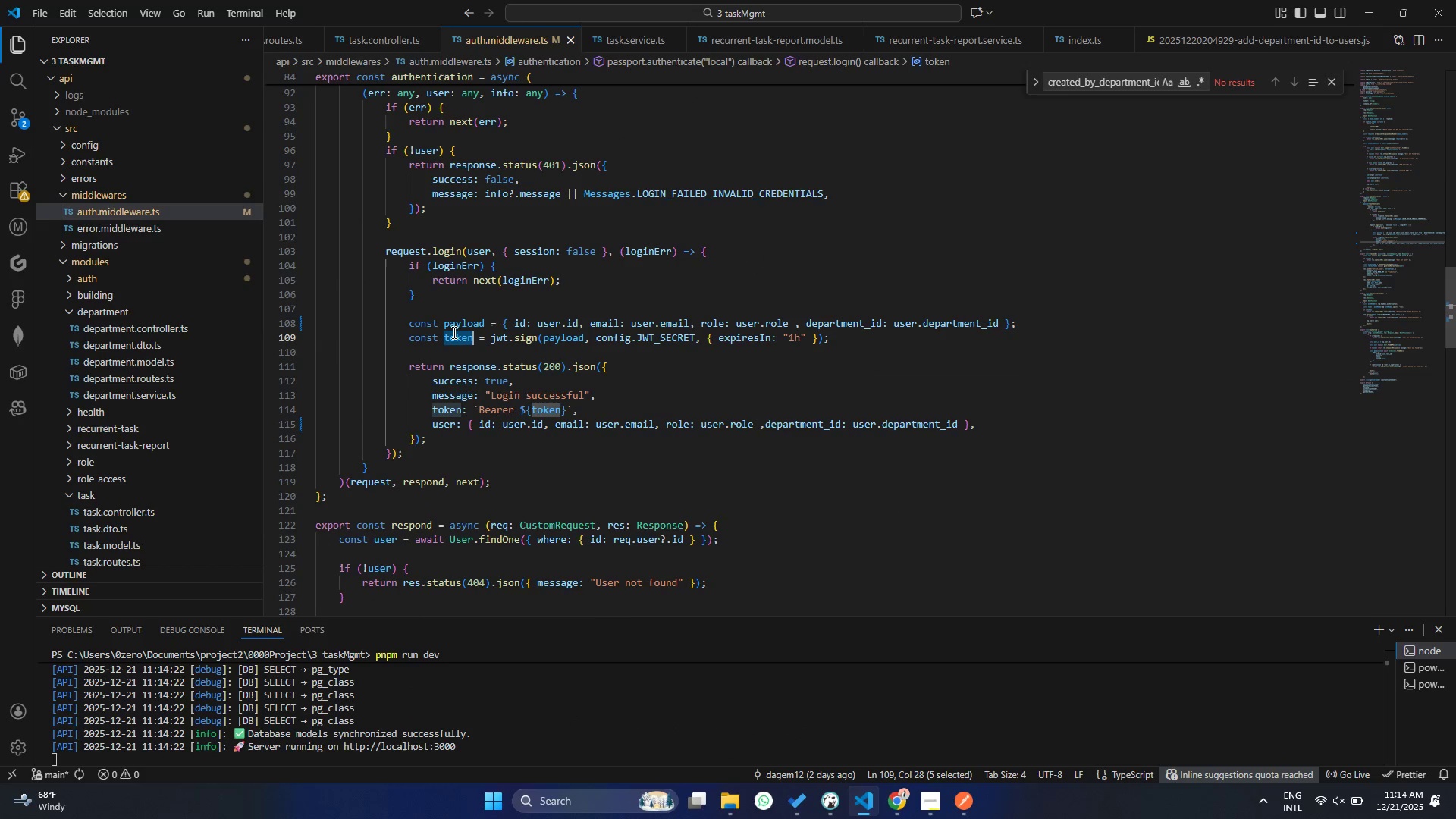 
key(Control+ControlLeft)
 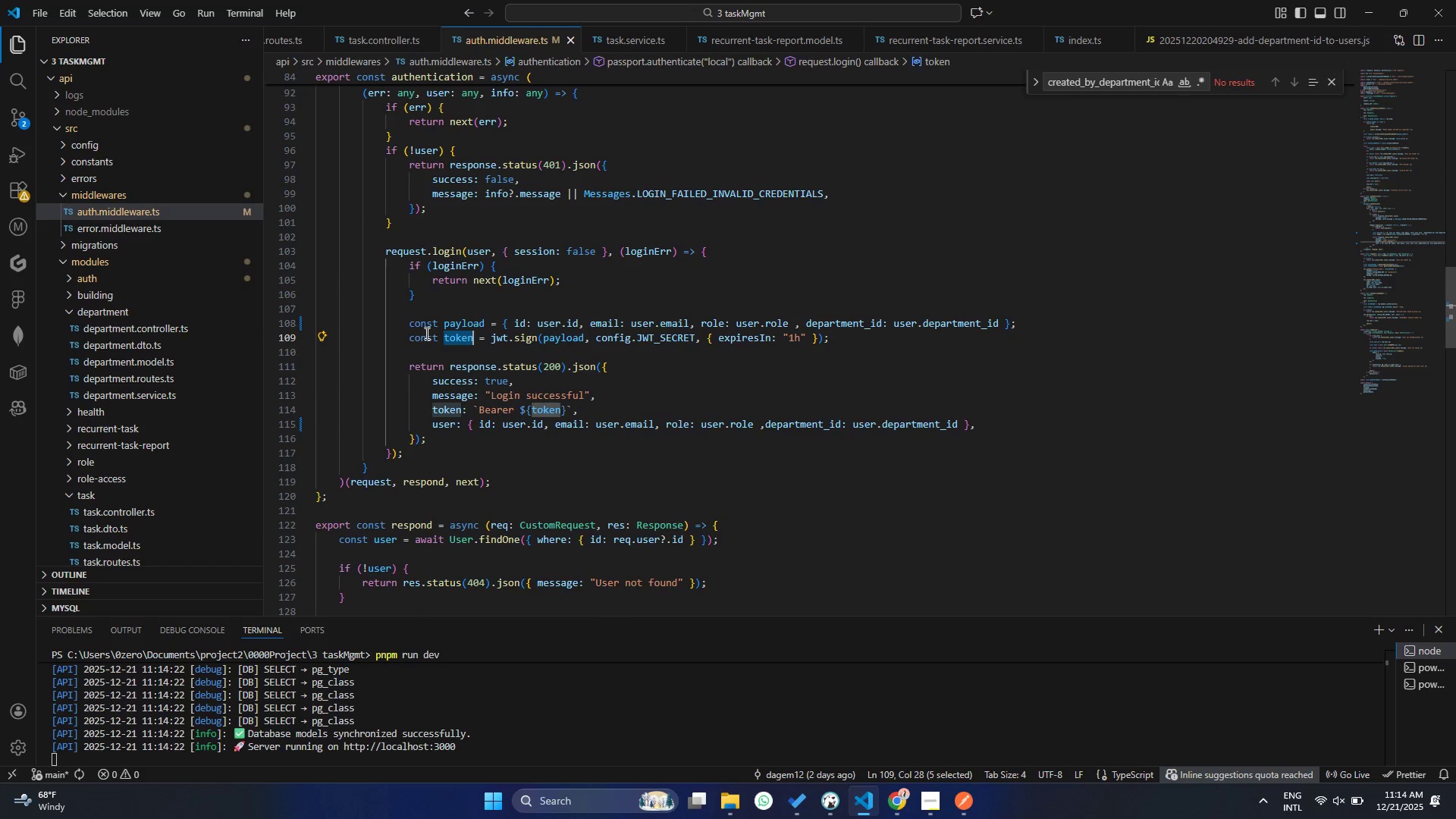 
key(Control+C)
 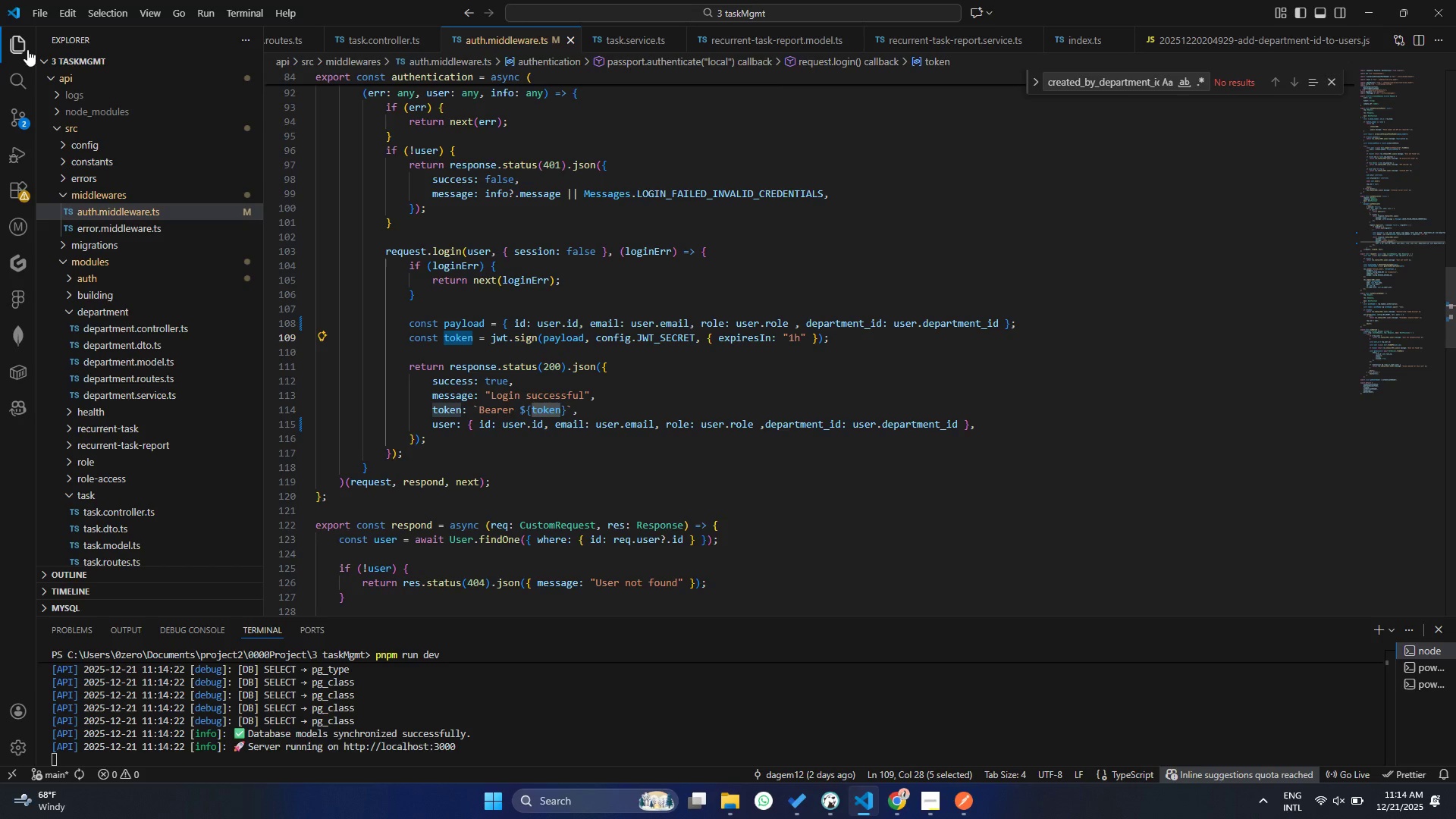 
left_click([25, 74])
 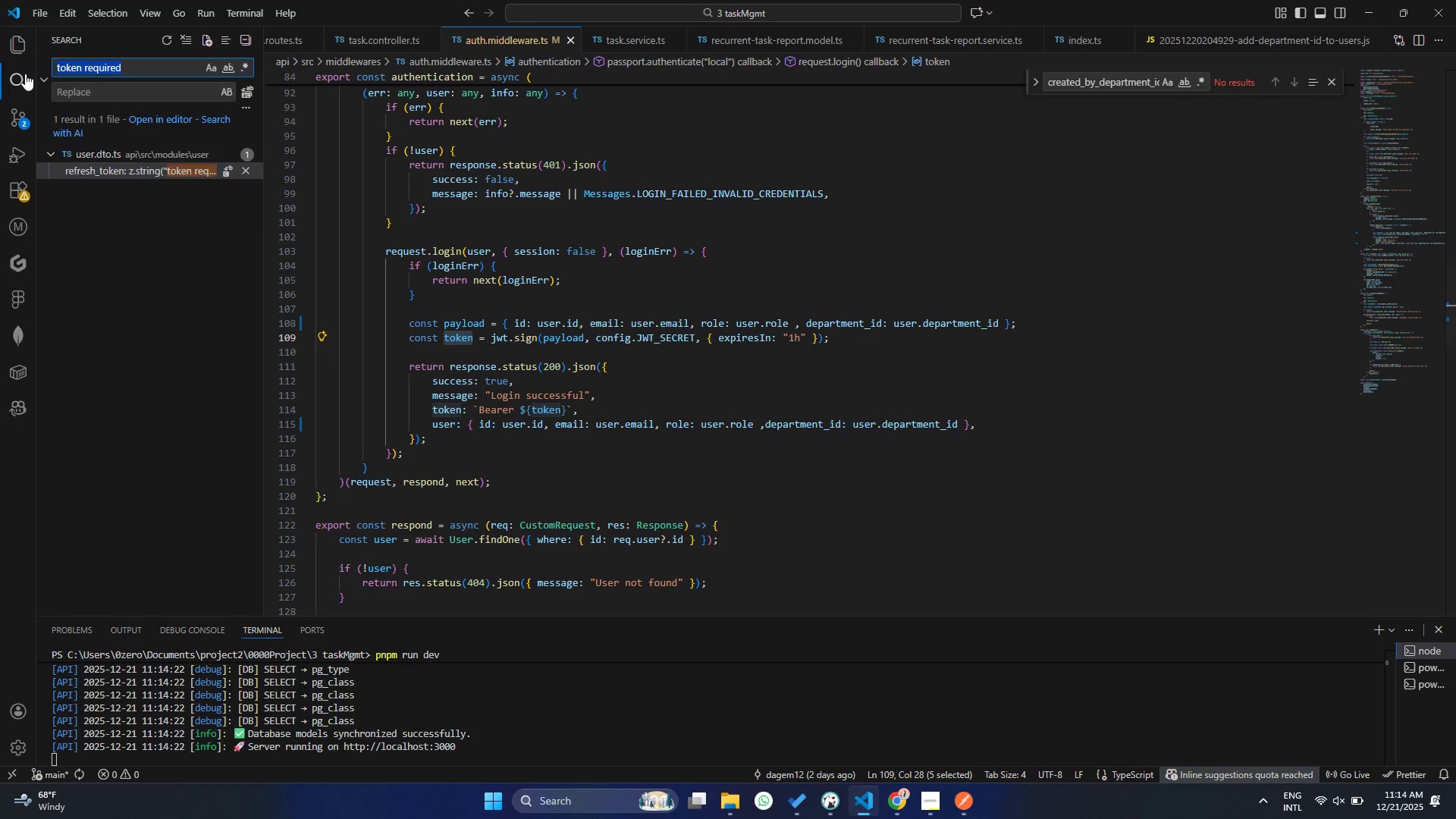 
key(Control+ControlLeft)
 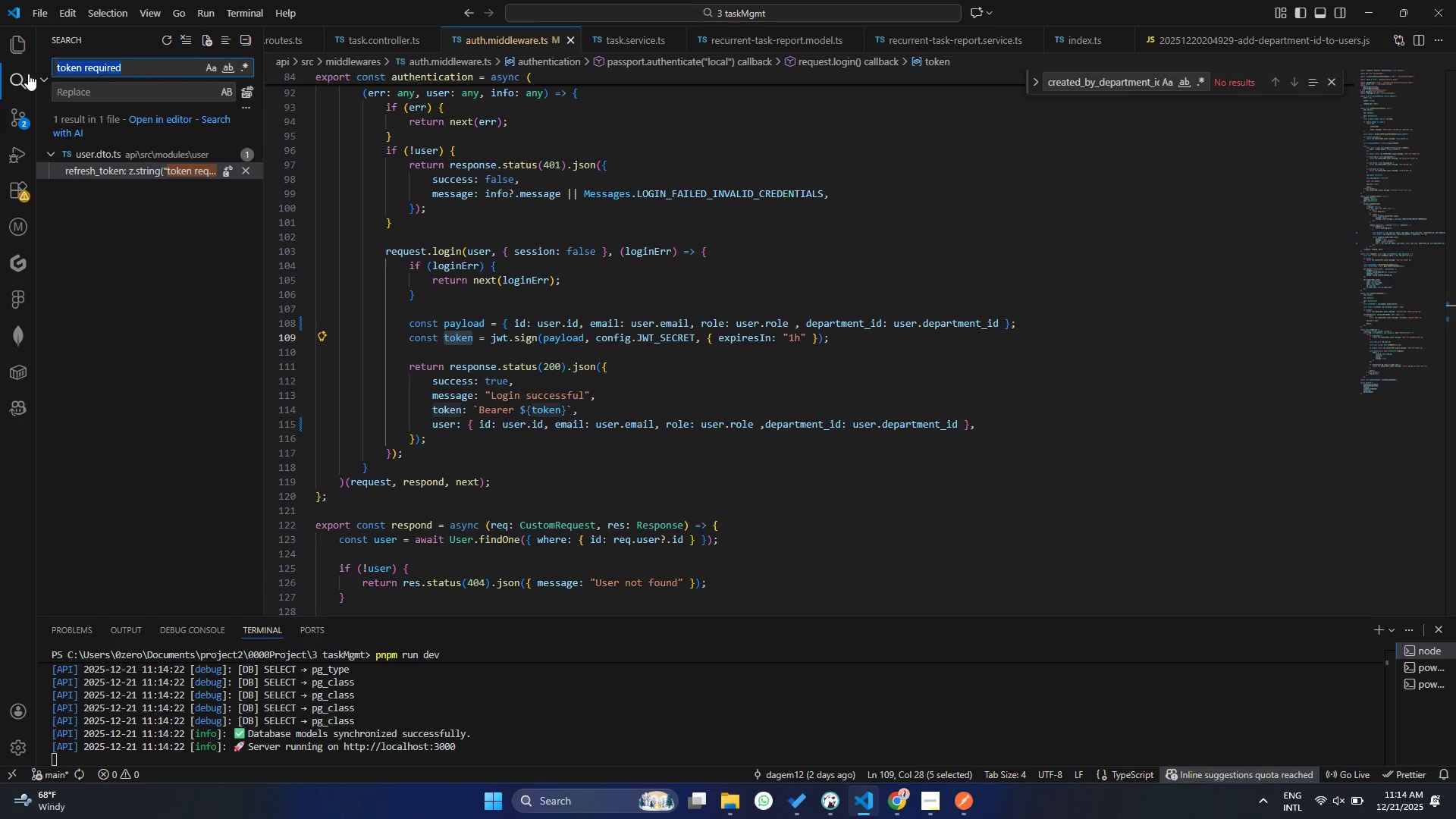 
key(Control+V)
 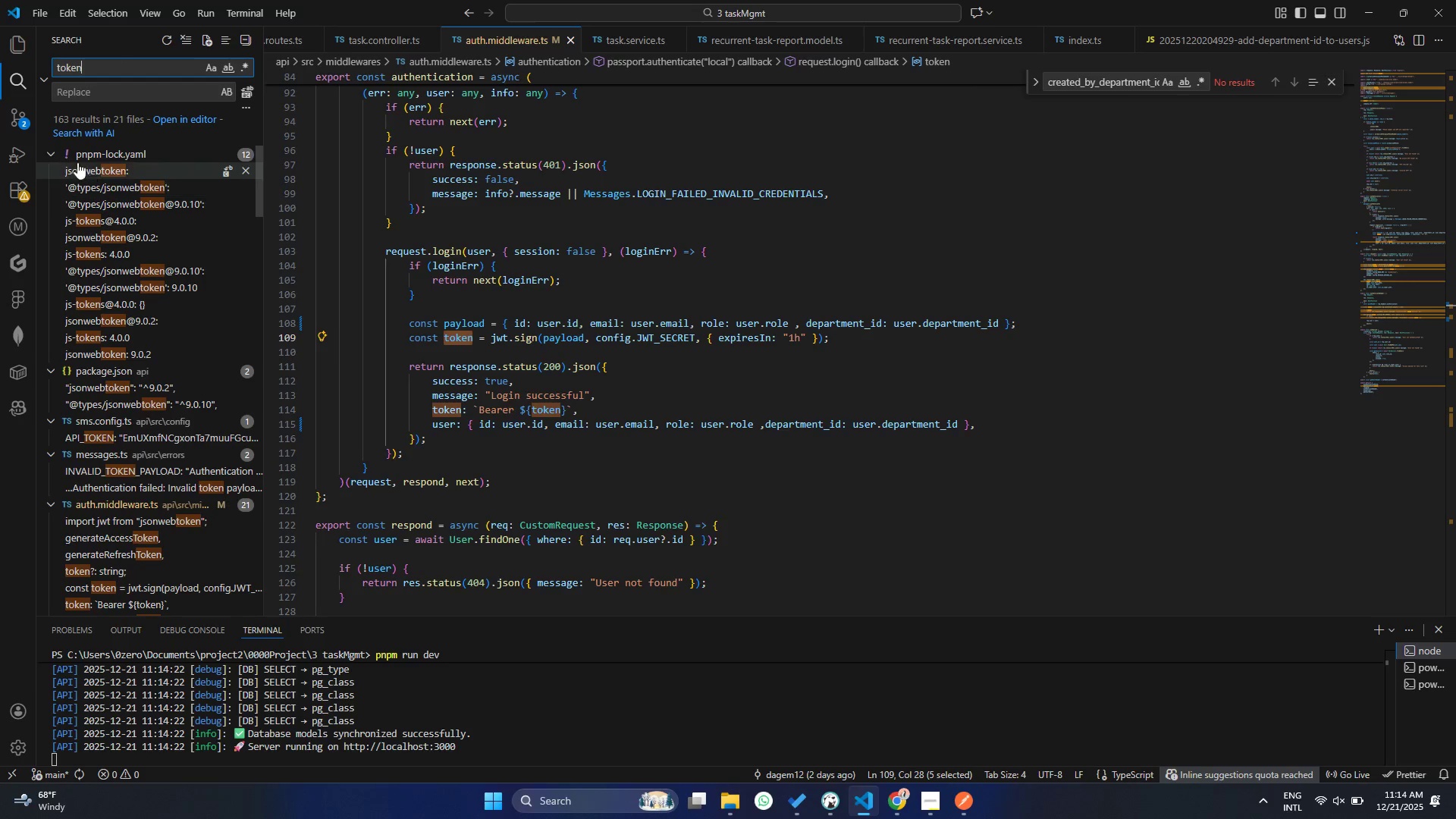 
left_click([49, 154])
 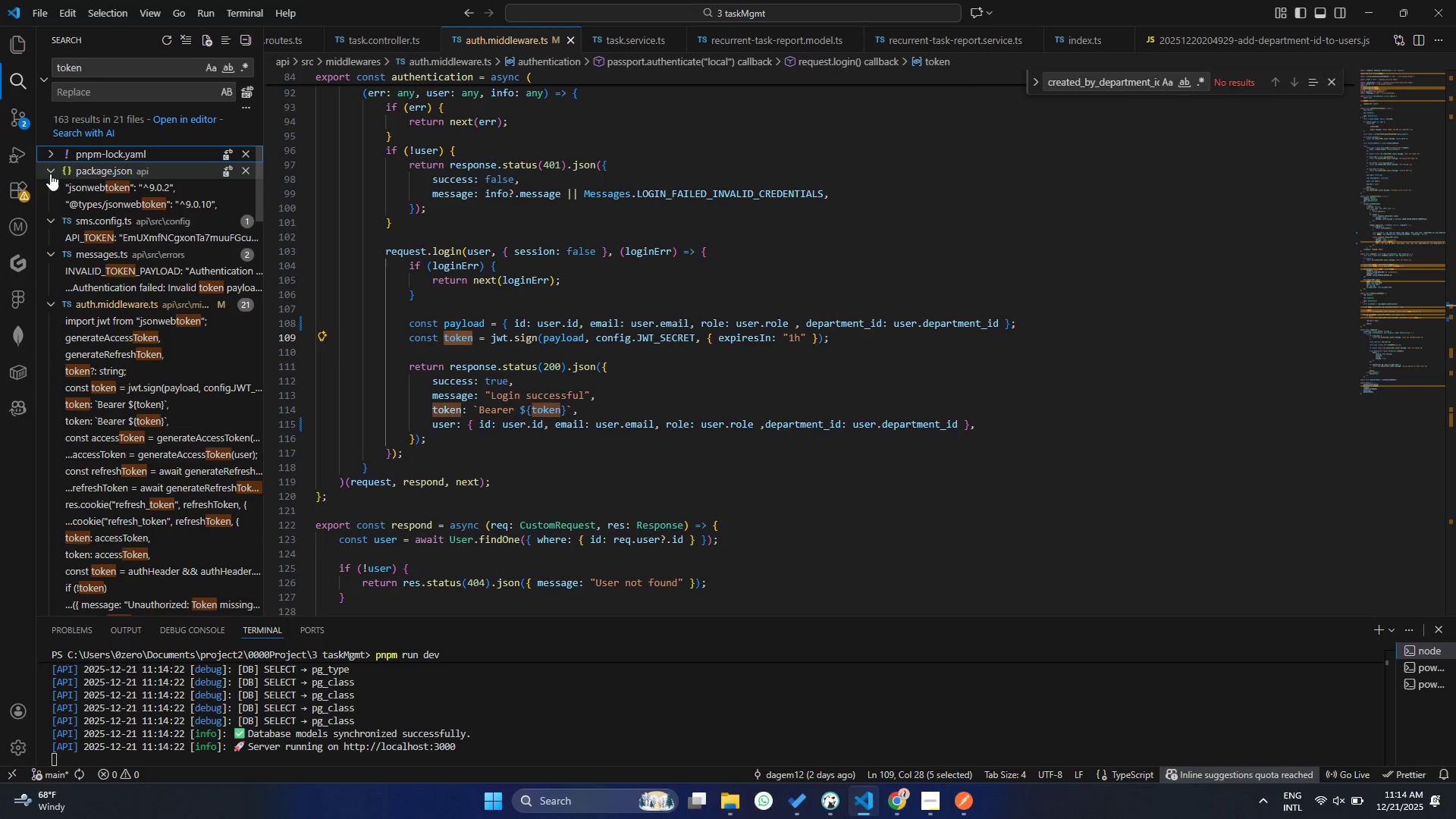 
left_click([50, 170])
 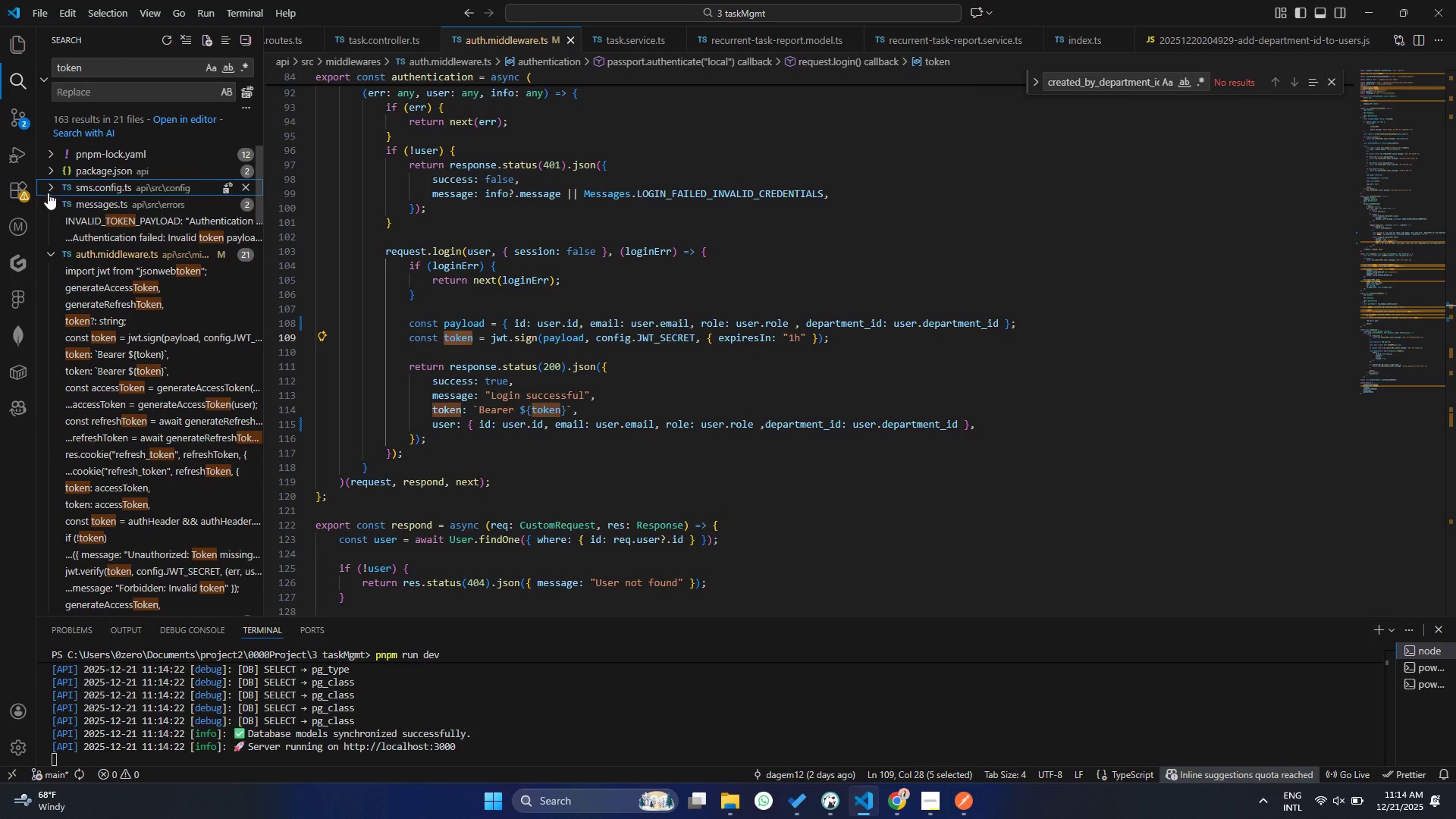 
double_click([47, 206])
 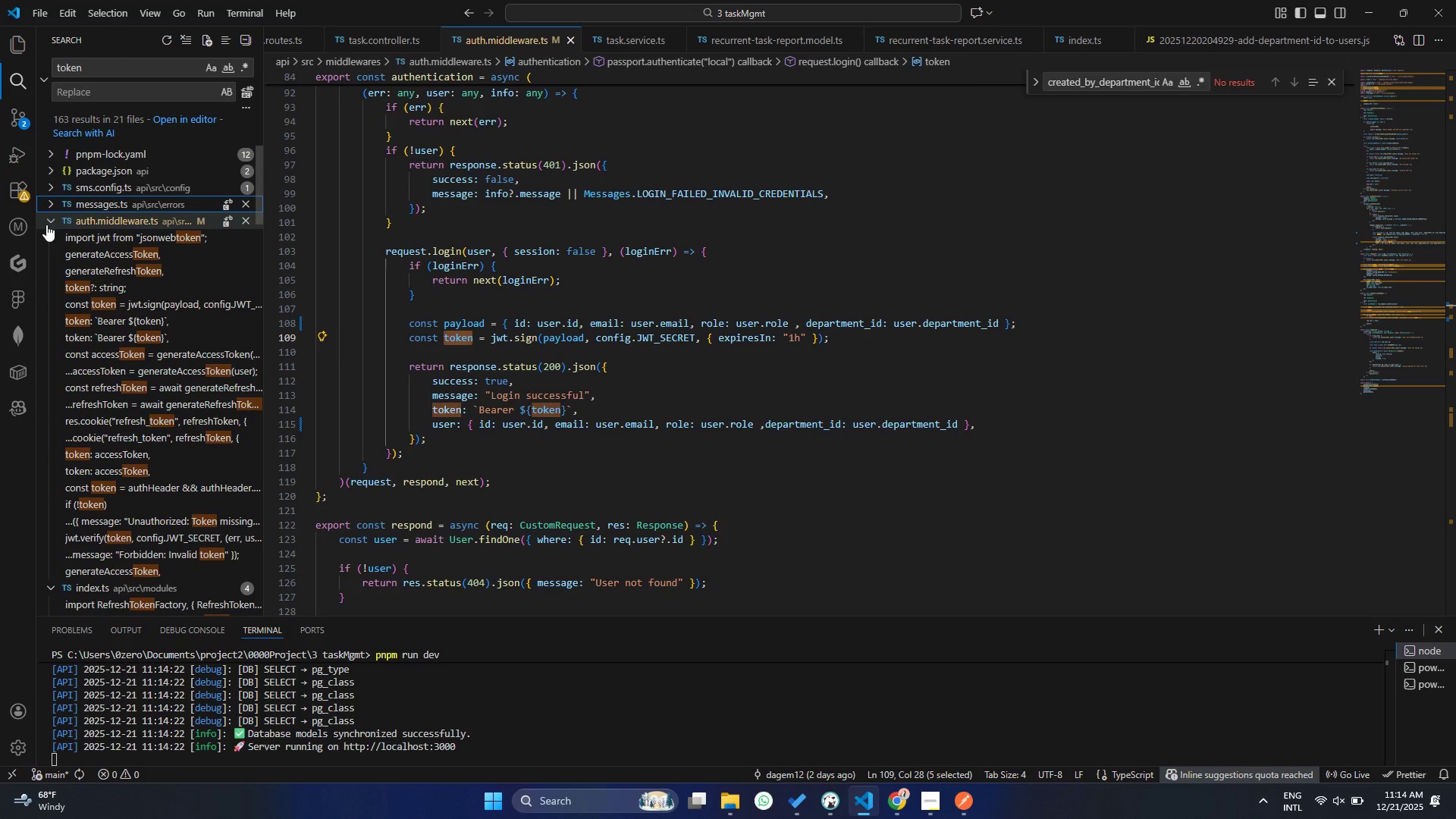 
left_click([103, 300])
 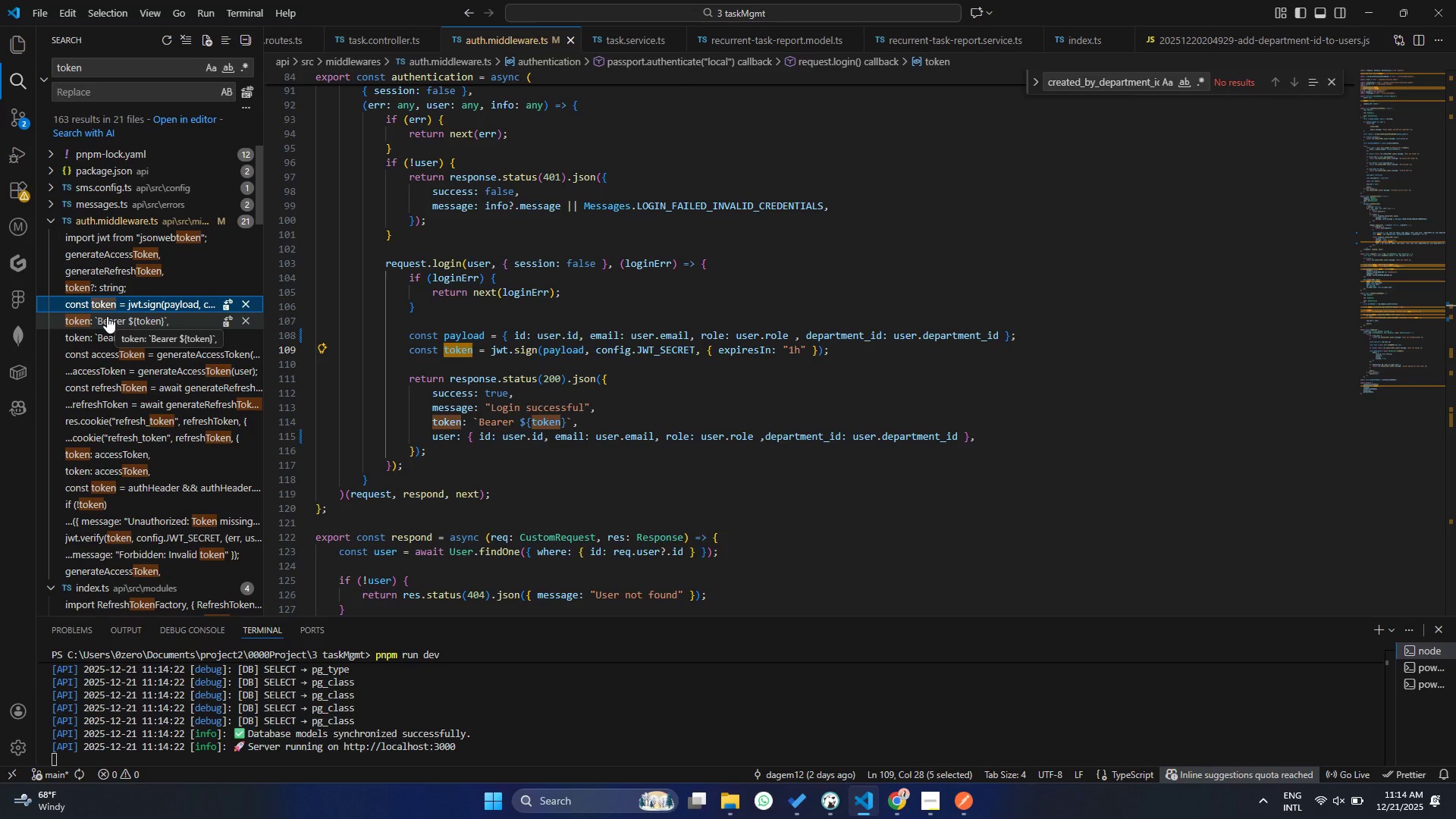 
wait(7.67)
 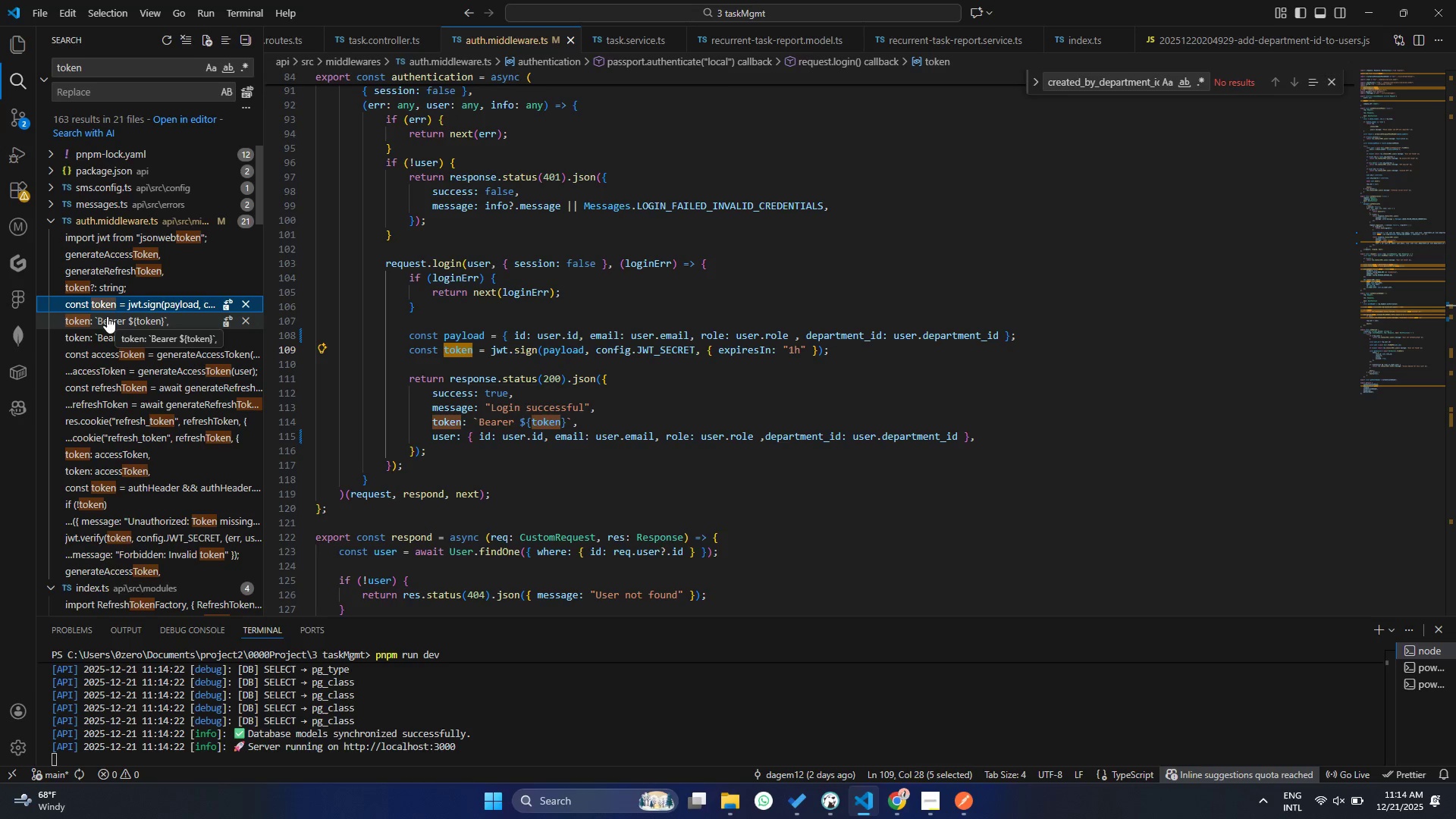 
left_click([103, 352])
 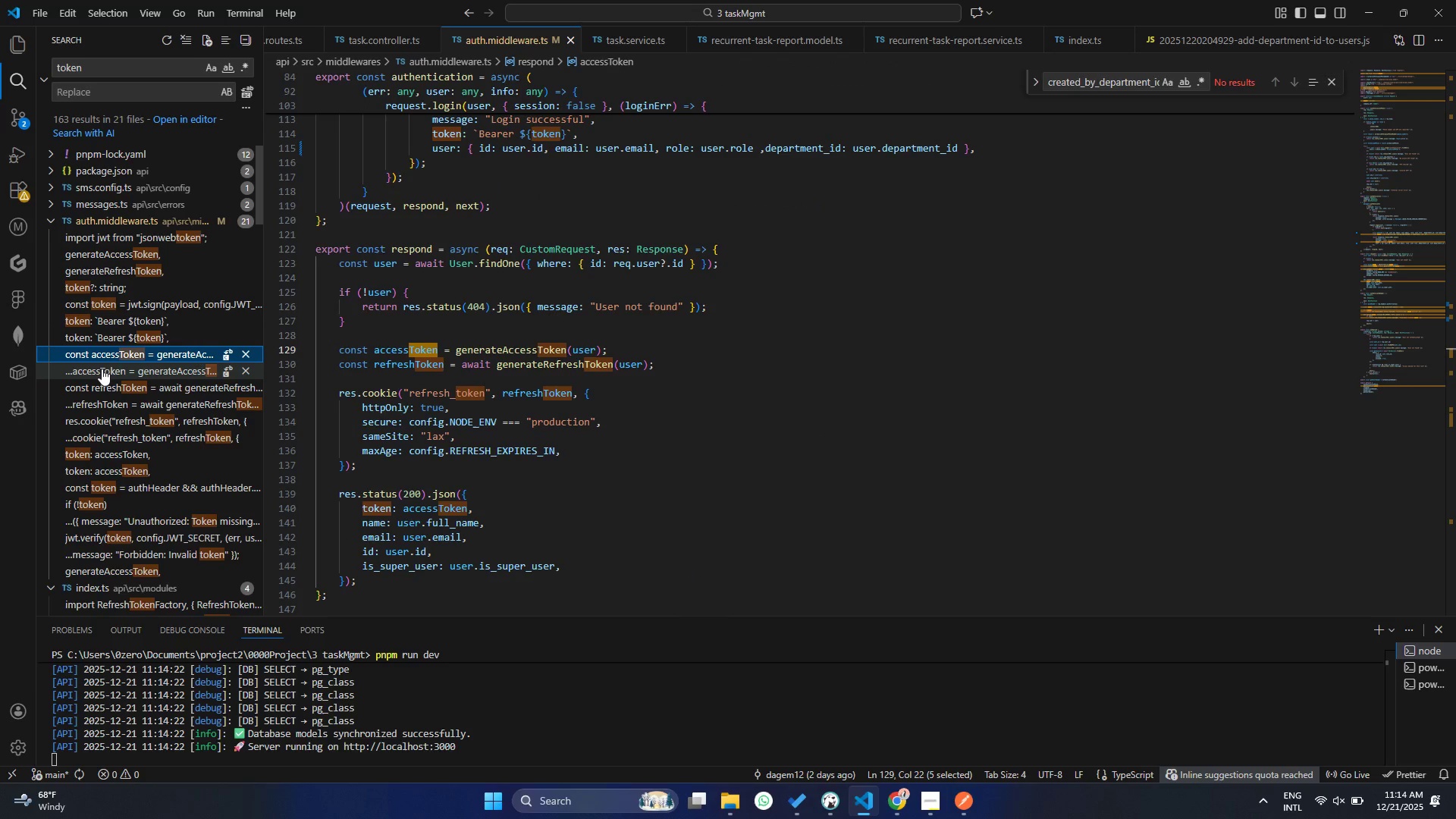 
left_click([102, 369])
 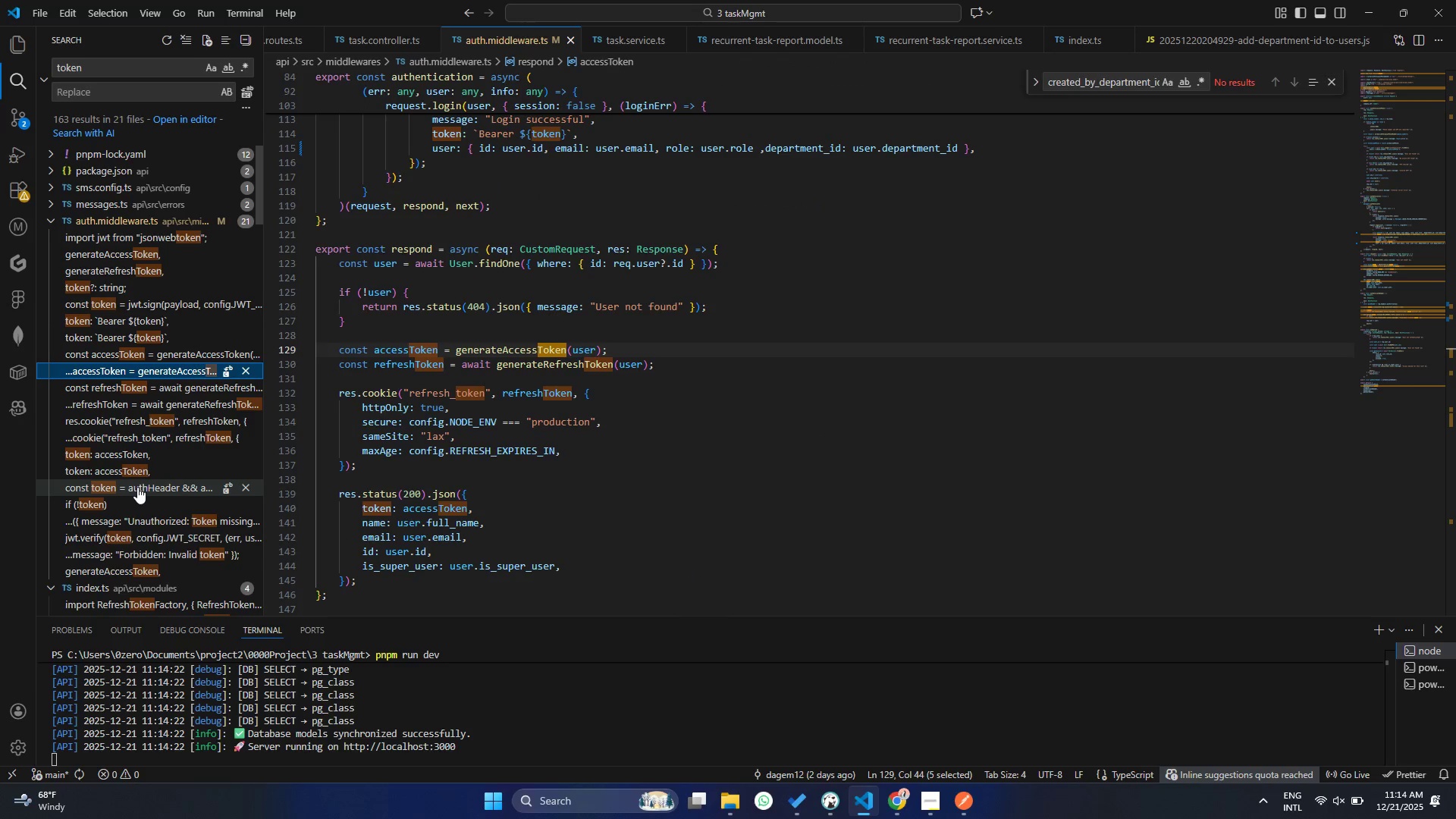 
left_click([133, 473])
 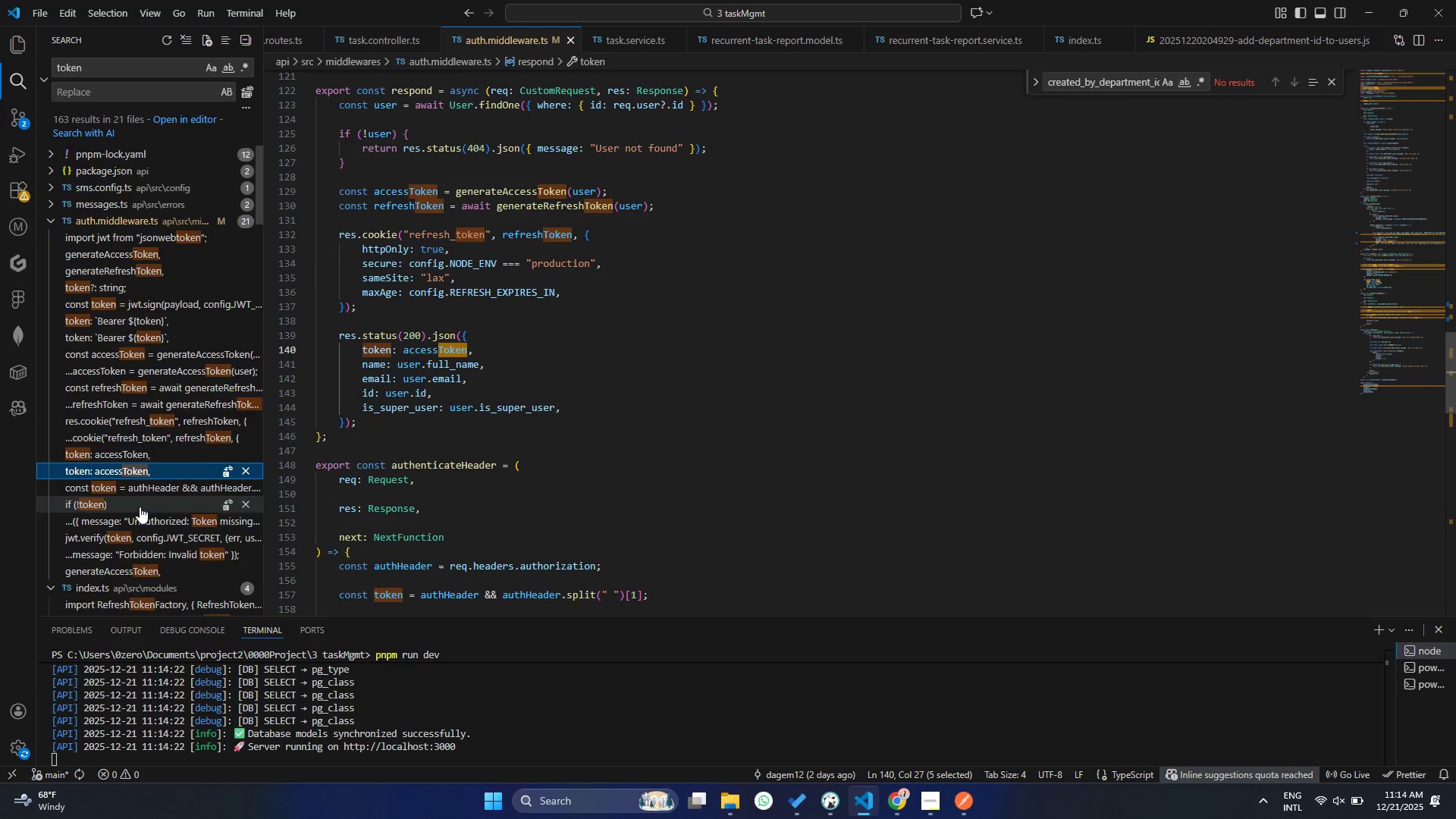 
left_click([132, 488])
 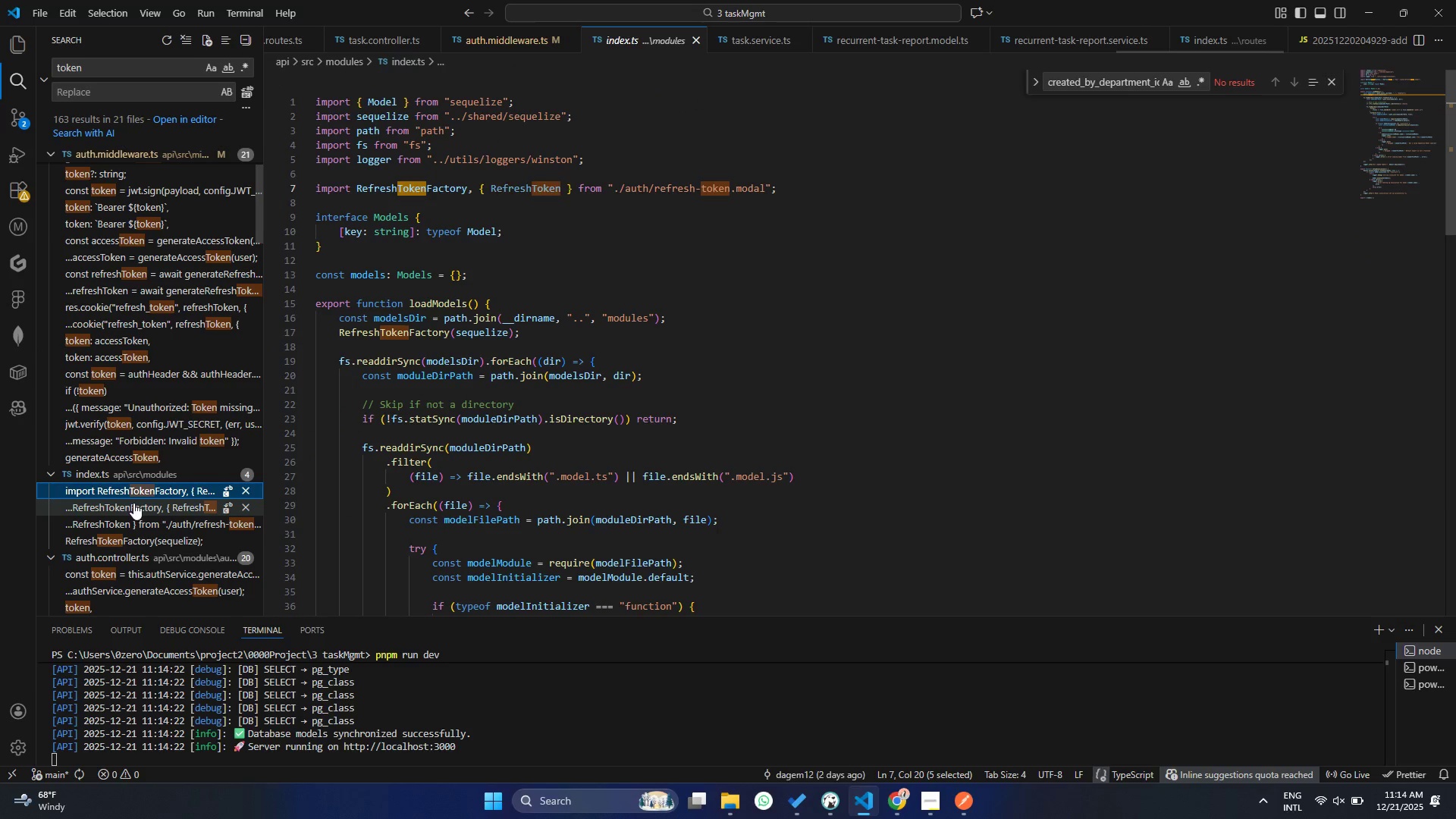 
scroll: coordinate [140, 507], scroll_direction: down, amount: 3.0
 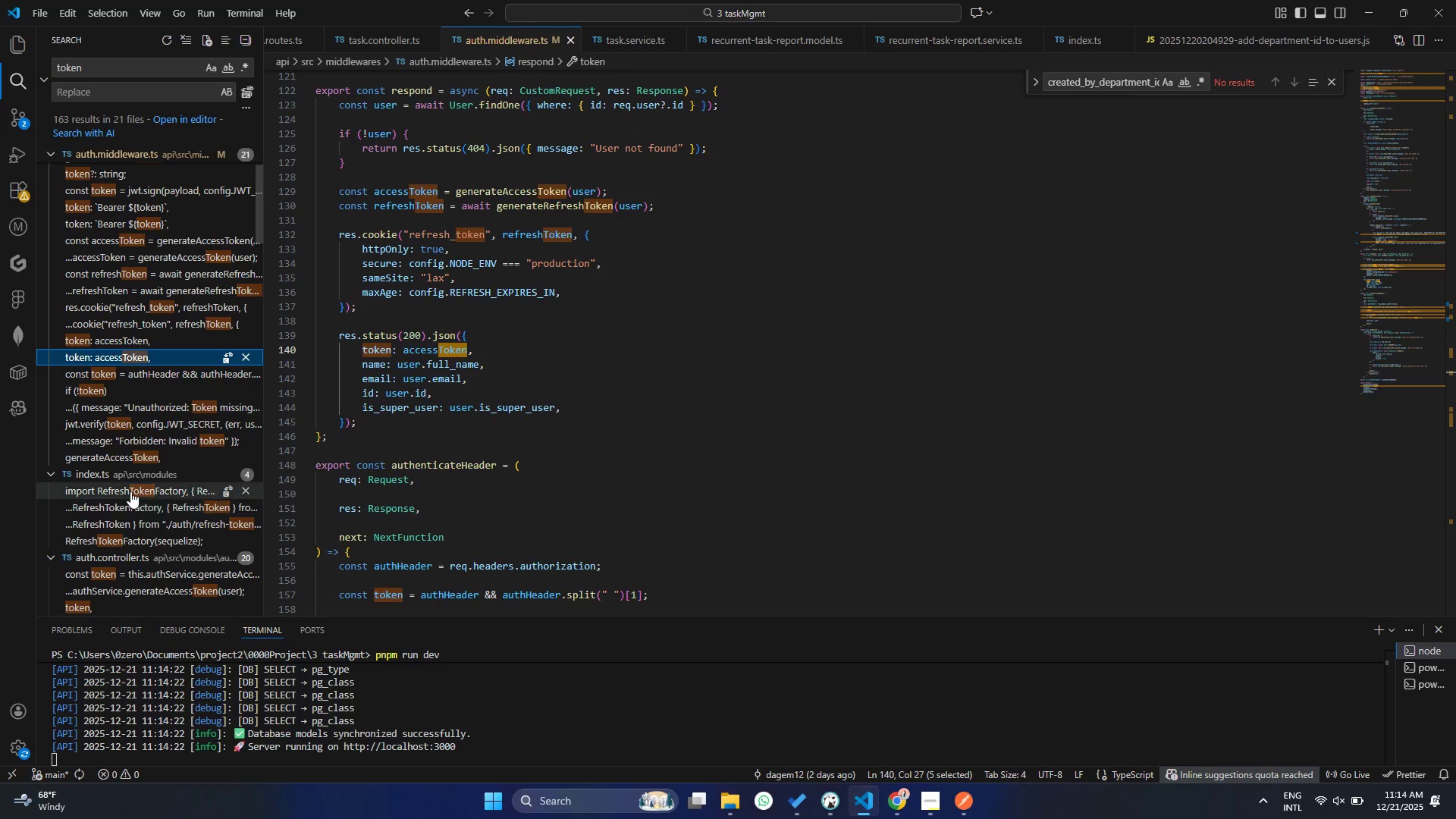 
left_click([133, 503])
 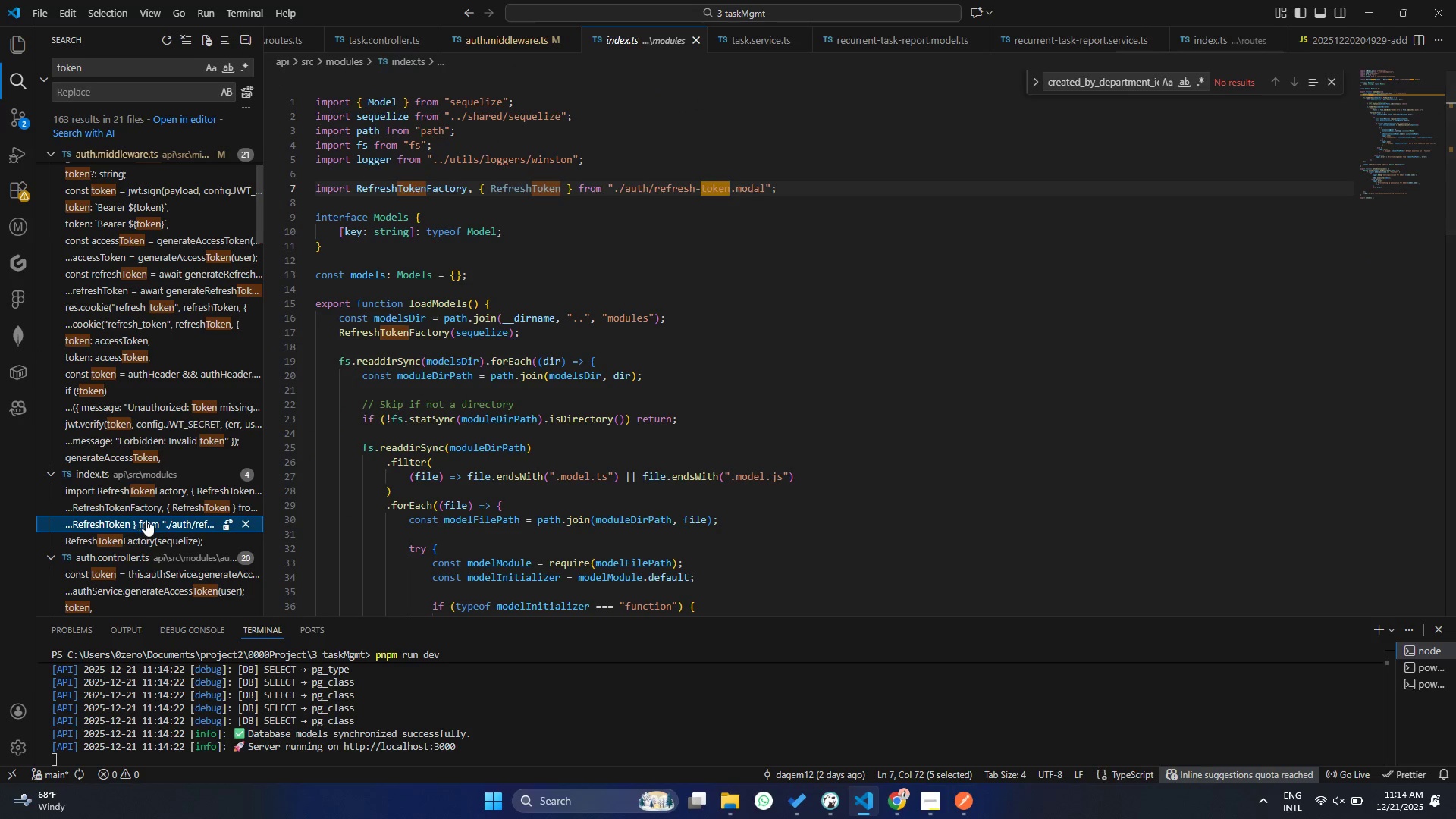 
left_click([133, 515])
 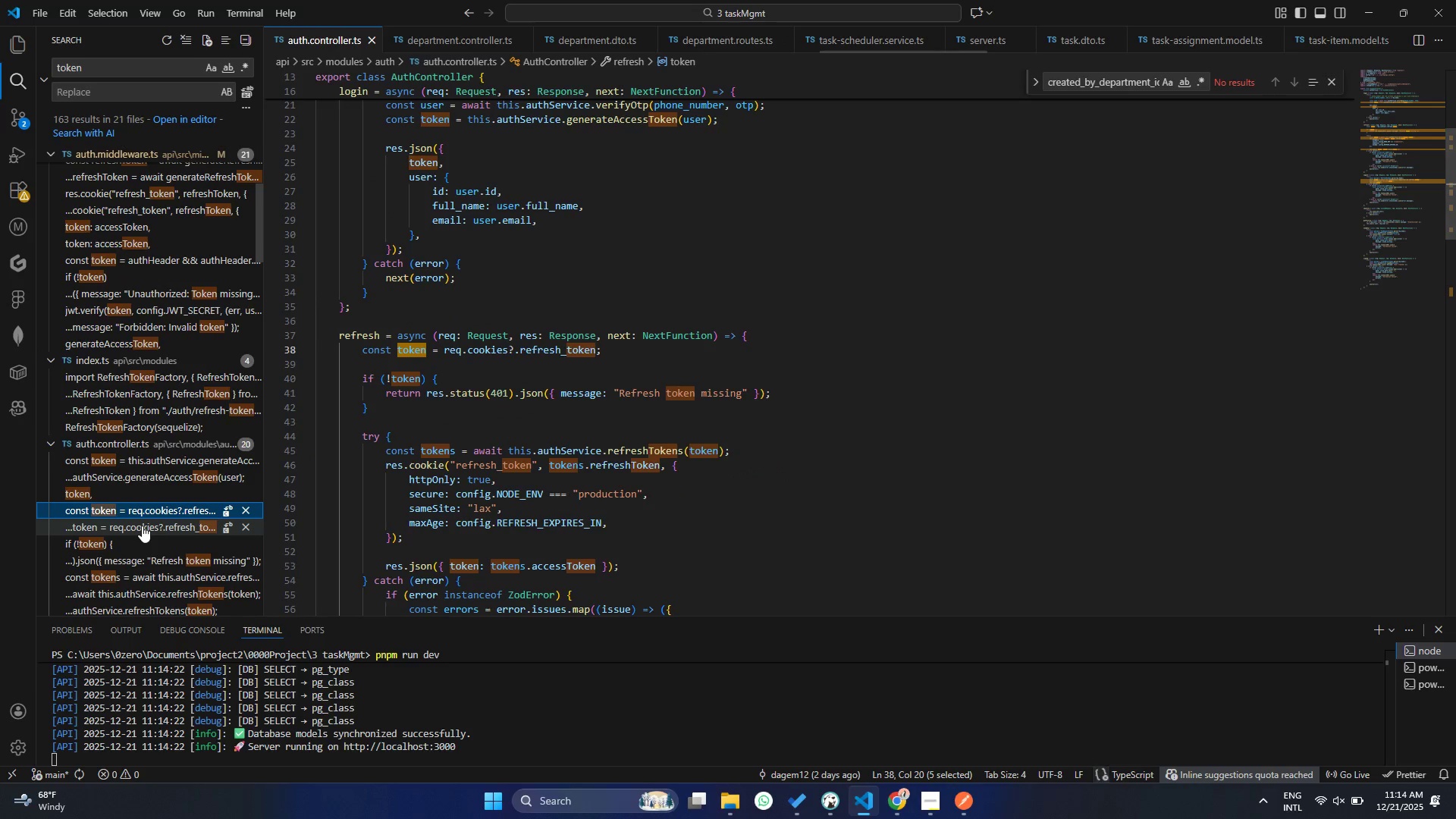 
scroll: coordinate [147, 519], scroll_direction: down, amount: 3.0
 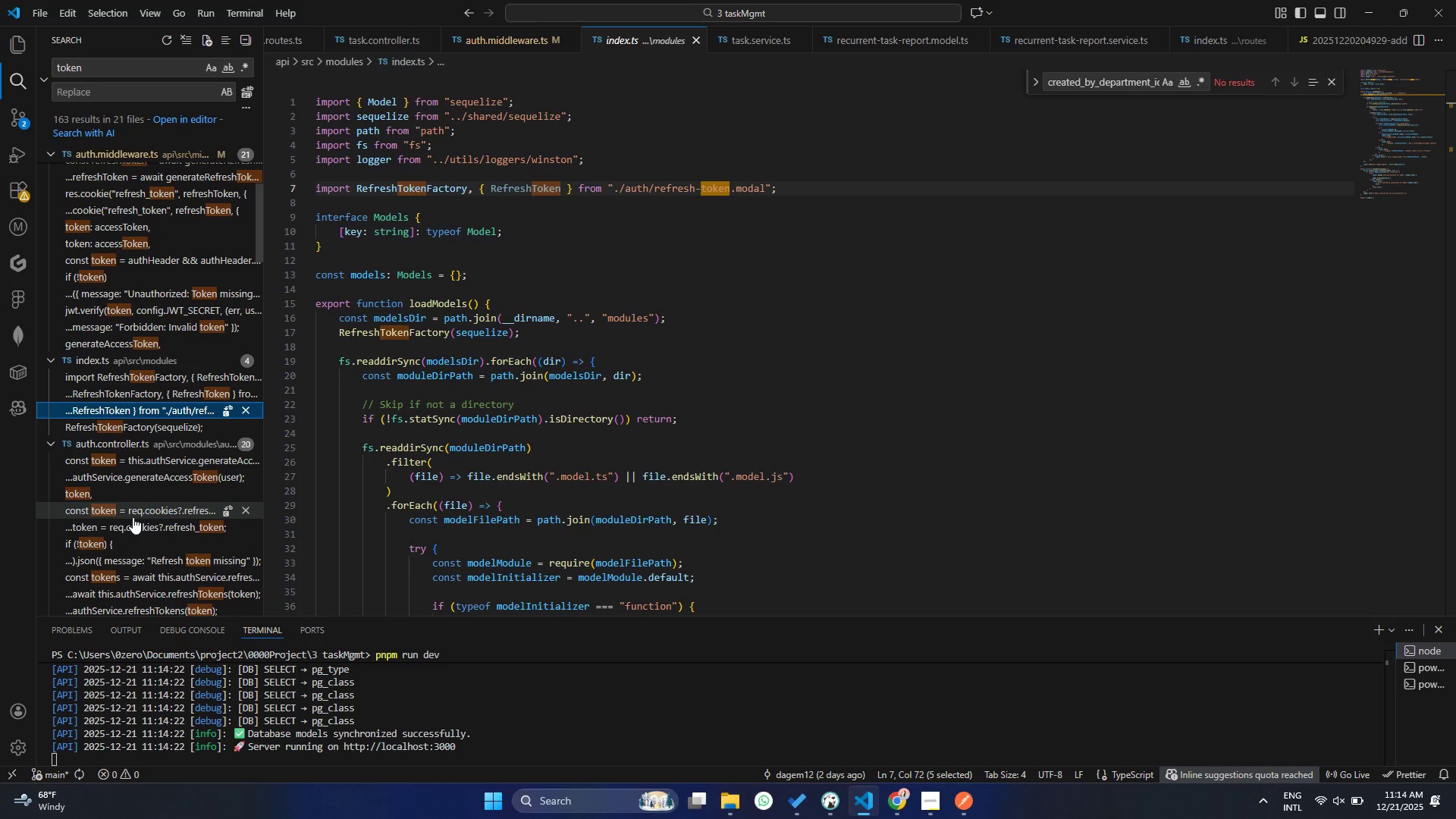 
left_click([142, 526])
 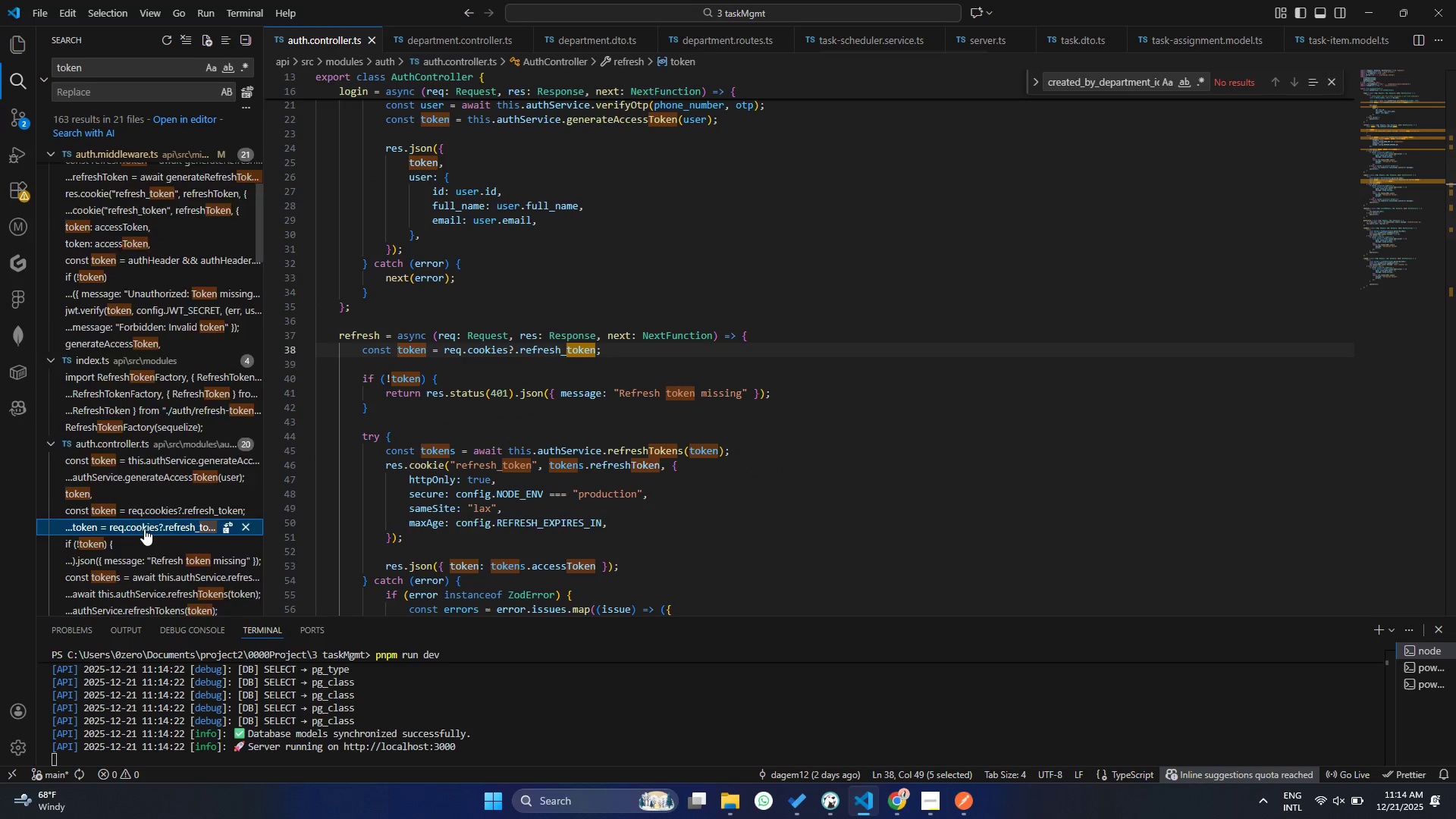 
scroll: coordinate [144, 529], scroll_direction: down, amount: 18.0
 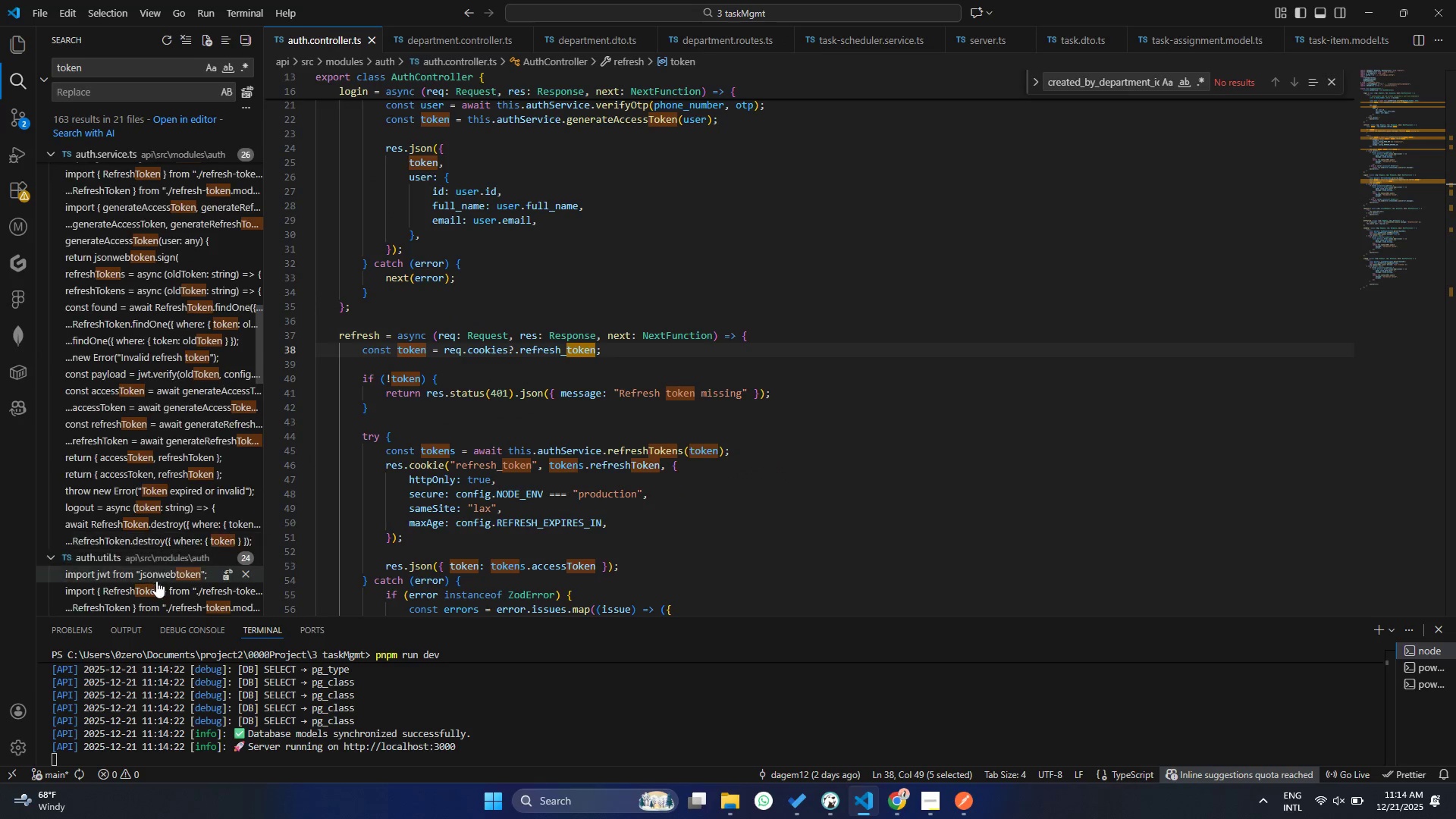 
left_click([157, 581])
 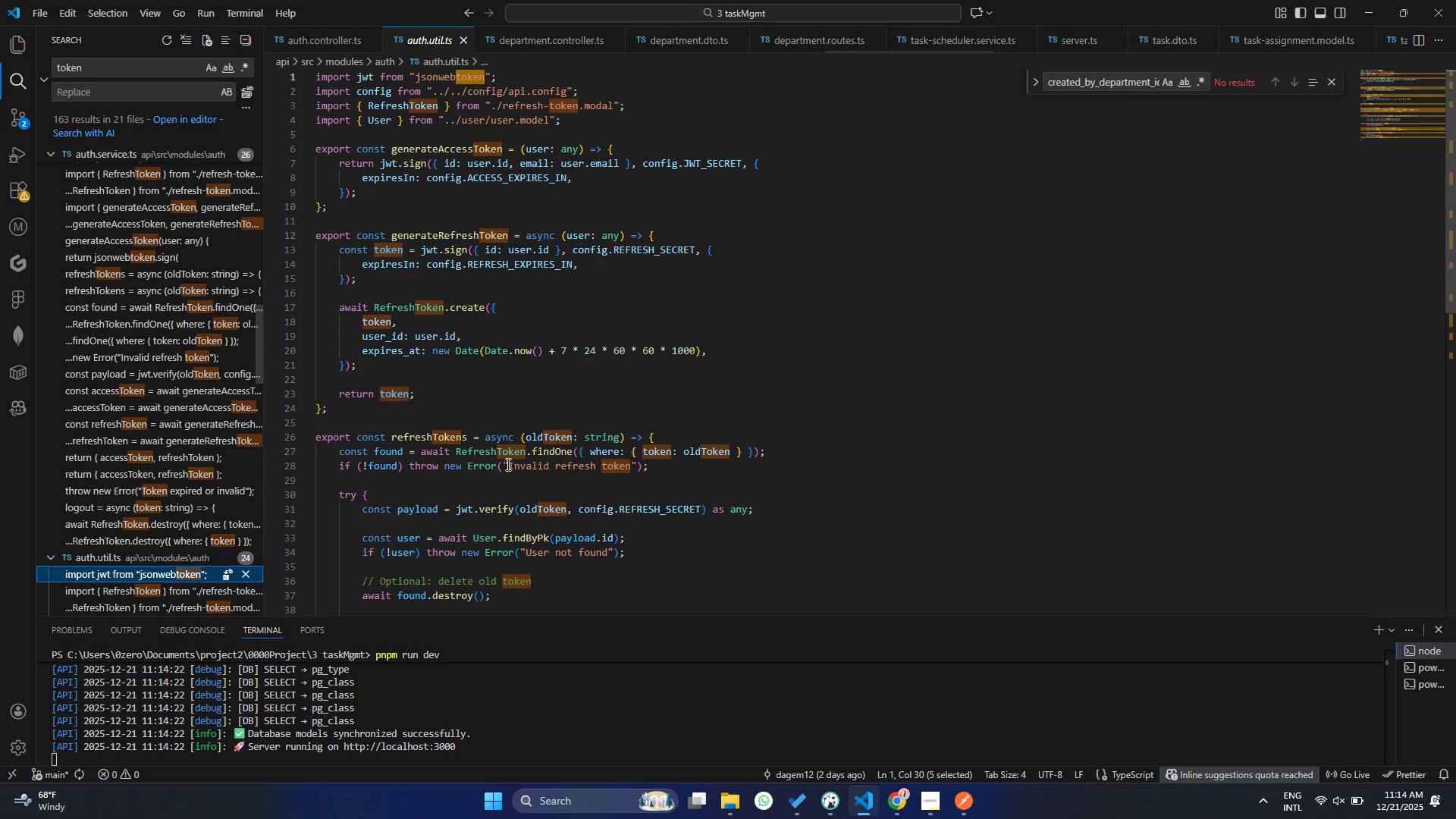 
scroll: coordinate [535, 453], scroll_direction: down, amount: 9.0
 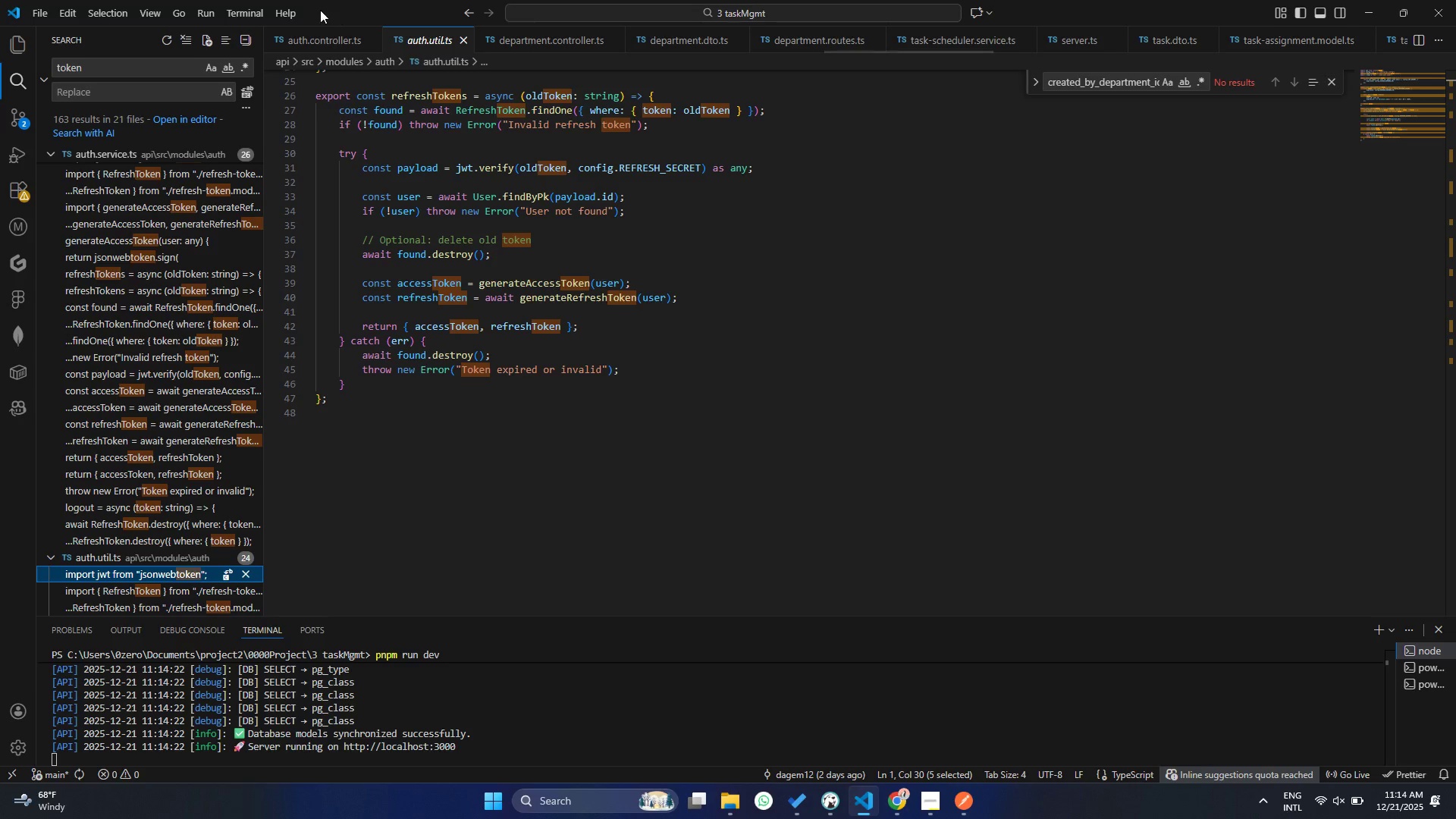 
left_click([463, 42])
 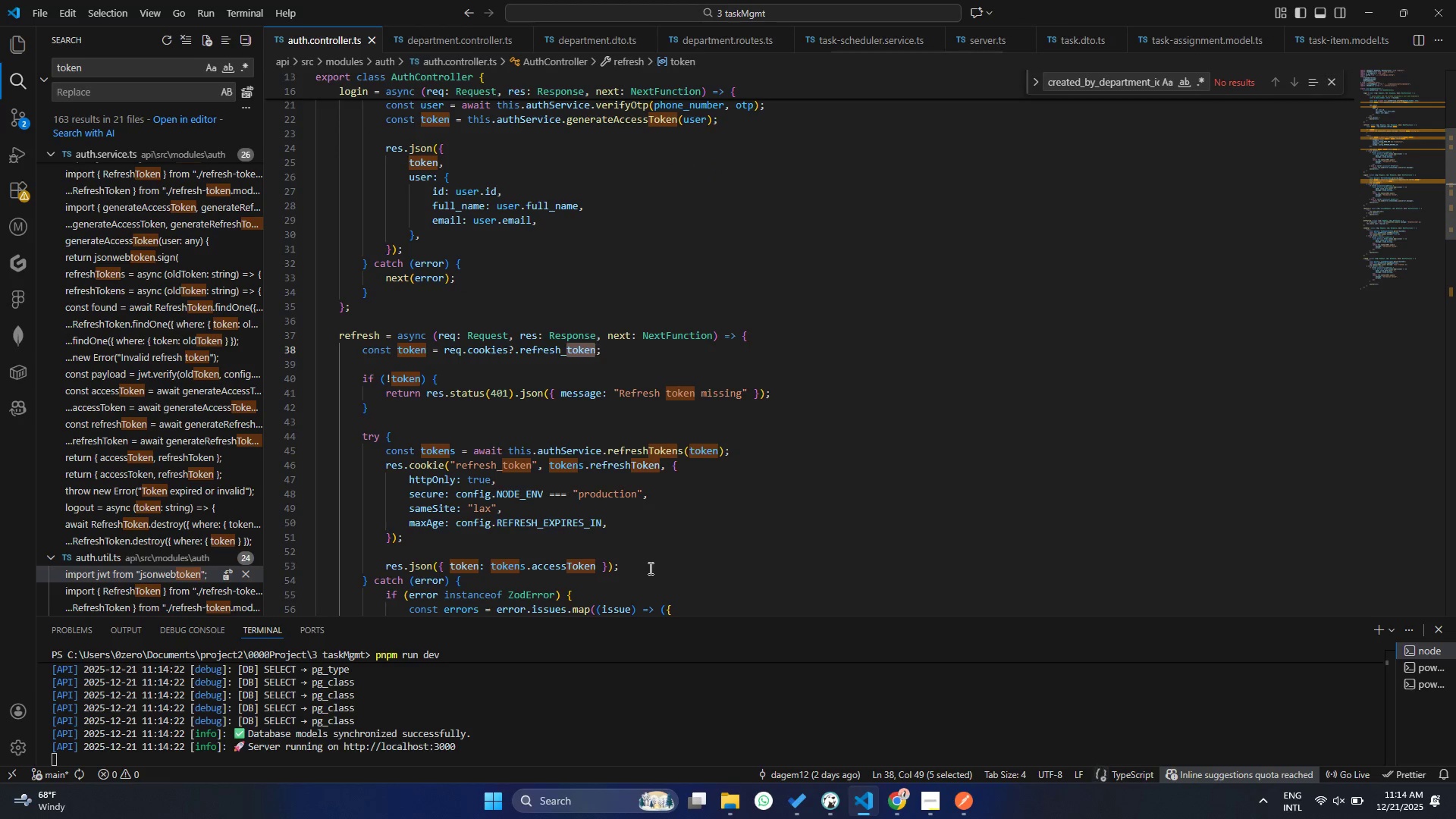 
scroll: coordinate [655, 556], scroll_direction: up, amount: 29.0
 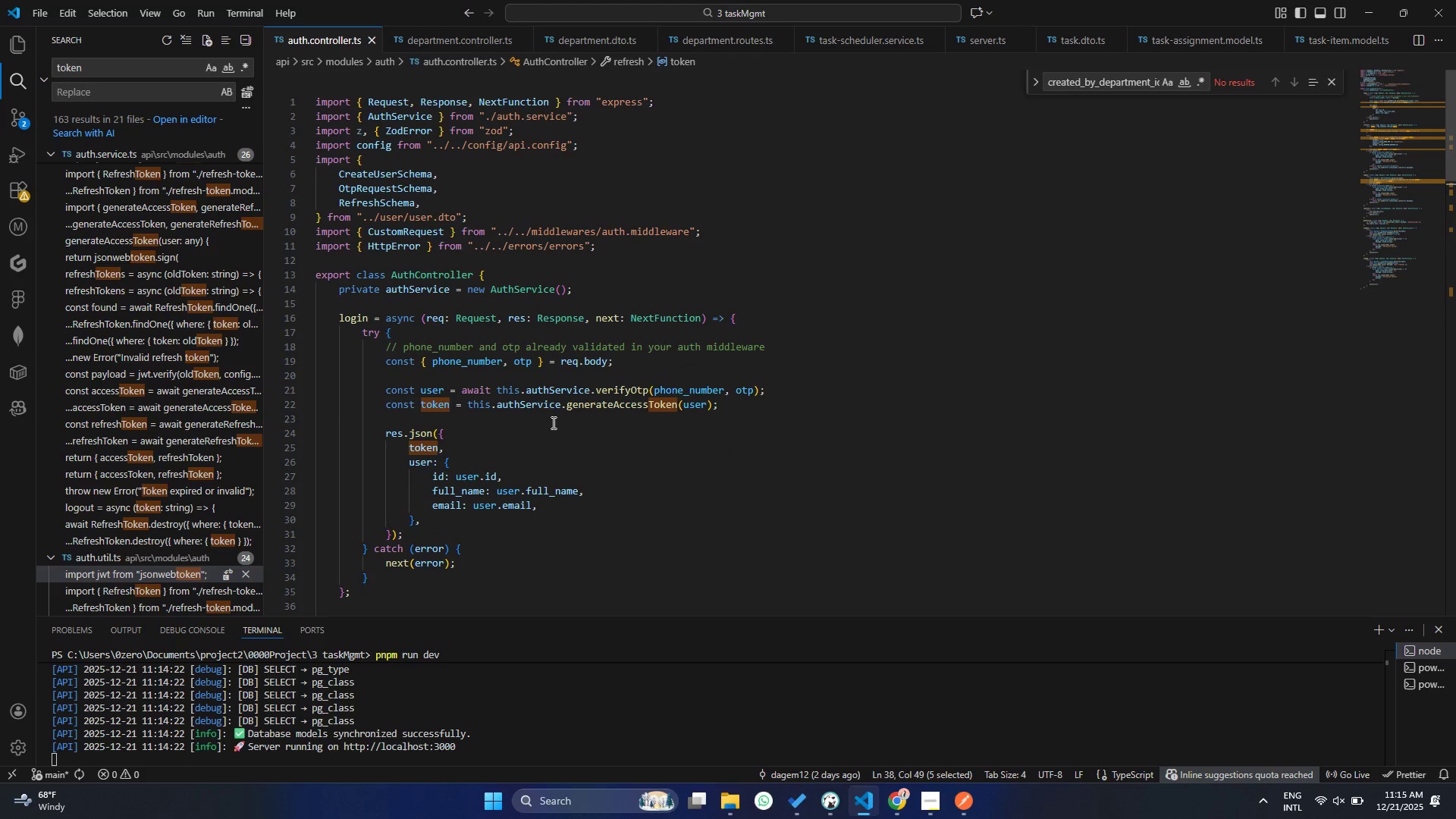 
left_click([552, 421])
 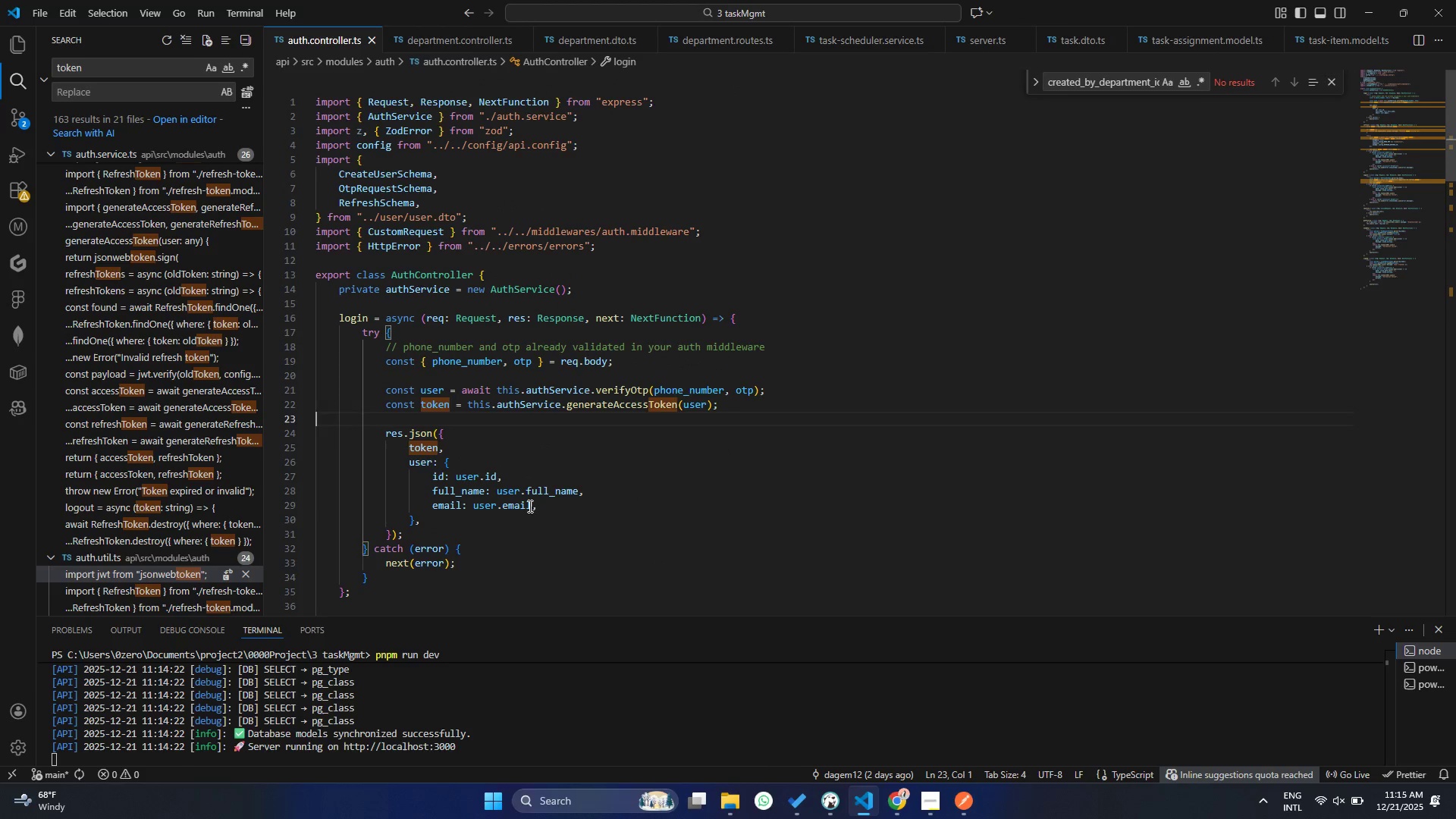 
left_click([529, 506])
 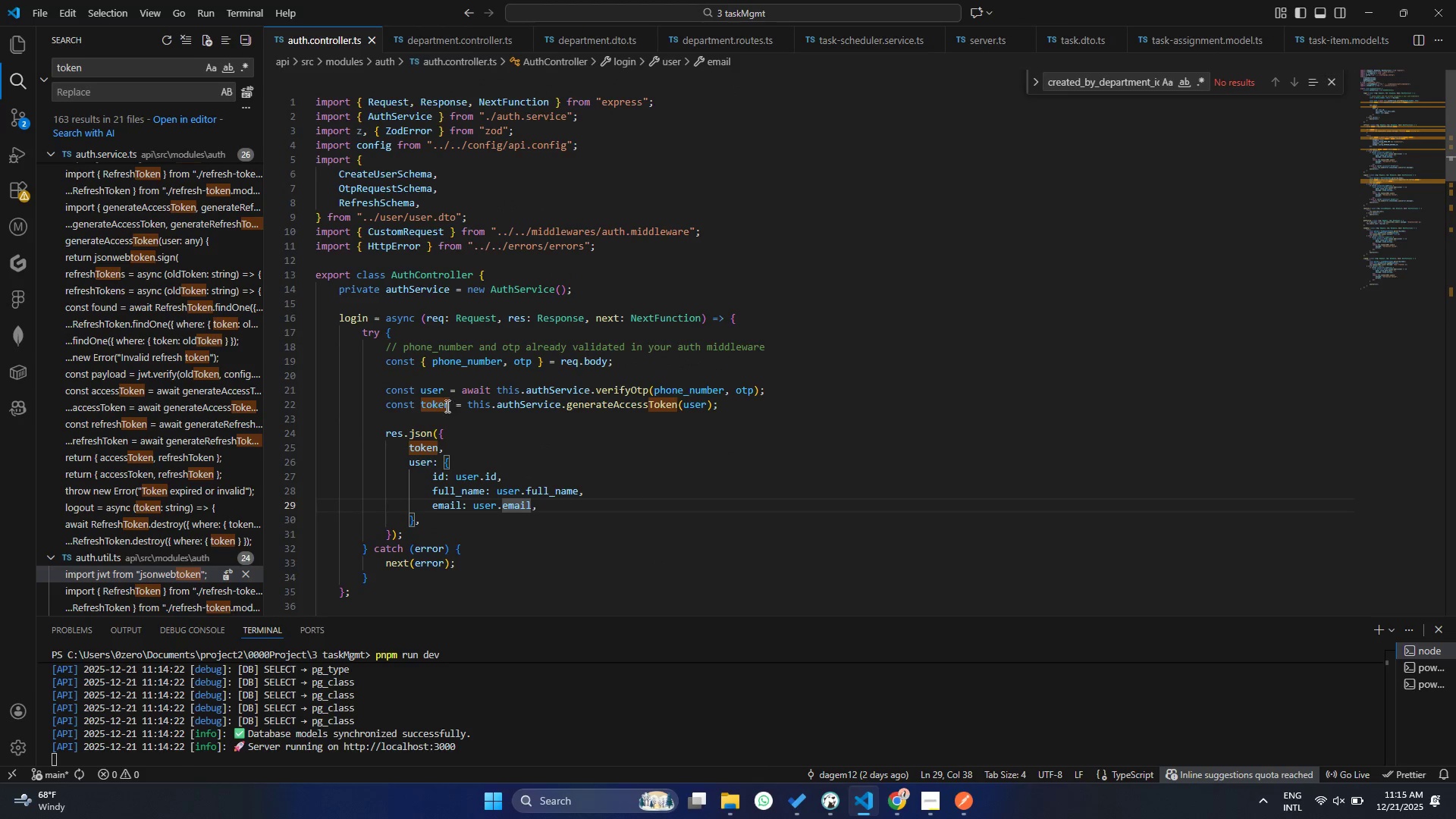 
wait(7.62)
 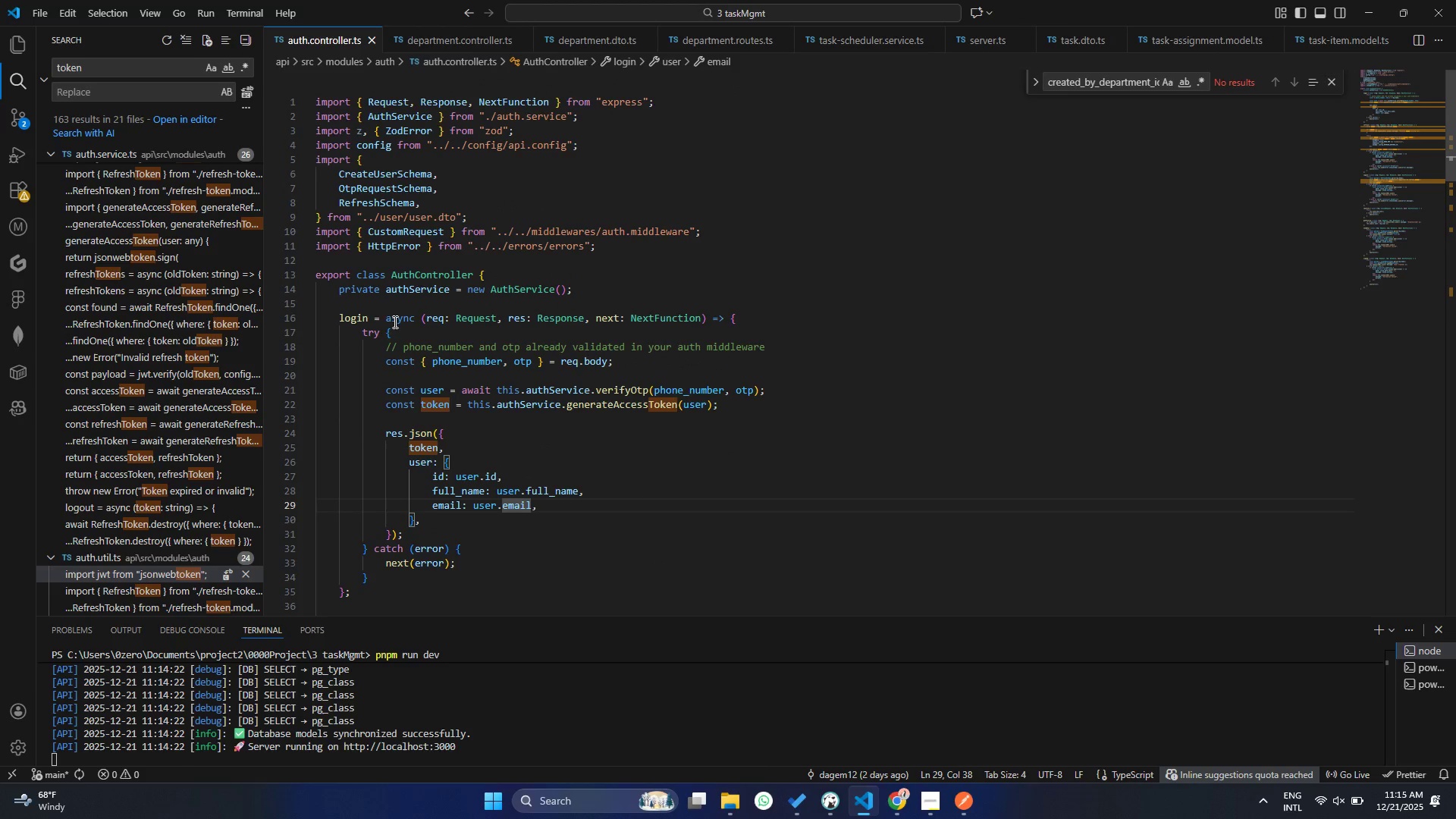 
left_click([559, 510])
 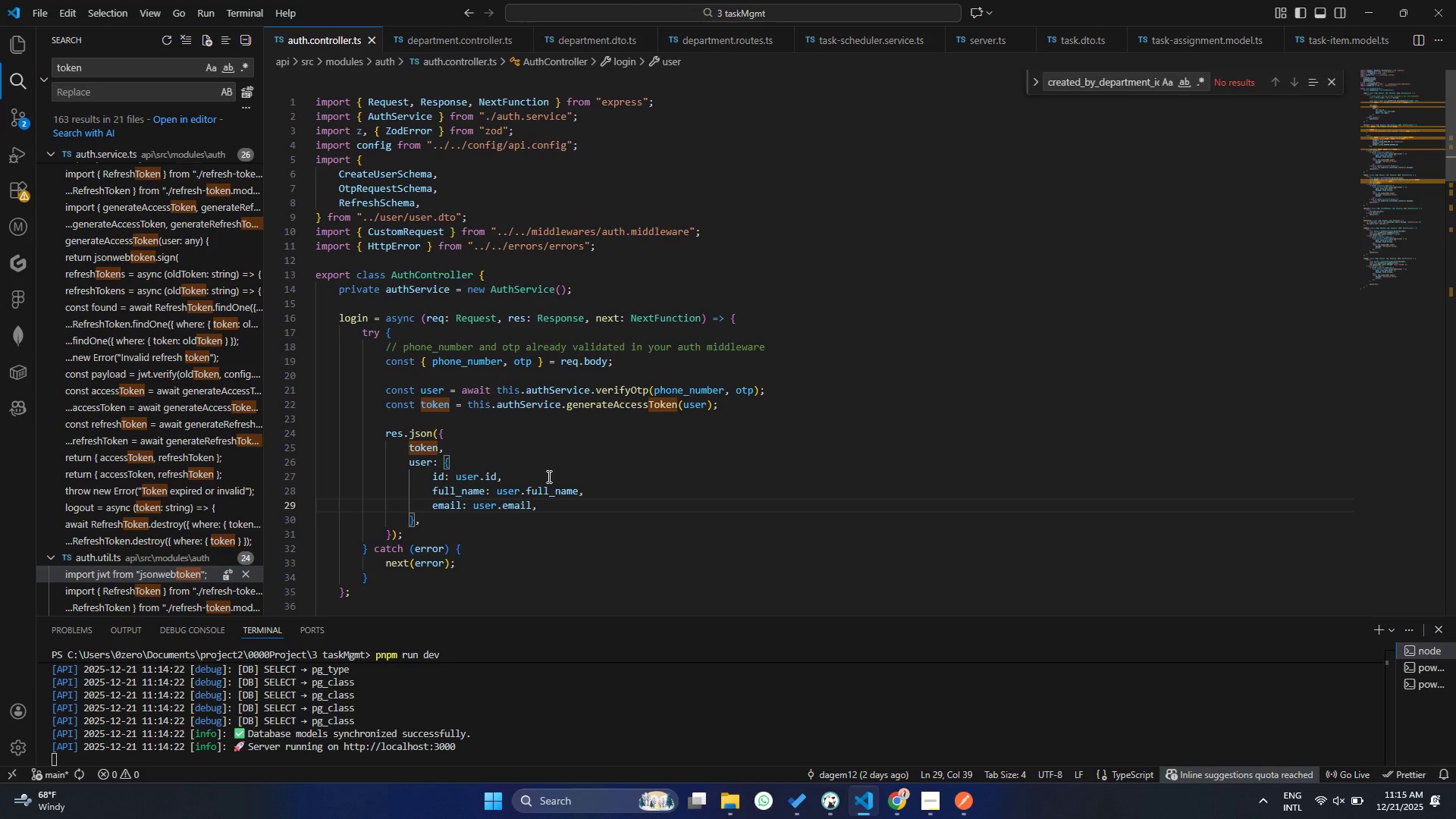 
key(Enter)
 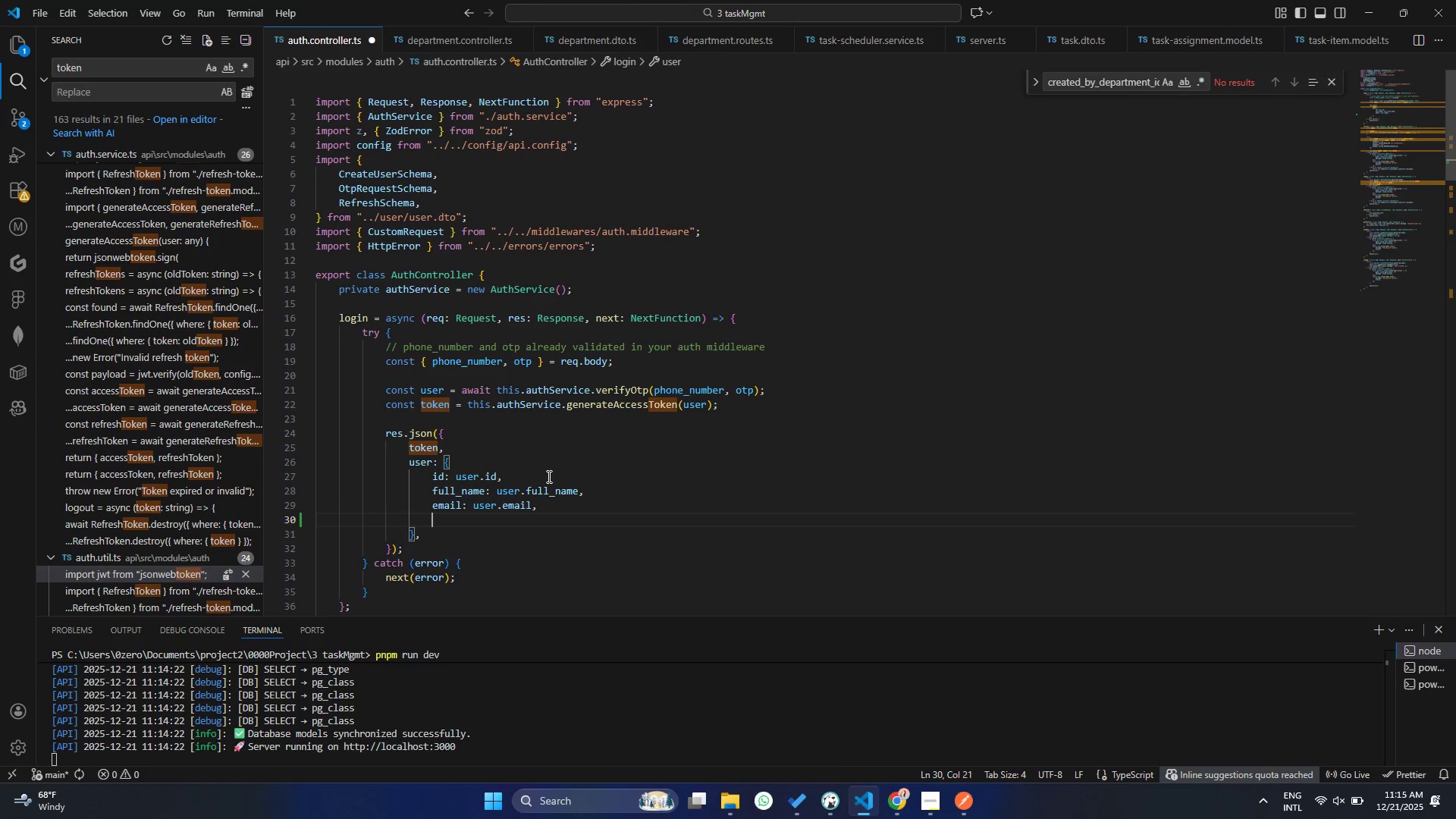 
type(deparent_ID: use)
 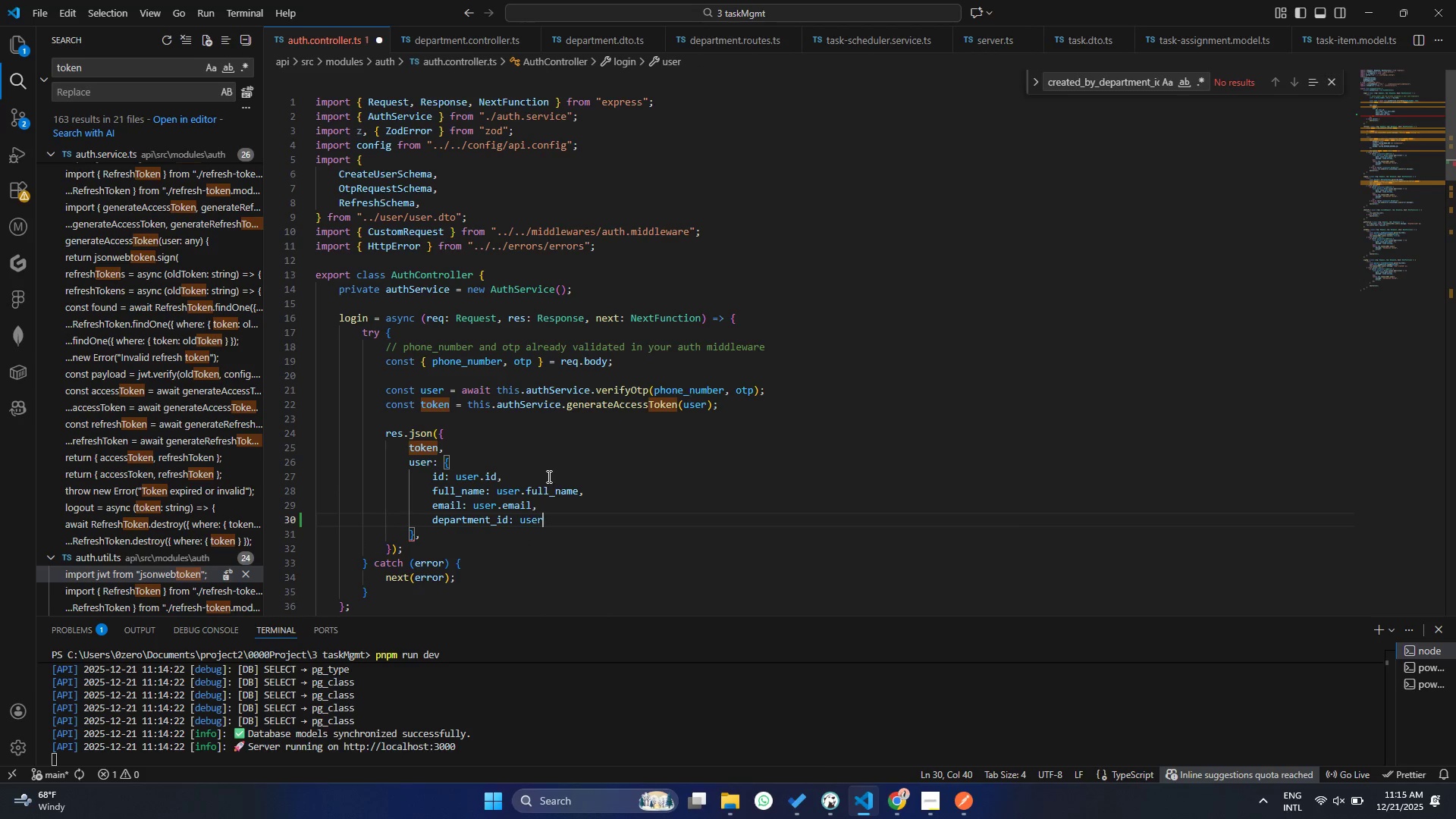 
 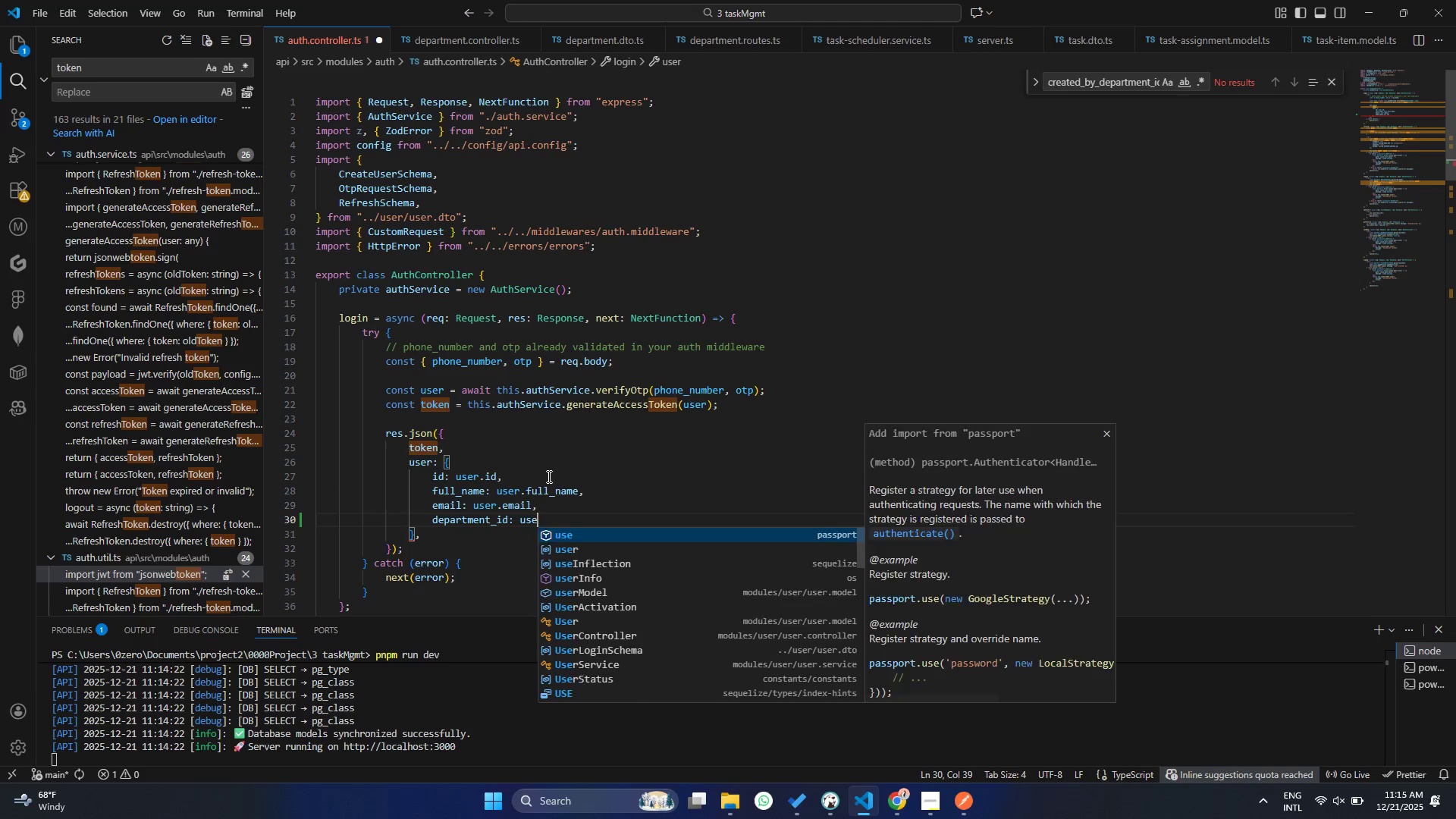 
key(Enter)
 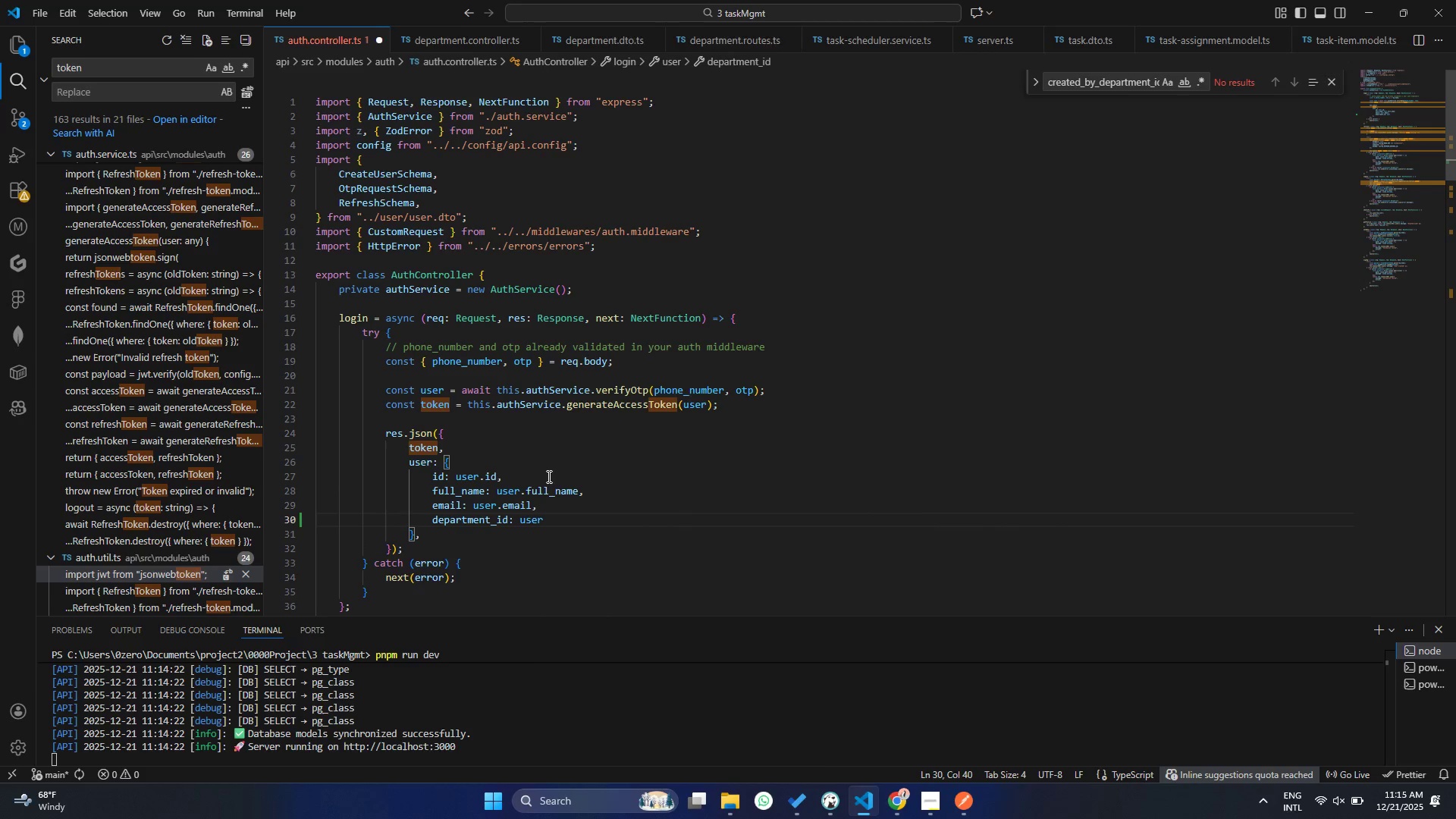 
type(.de)
 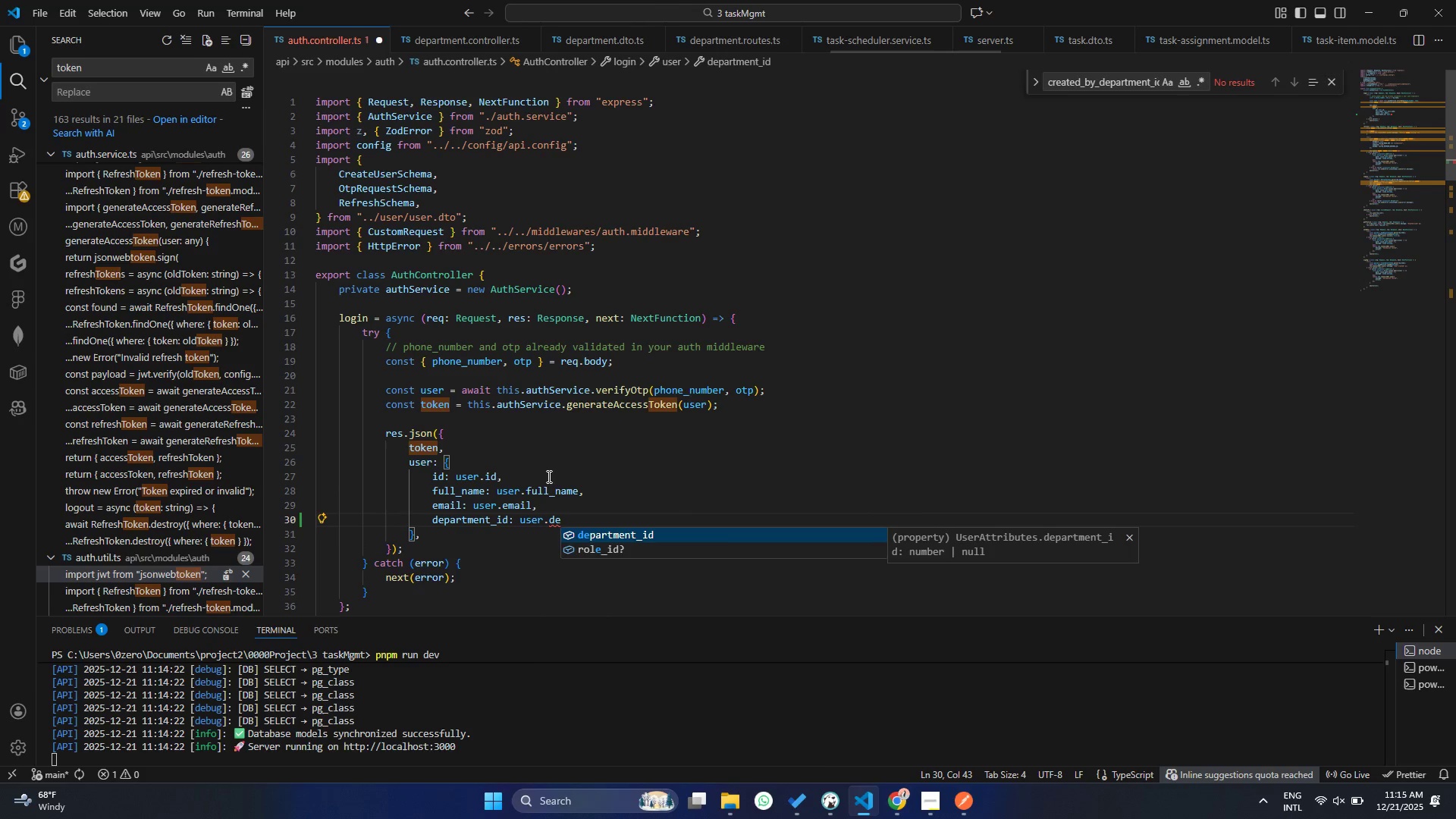 
key(Enter)
 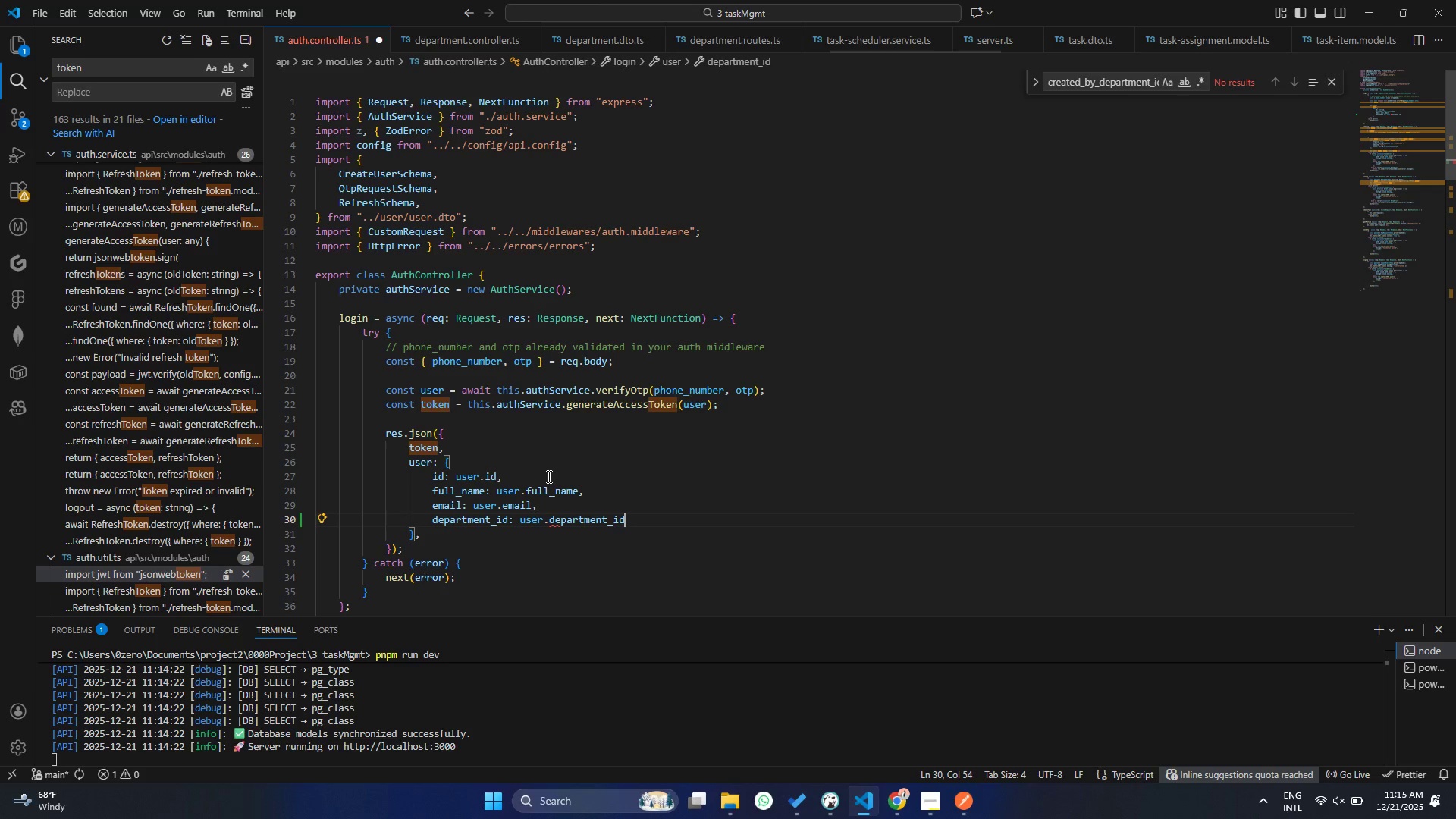 
key(Control+ControlLeft)
 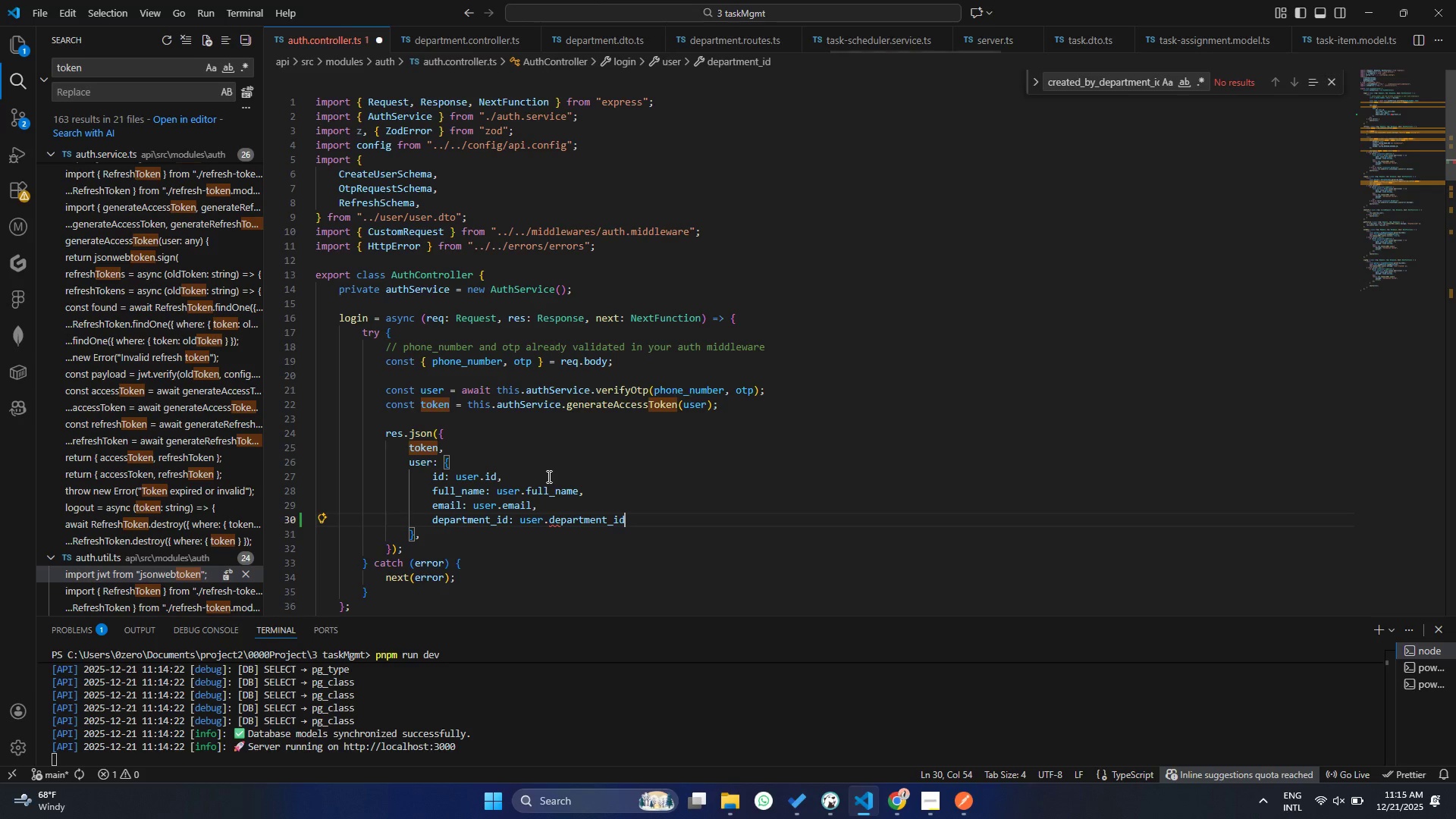 
key(S)
 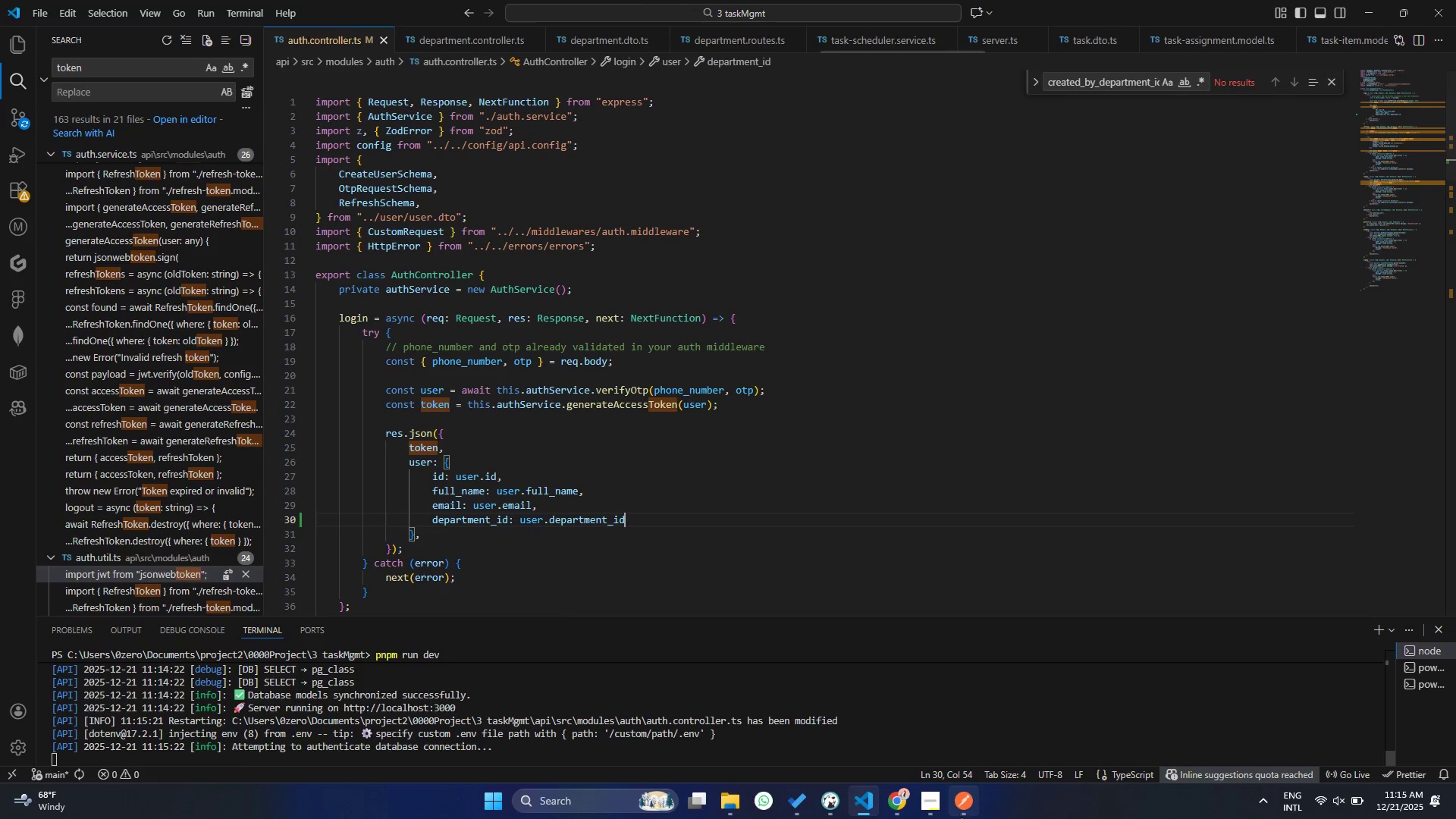 
left_click([960, 817])
 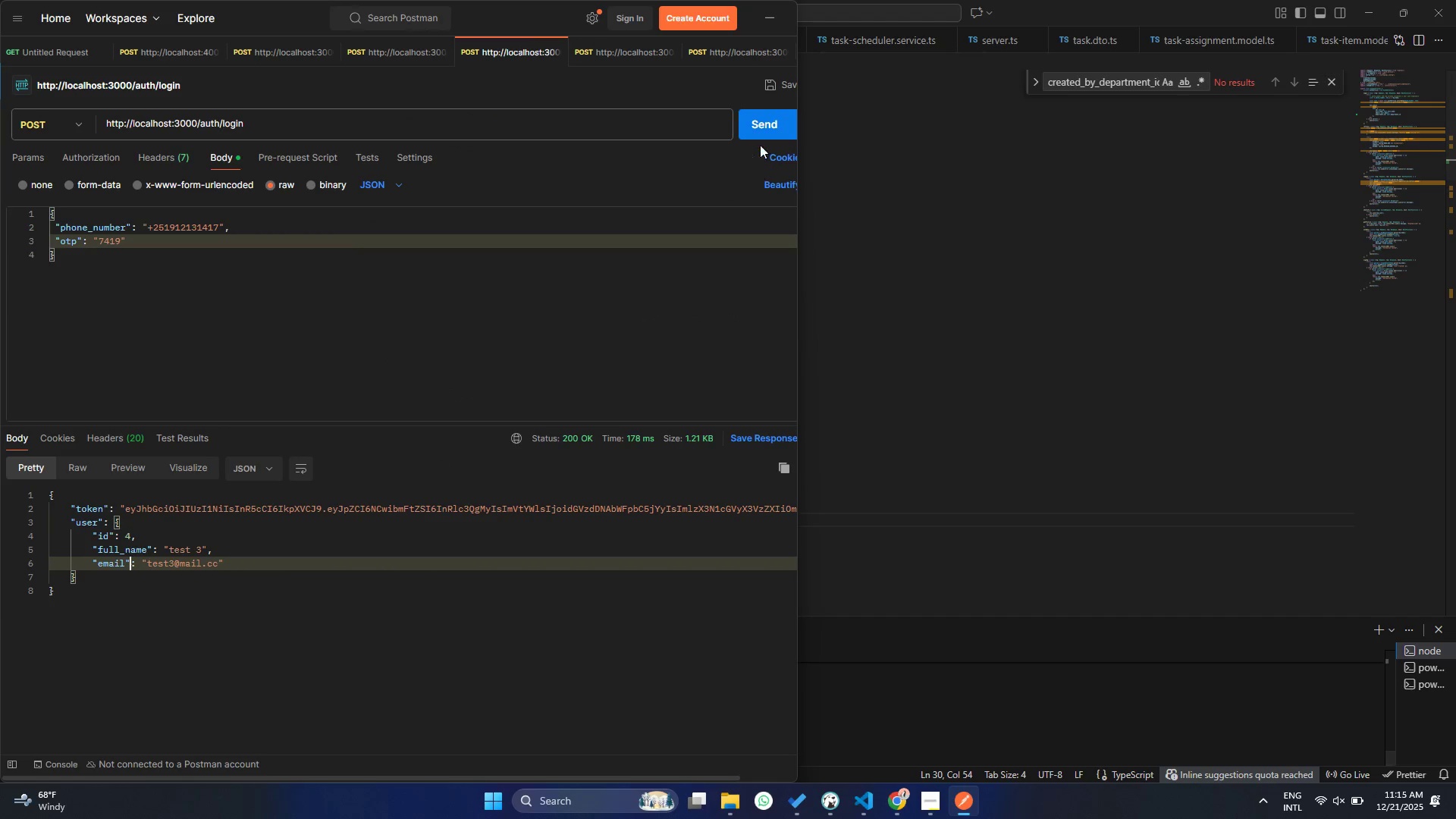 
left_click([758, 128])
 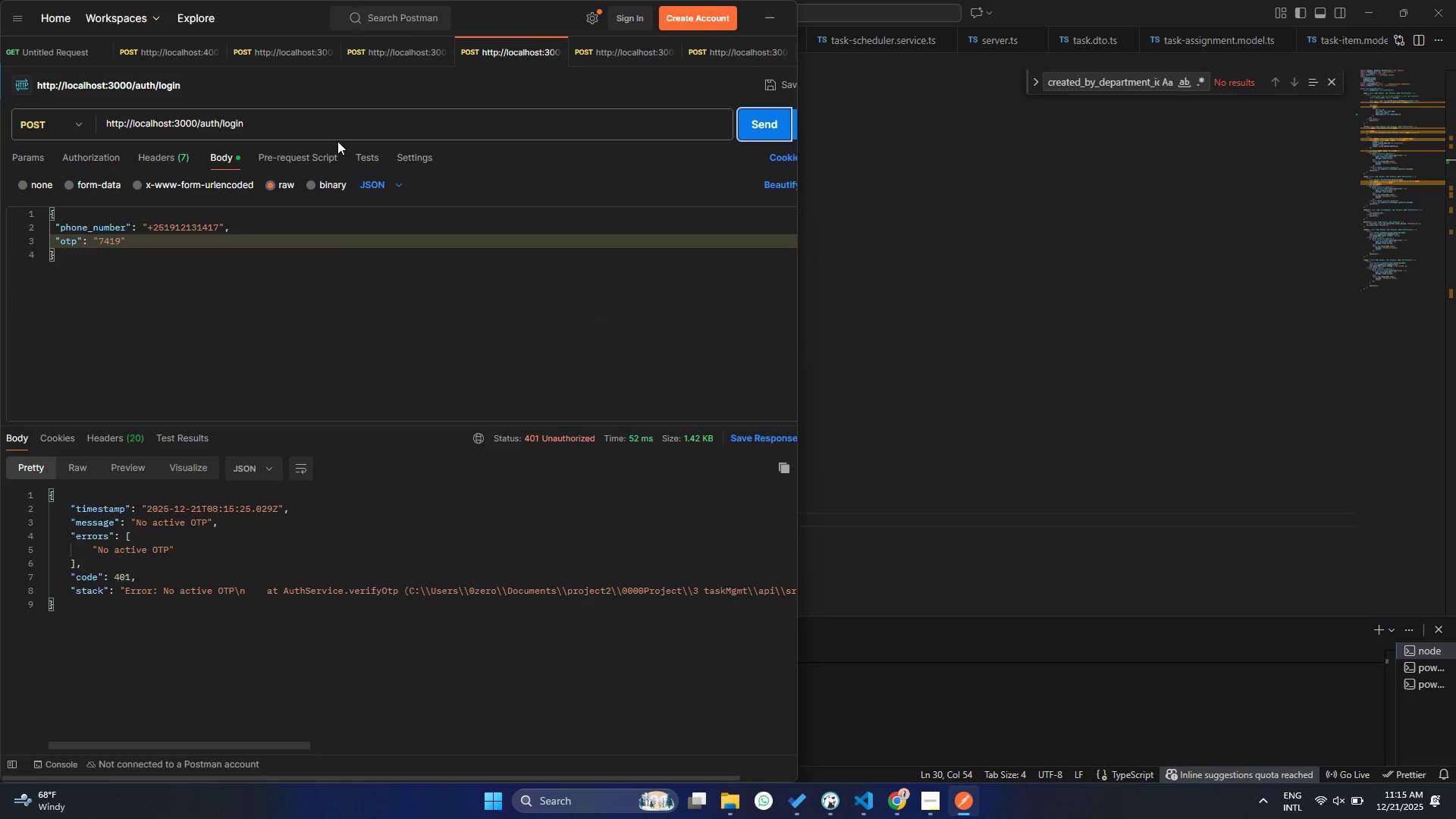 
left_click([299, 126])
 